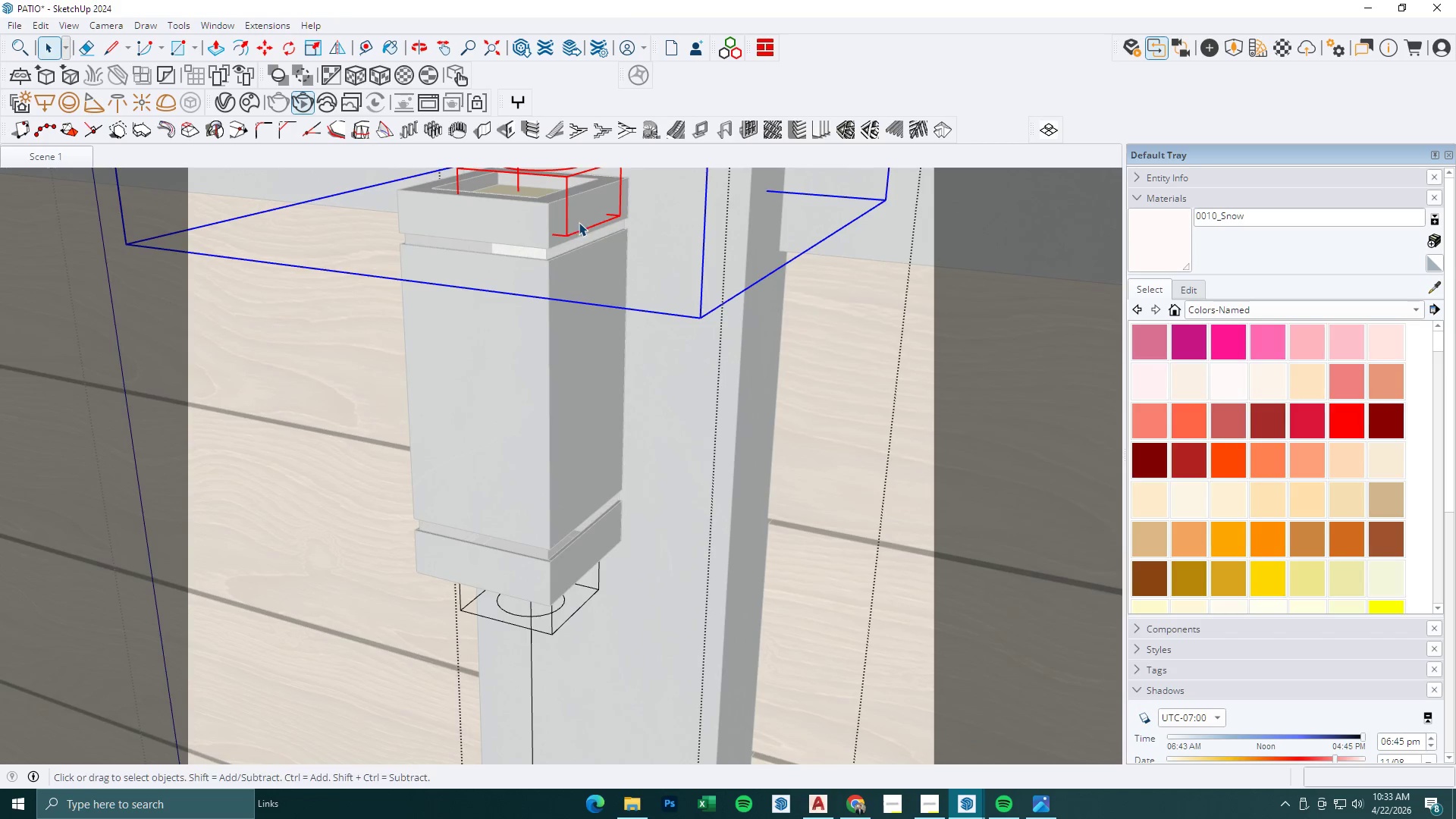 
left_click([570, 196])
 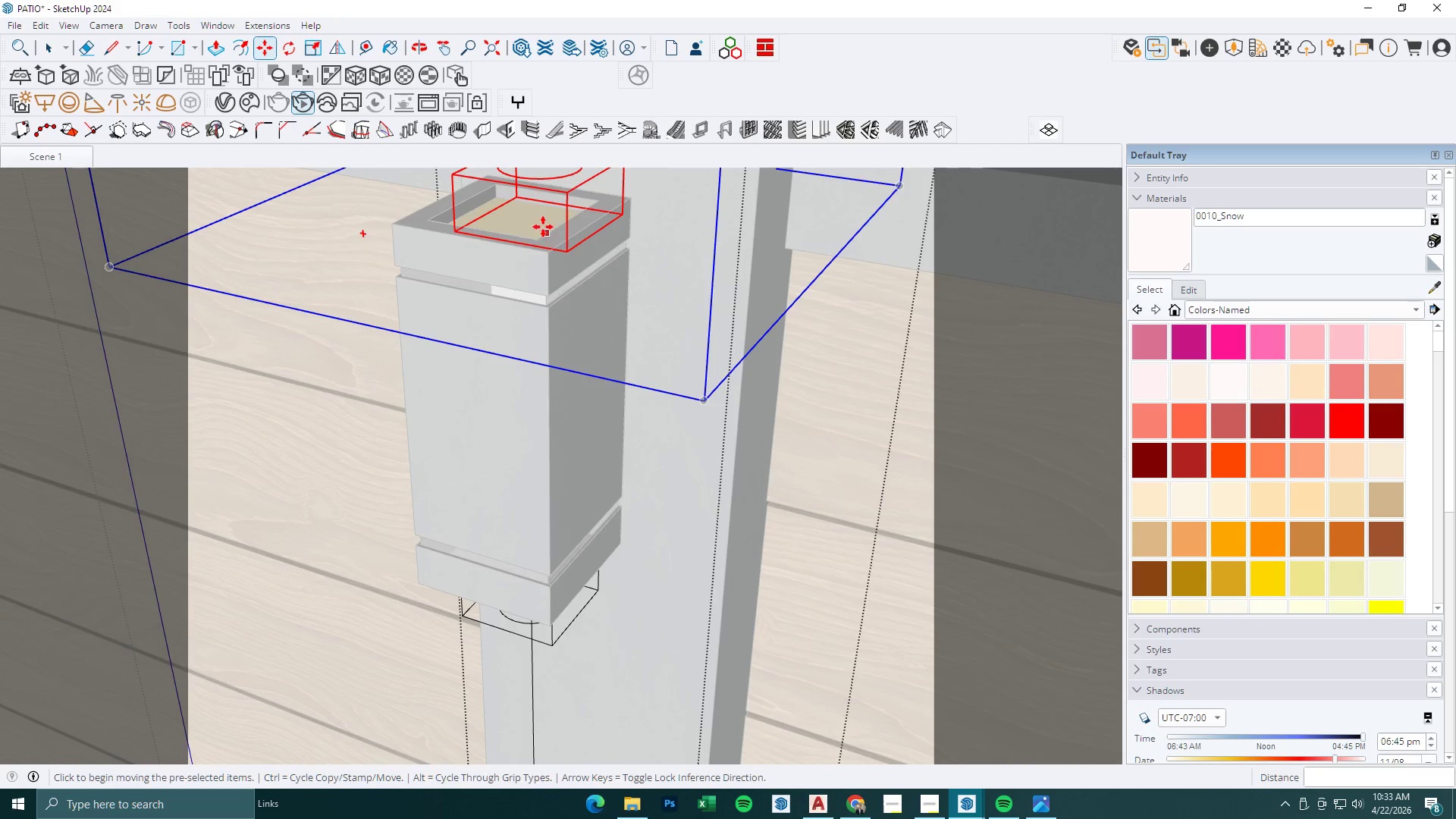 
left_click([543, 224])
 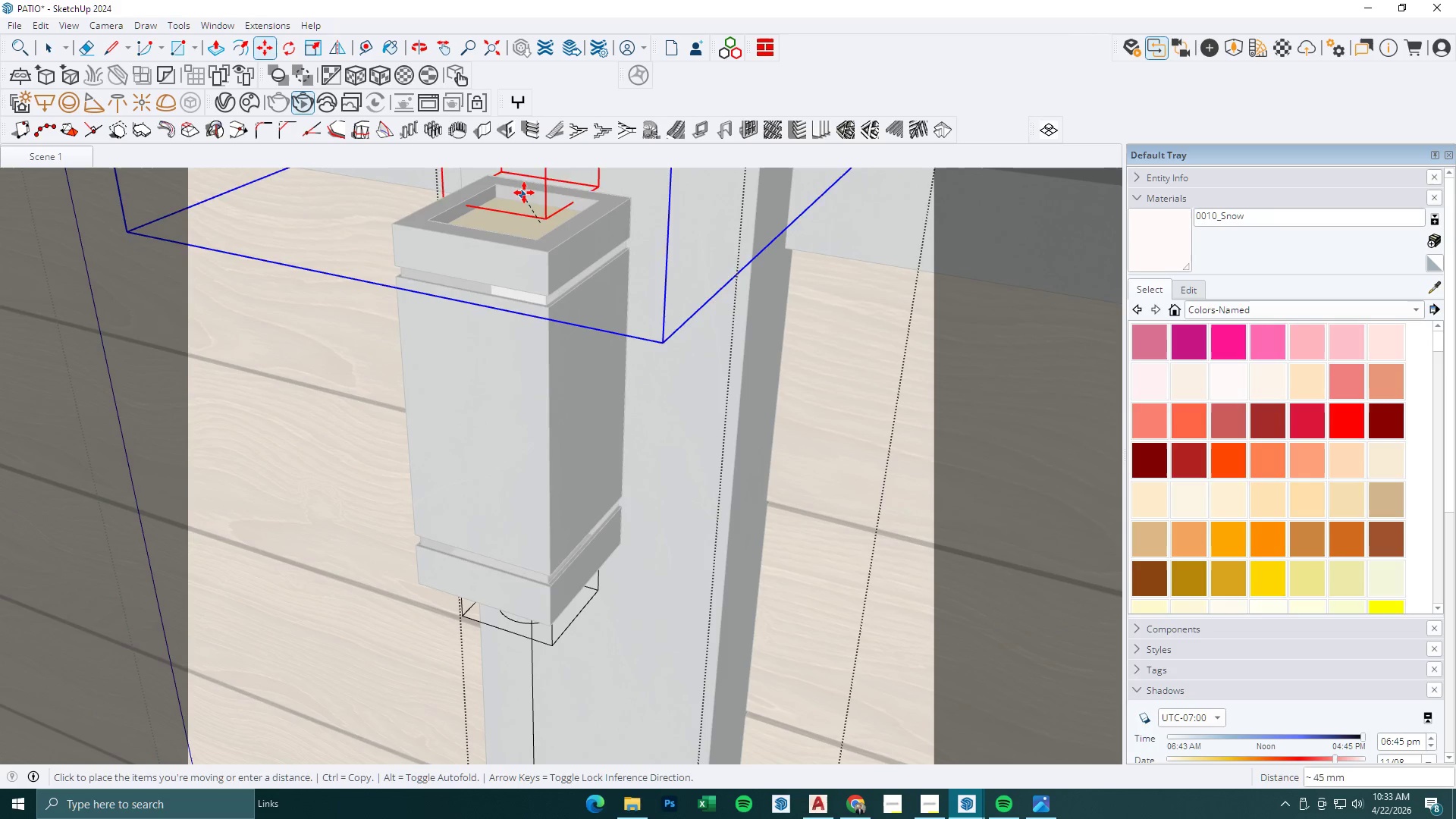 
left_click([541, 192])
 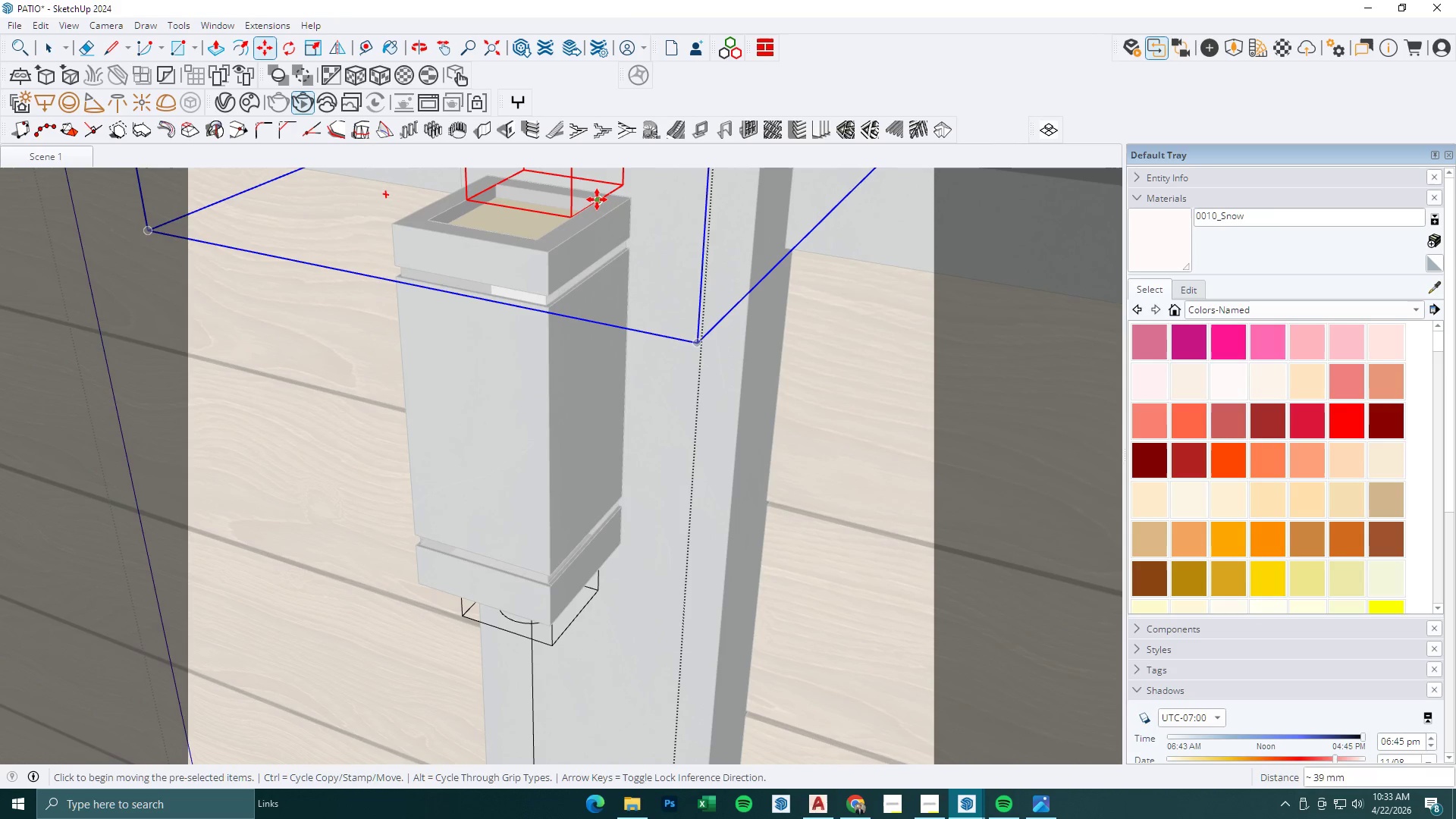 
left_click([597, 199])
 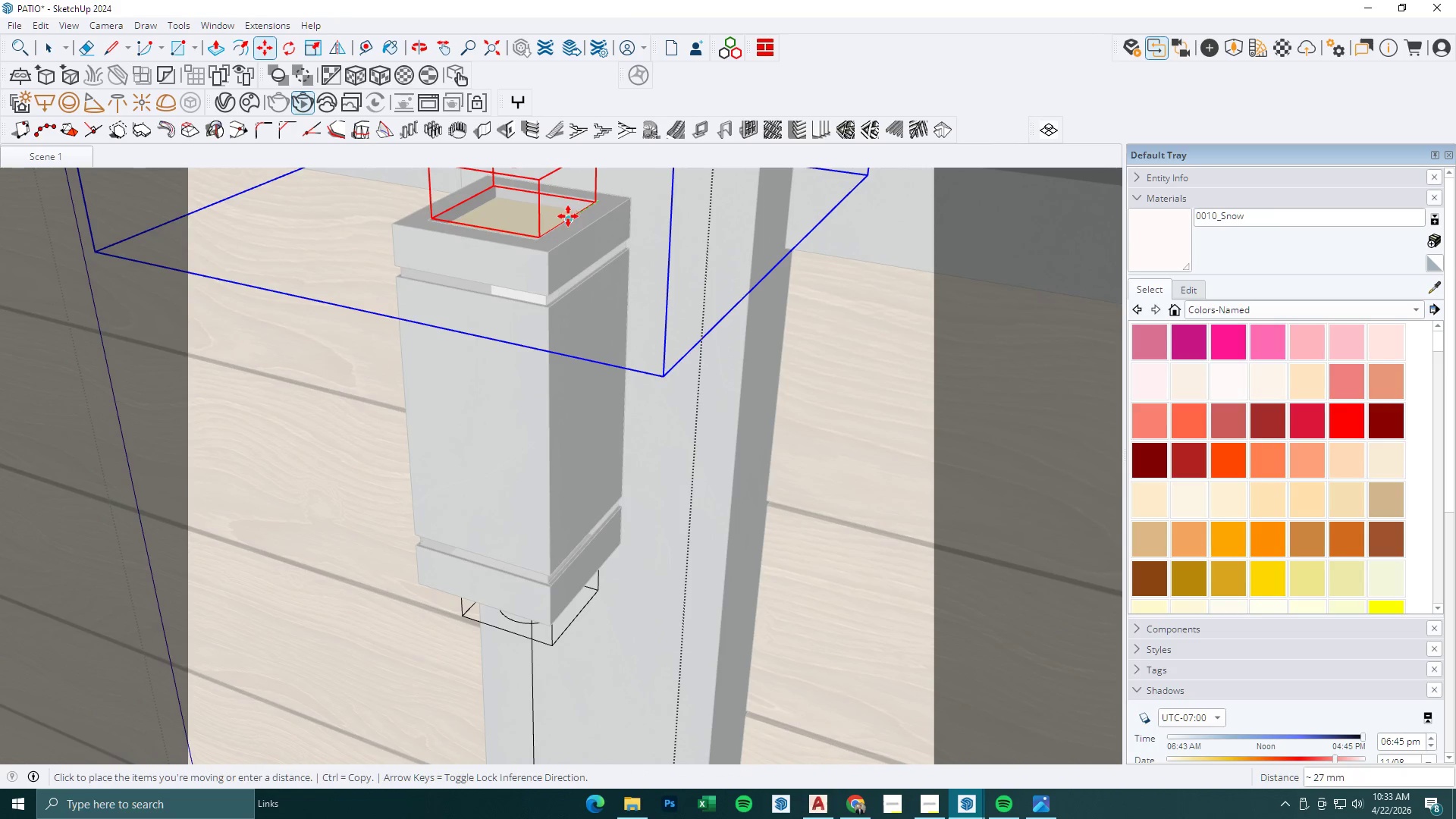 
left_click([568, 216])
 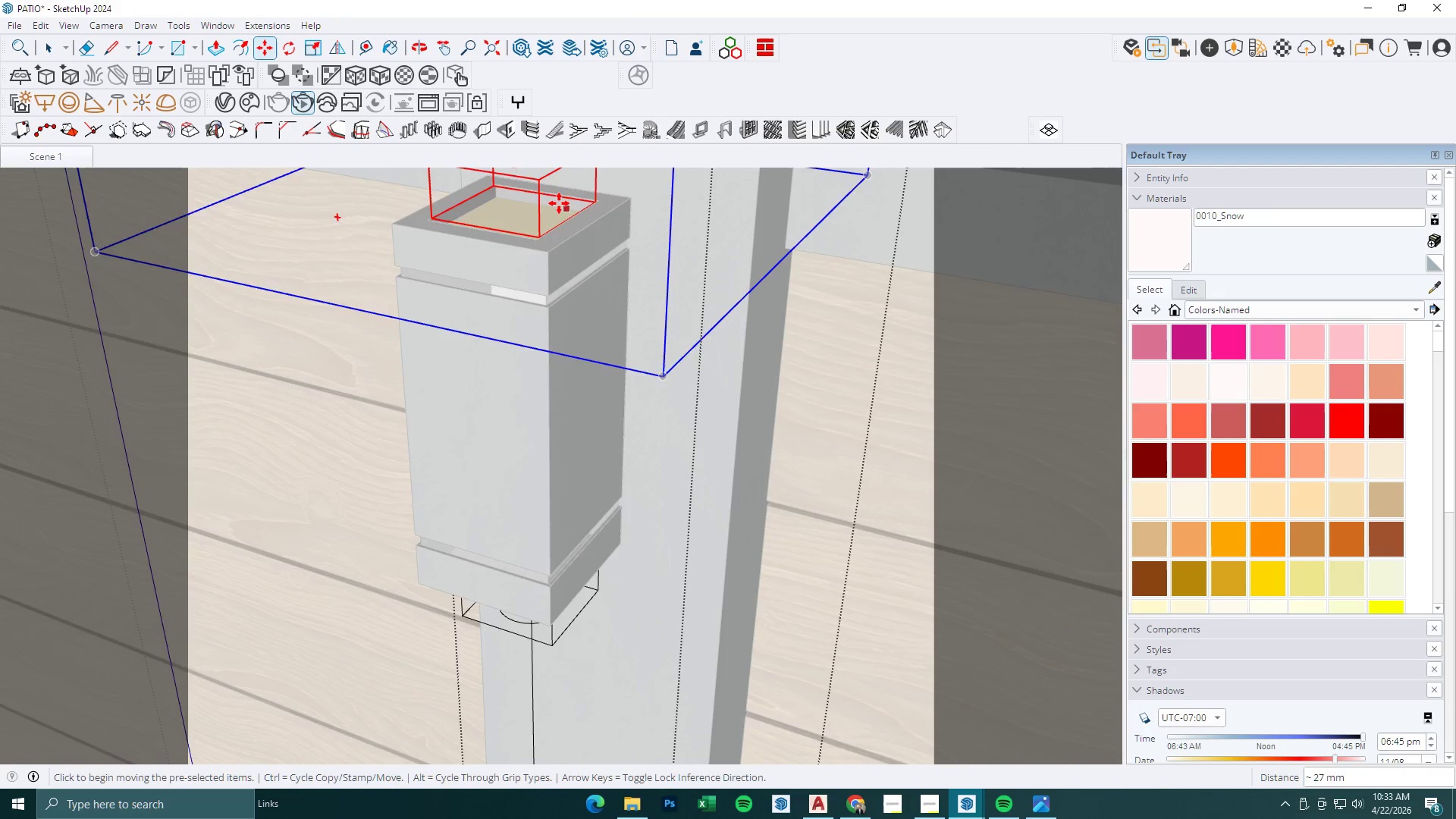 
scroll: coordinate [554, 204], scroll_direction: down, amount: 5.0
 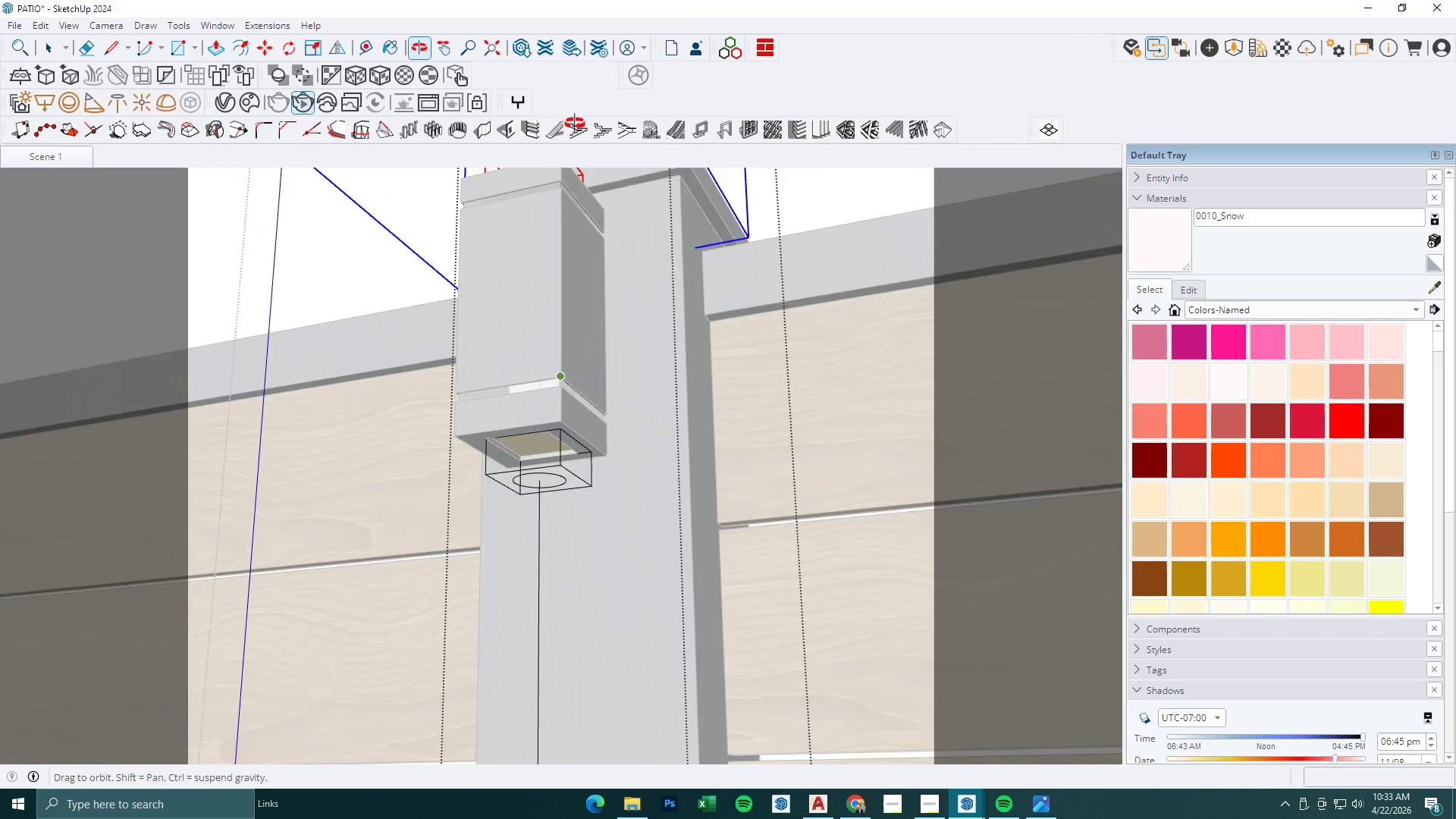 
key(Space)
 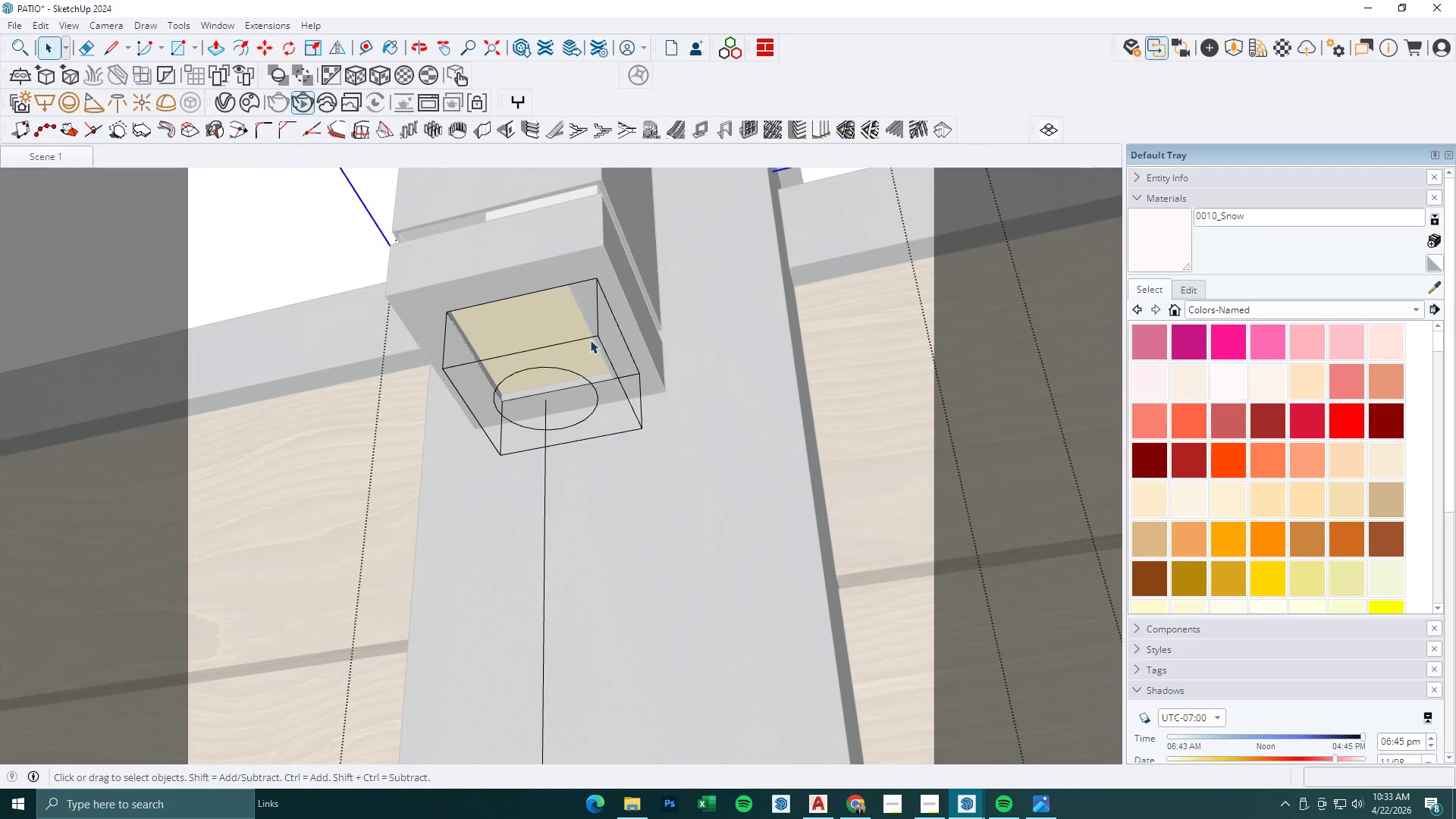 
scroll: coordinate [572, 454], scroll_direction: up, amount: 6.0
 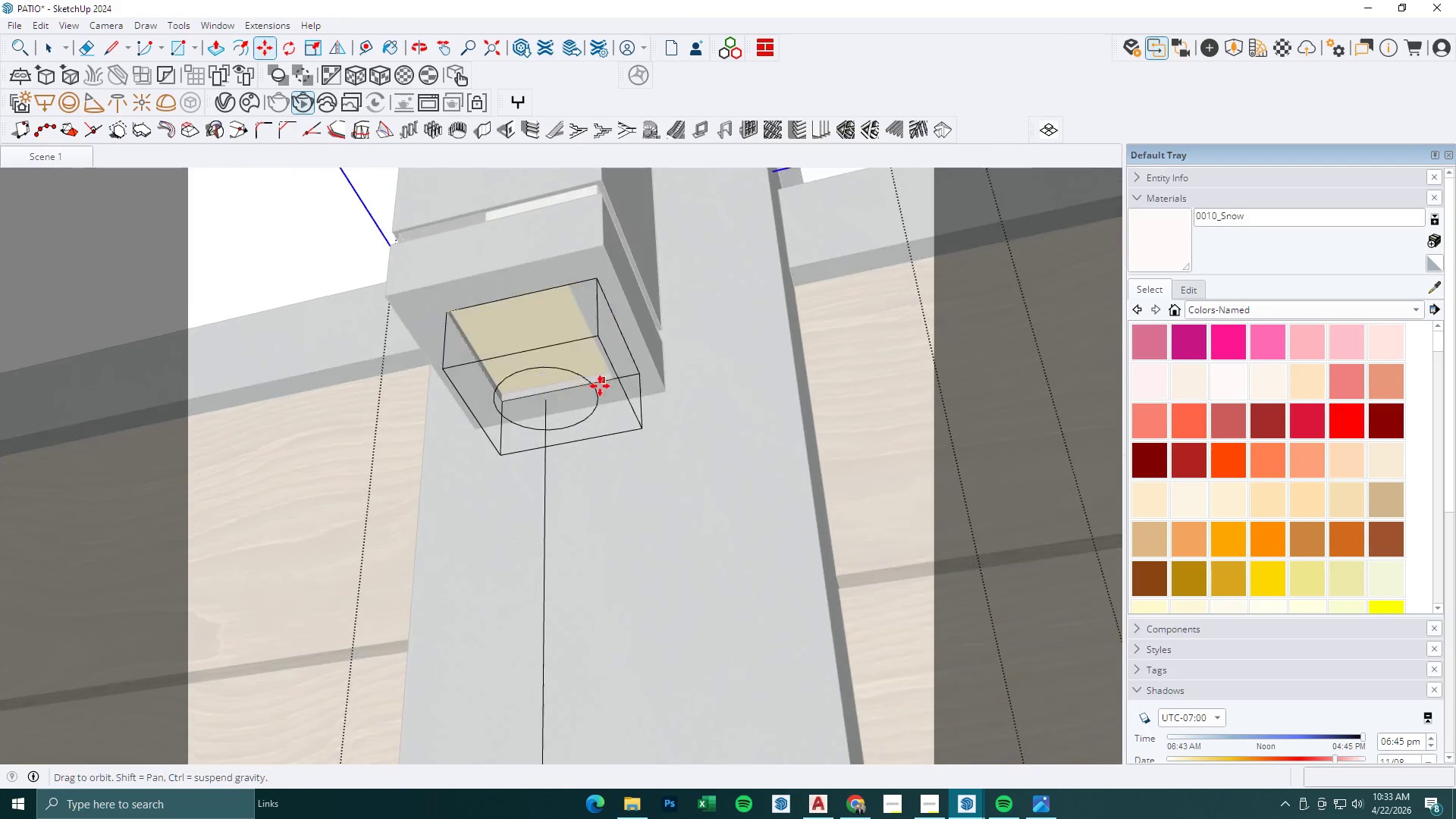 
left_click([590, 337])
 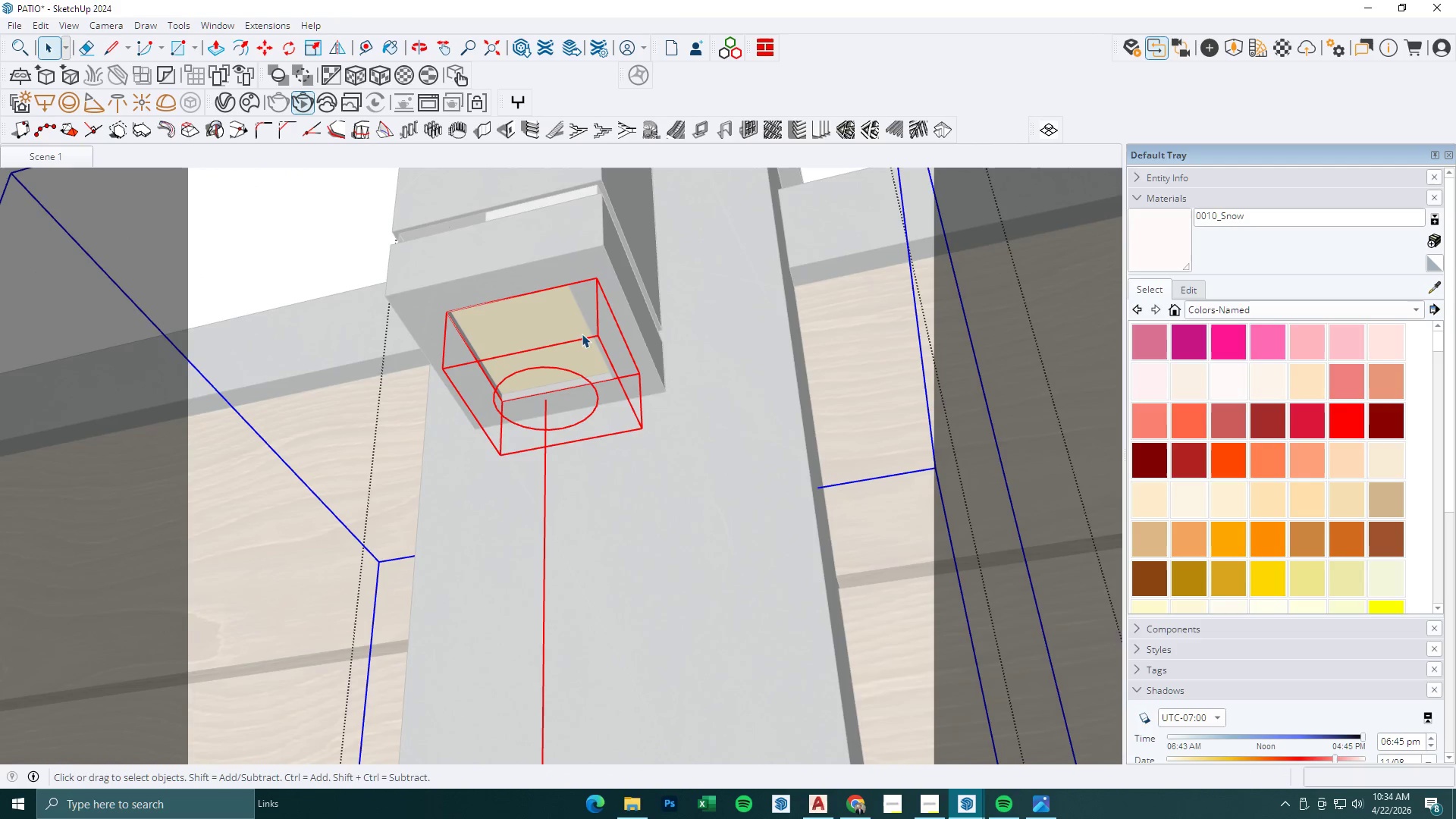 
key(M)
 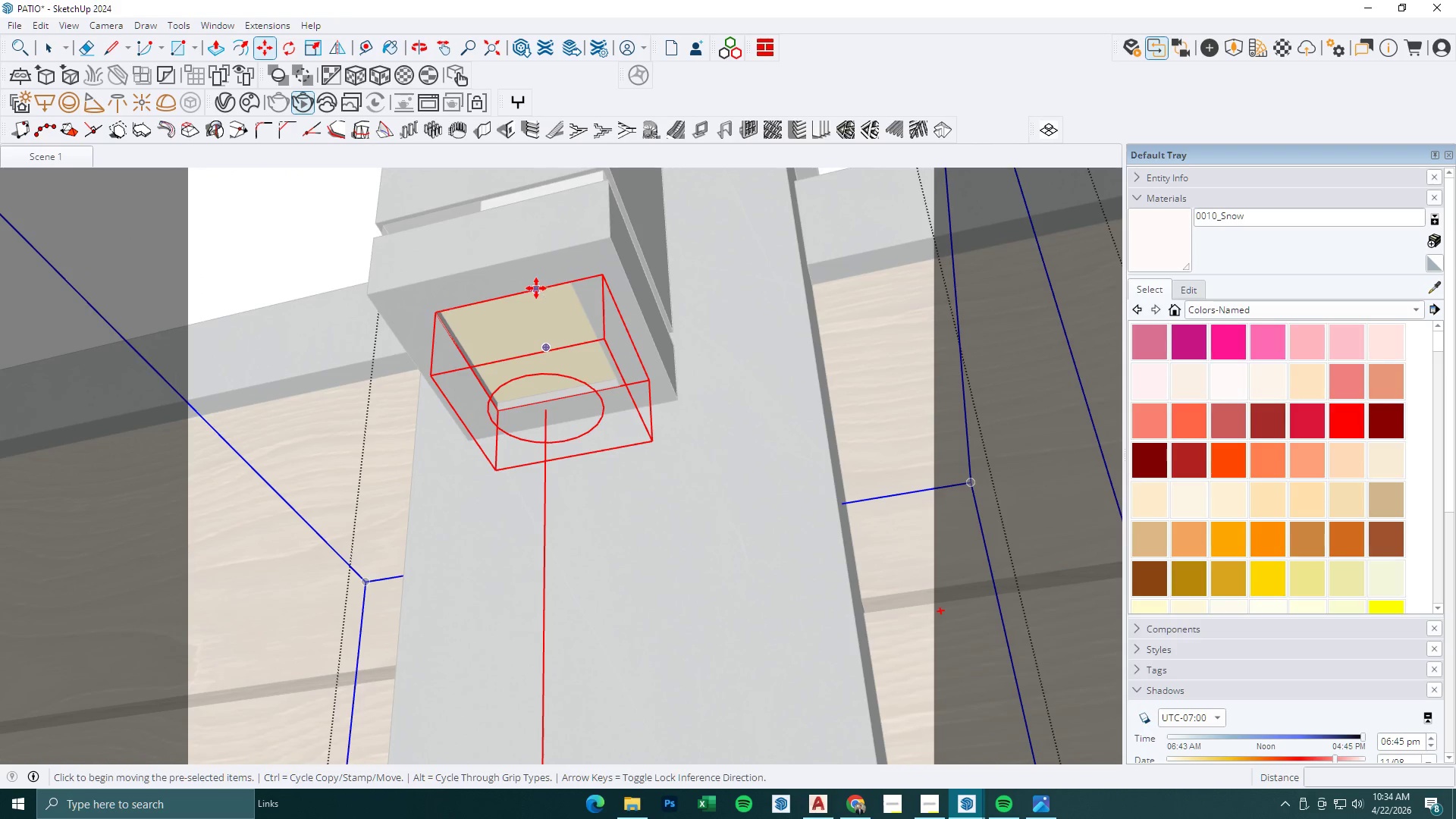 
scroll: coordinate [546, 309], scroll_direction: up, amount: 1.0
 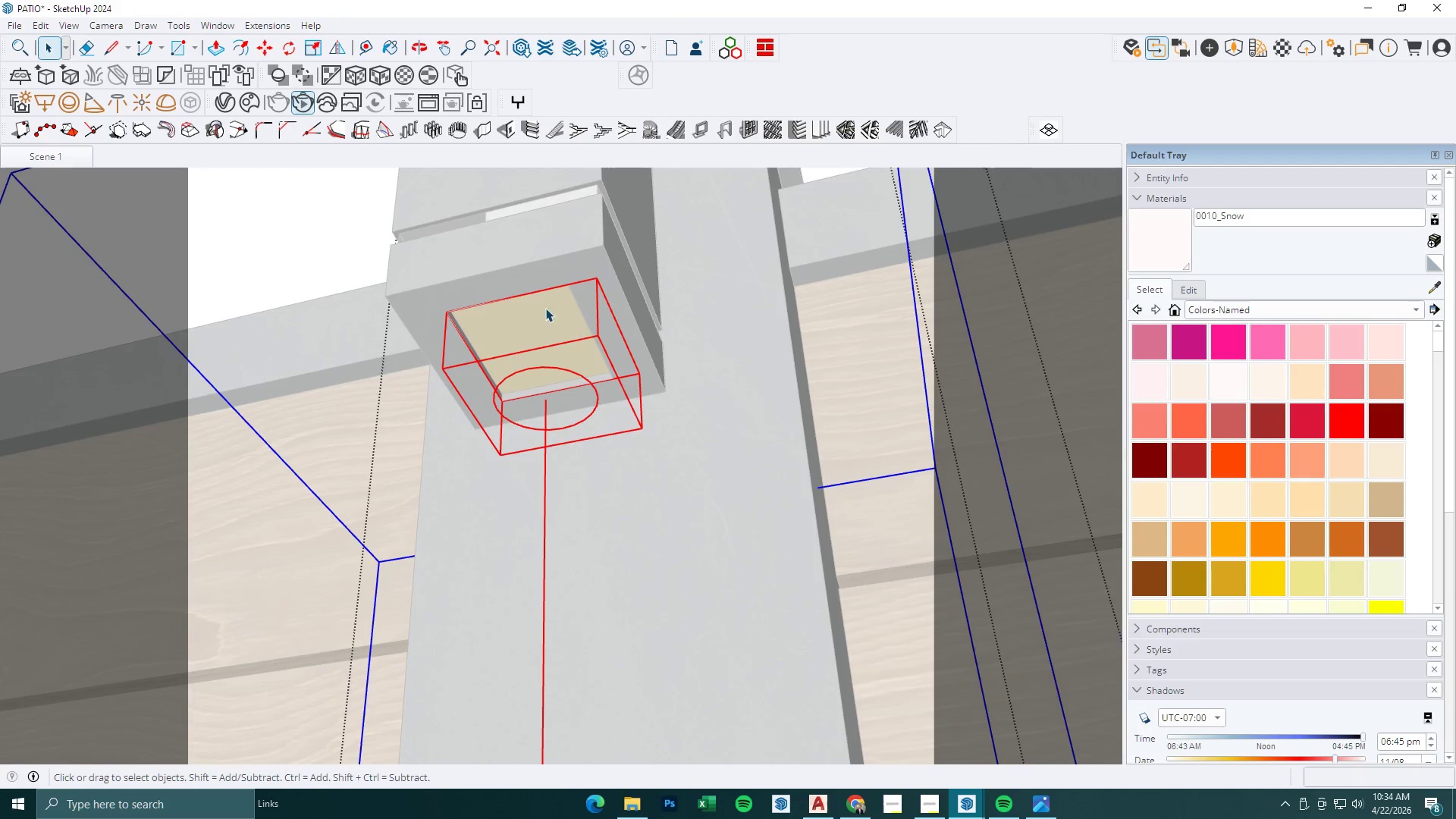 
key(Space)
 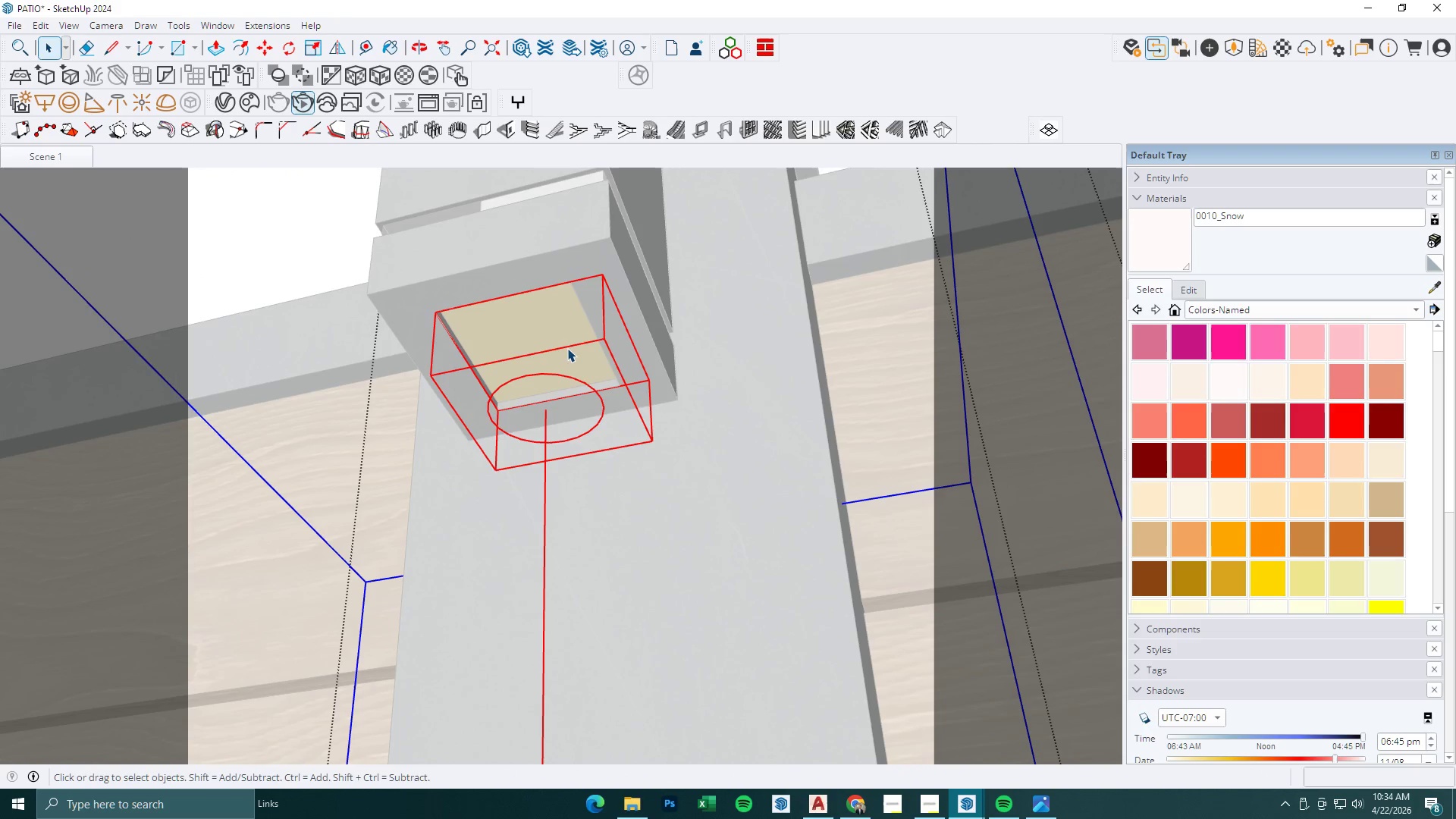 
left_click([569, 343])
 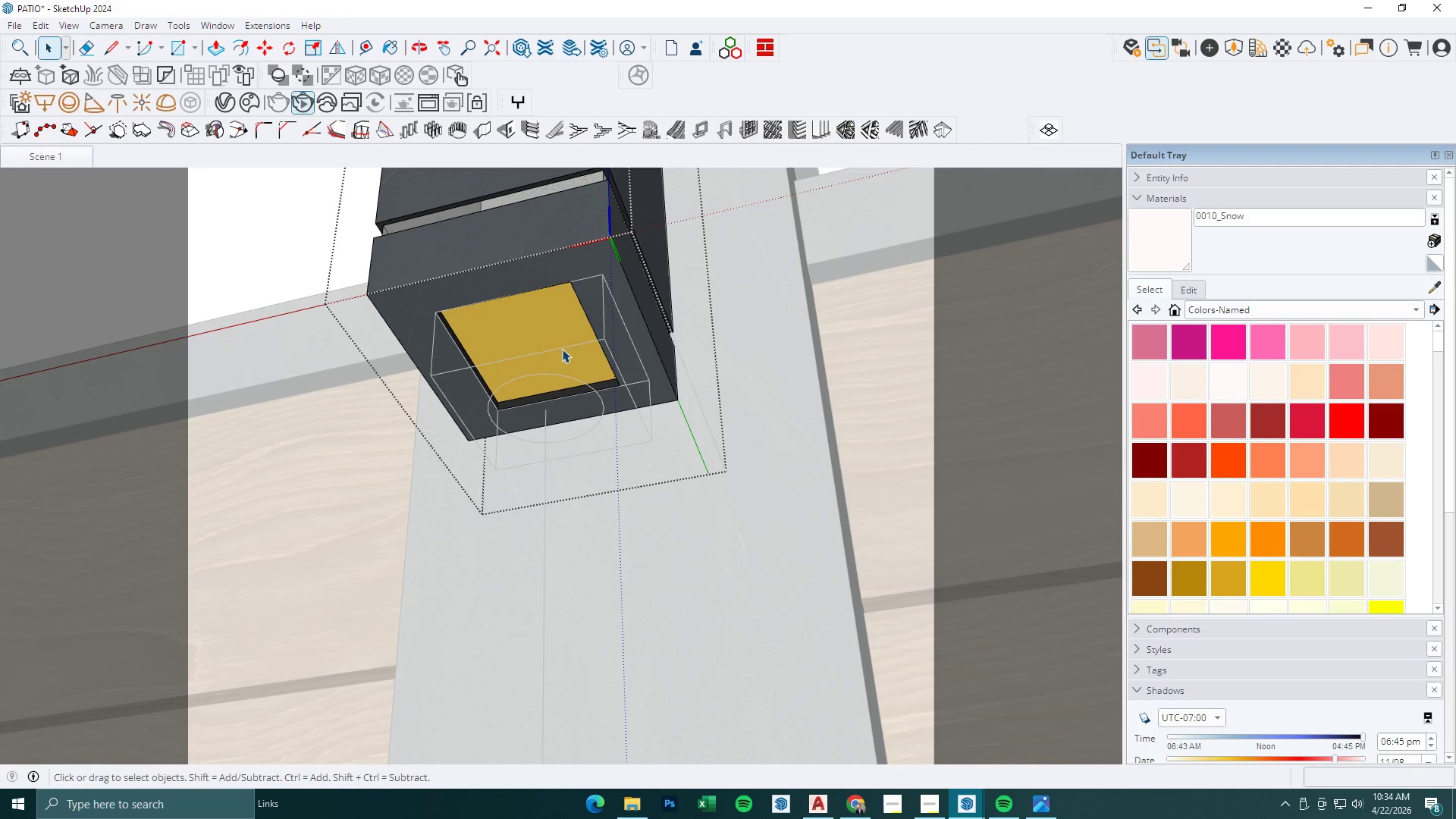 
double_click([560, 350])
 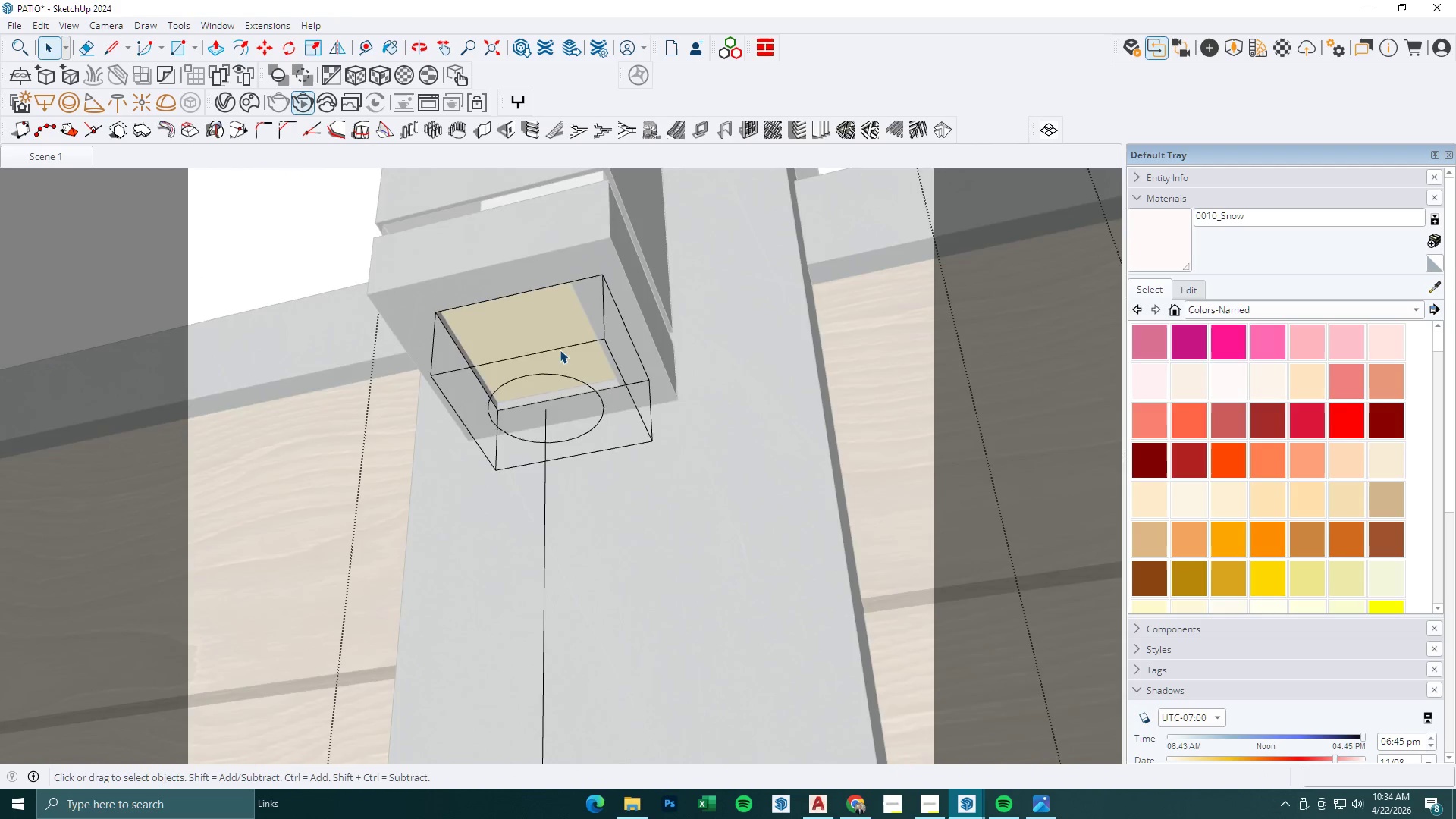 
key(Escape)
 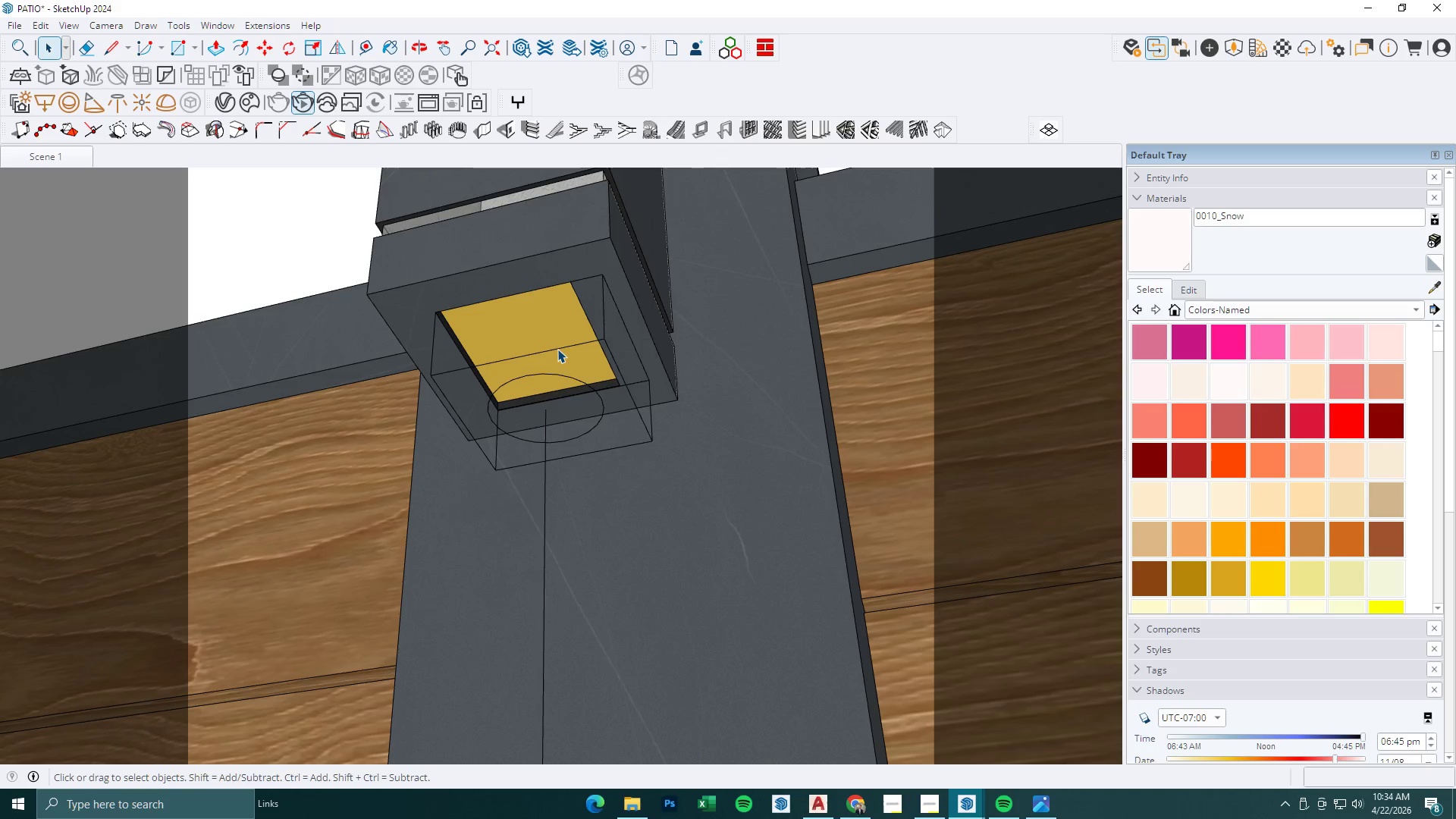 
triple_click([557, 345])
 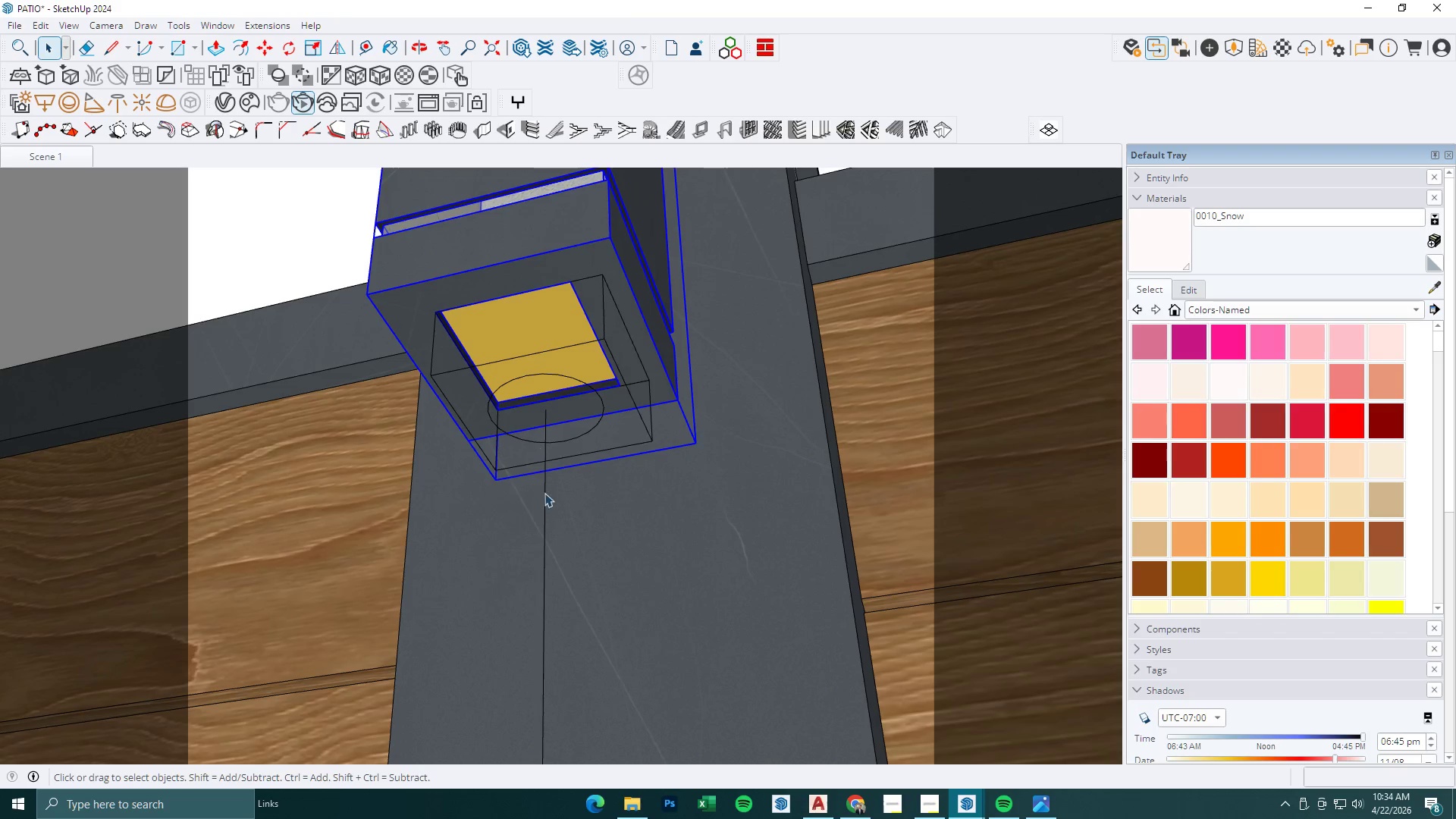 
key(Escape)
 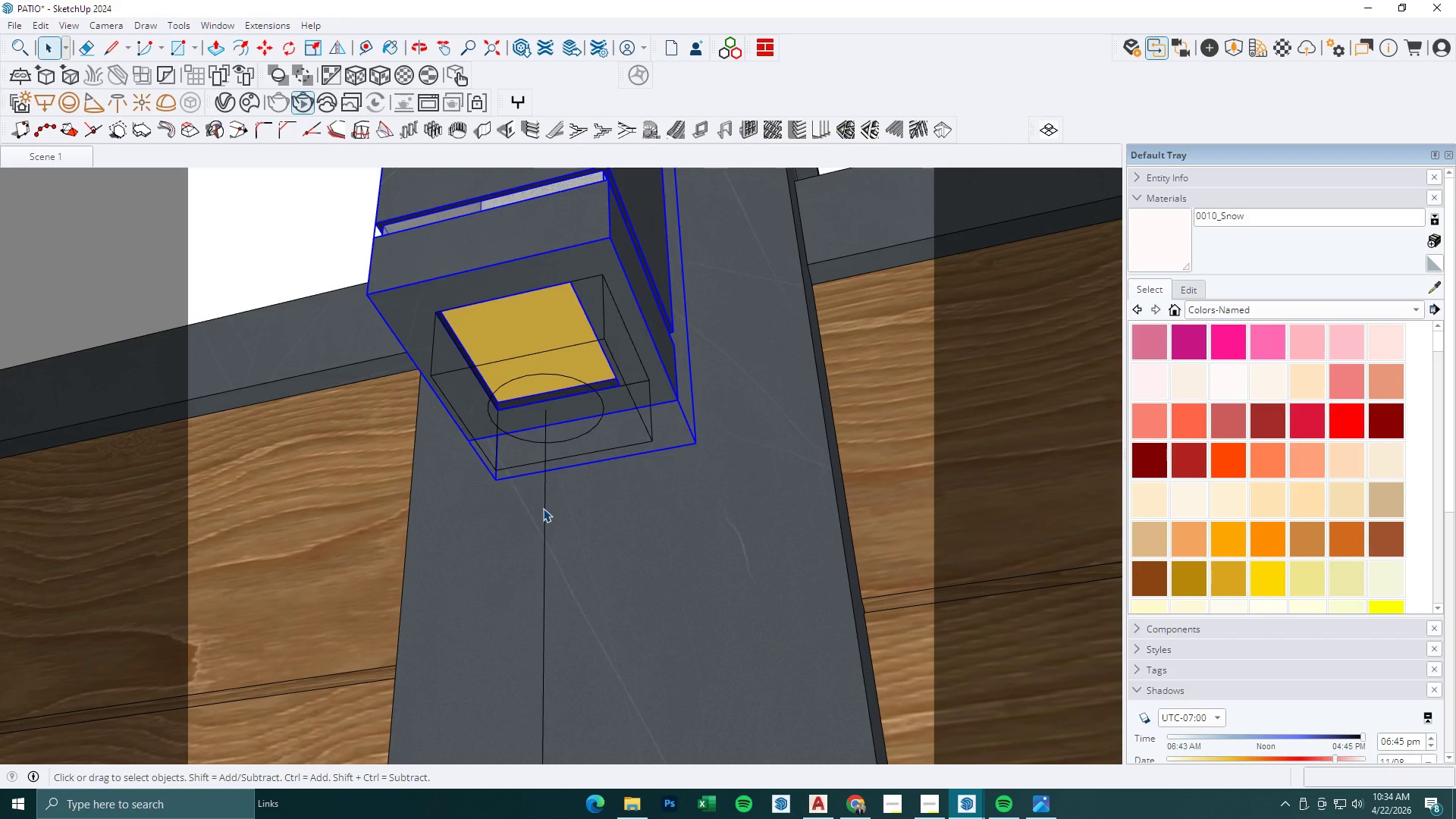 
left_click([543, 508])
 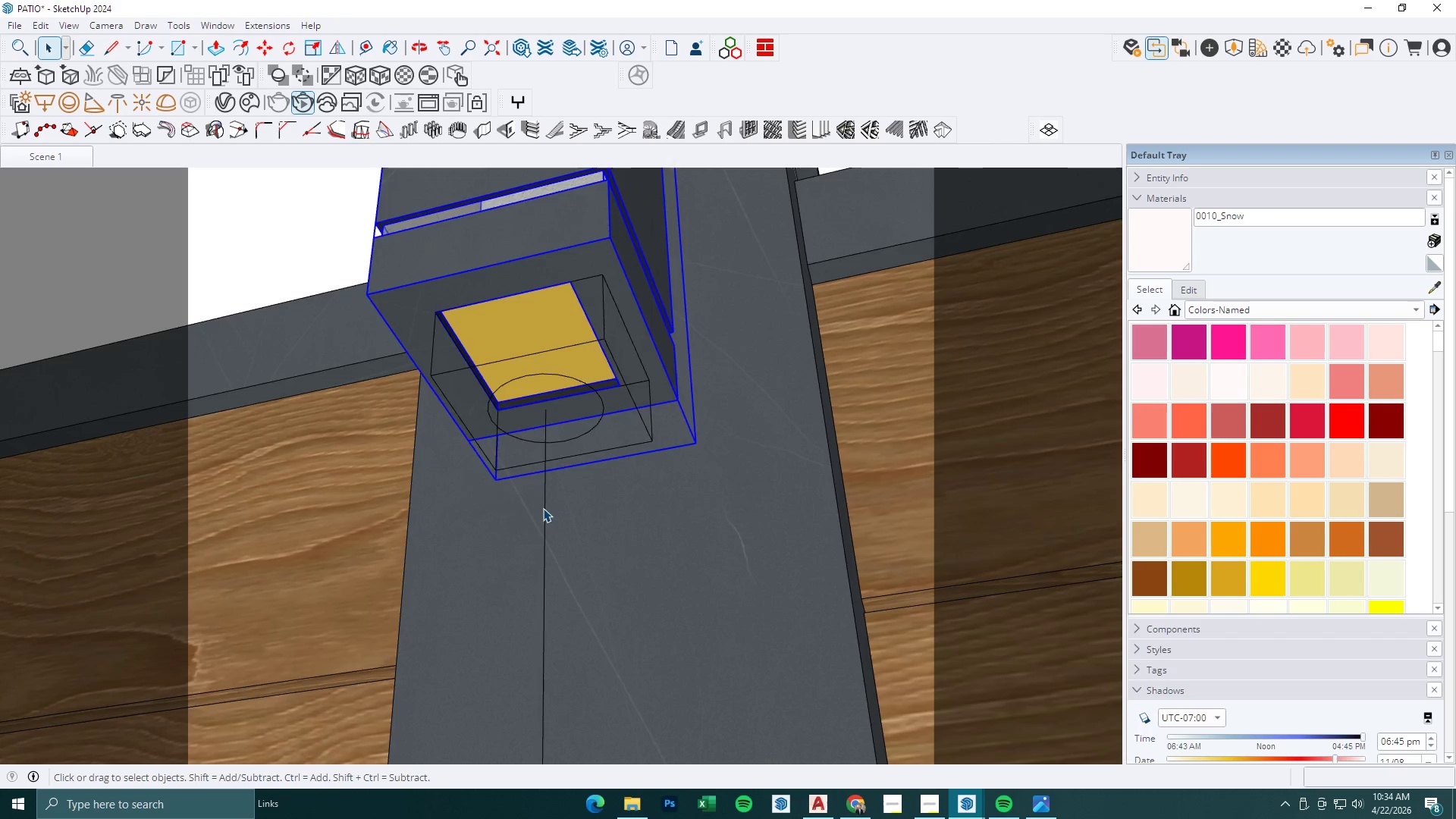 
double_click([543, 508])
 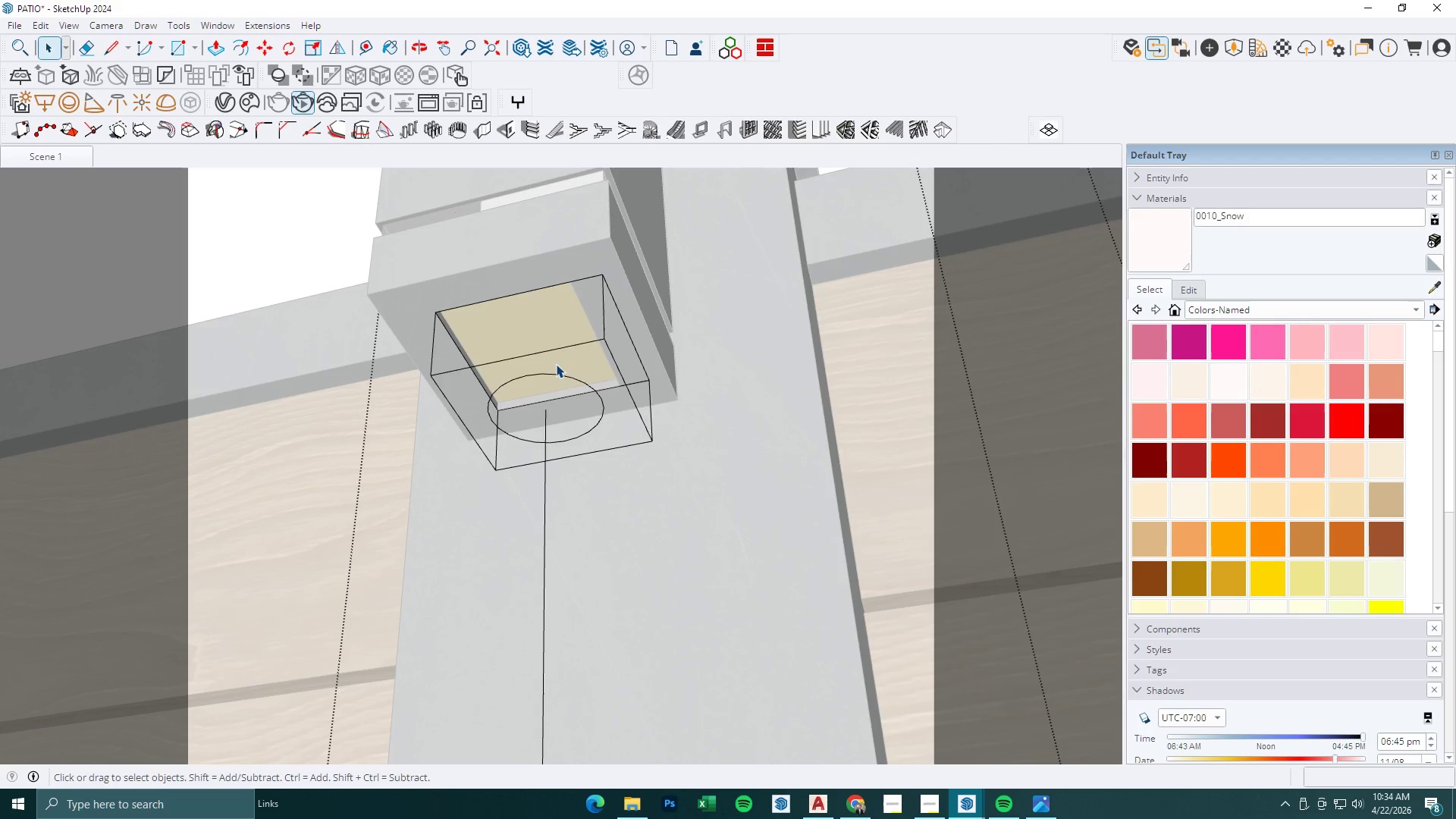 
left_click([559, 347])
 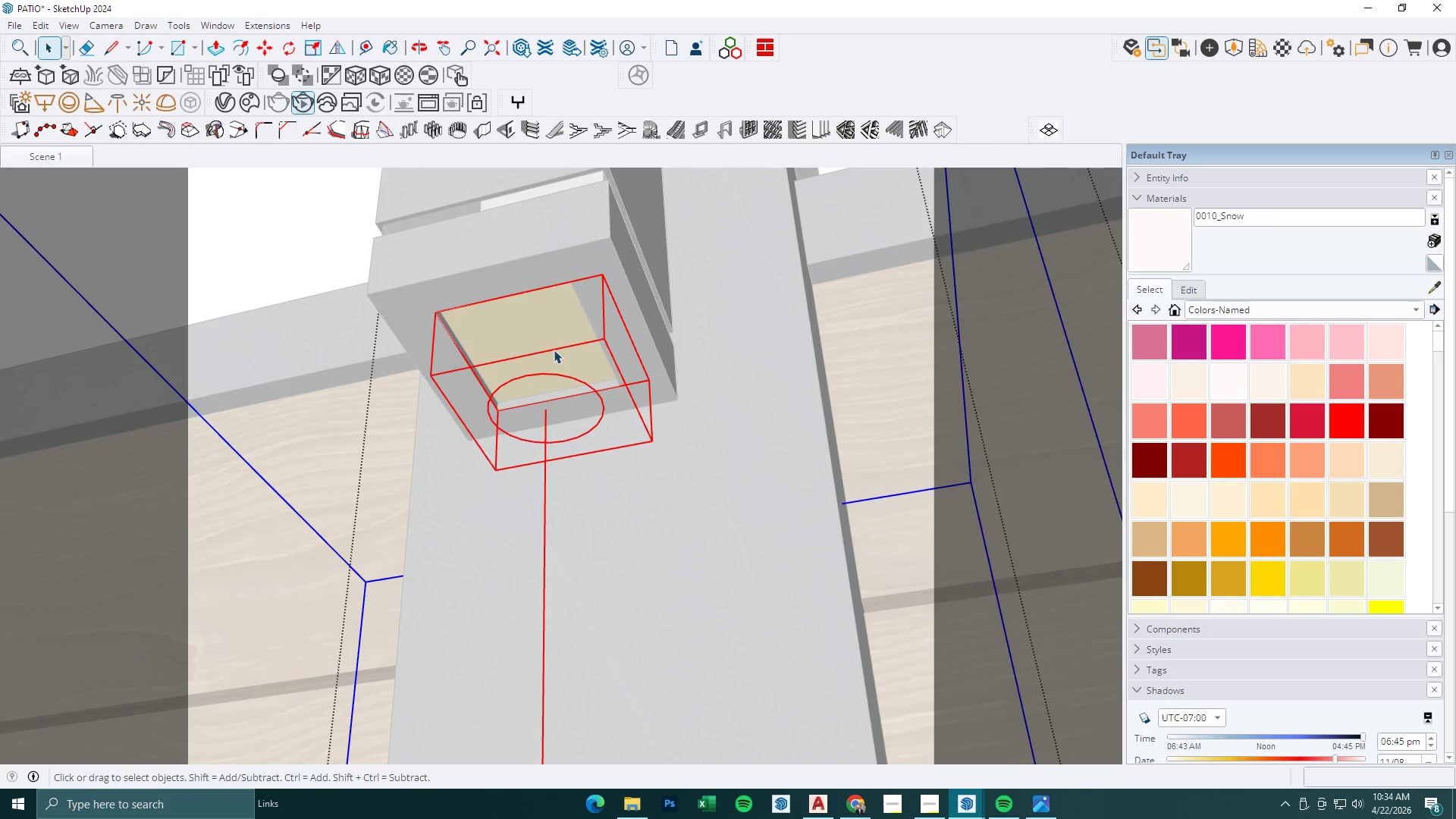 
left_click([554, 351])
 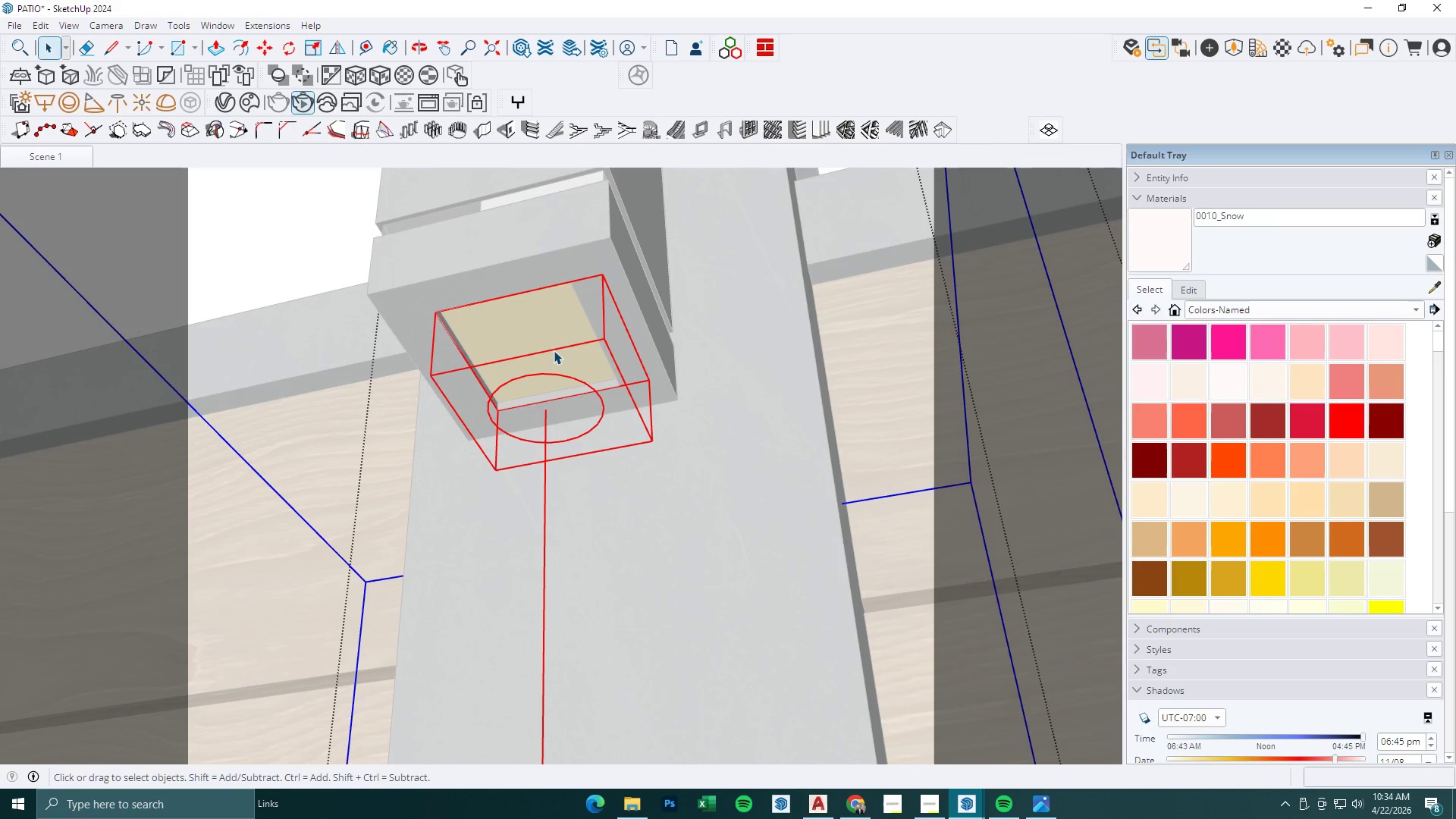 
key(M)
 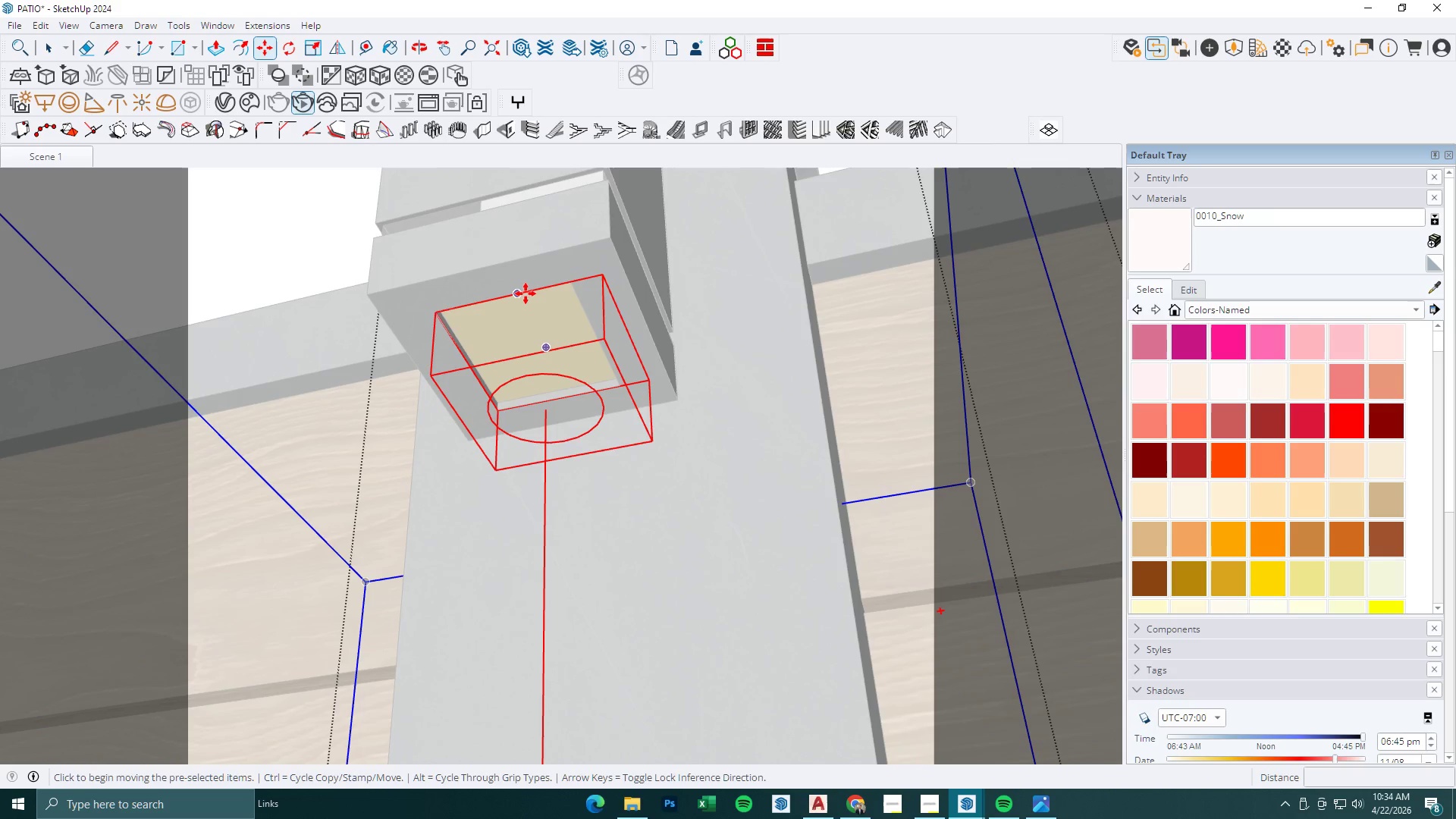 
left_click([525, 293])
 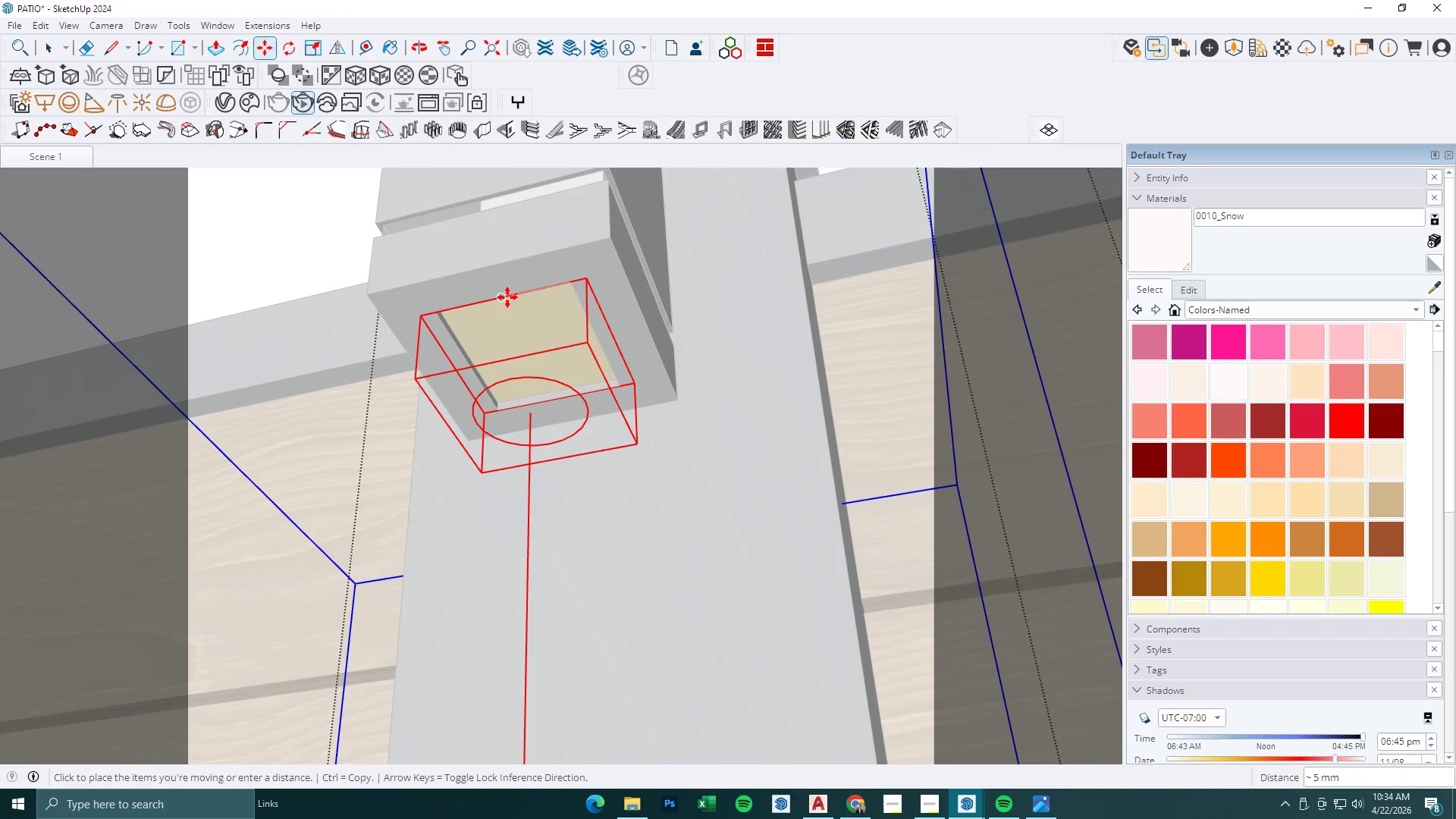 
left_click([507, 297])
 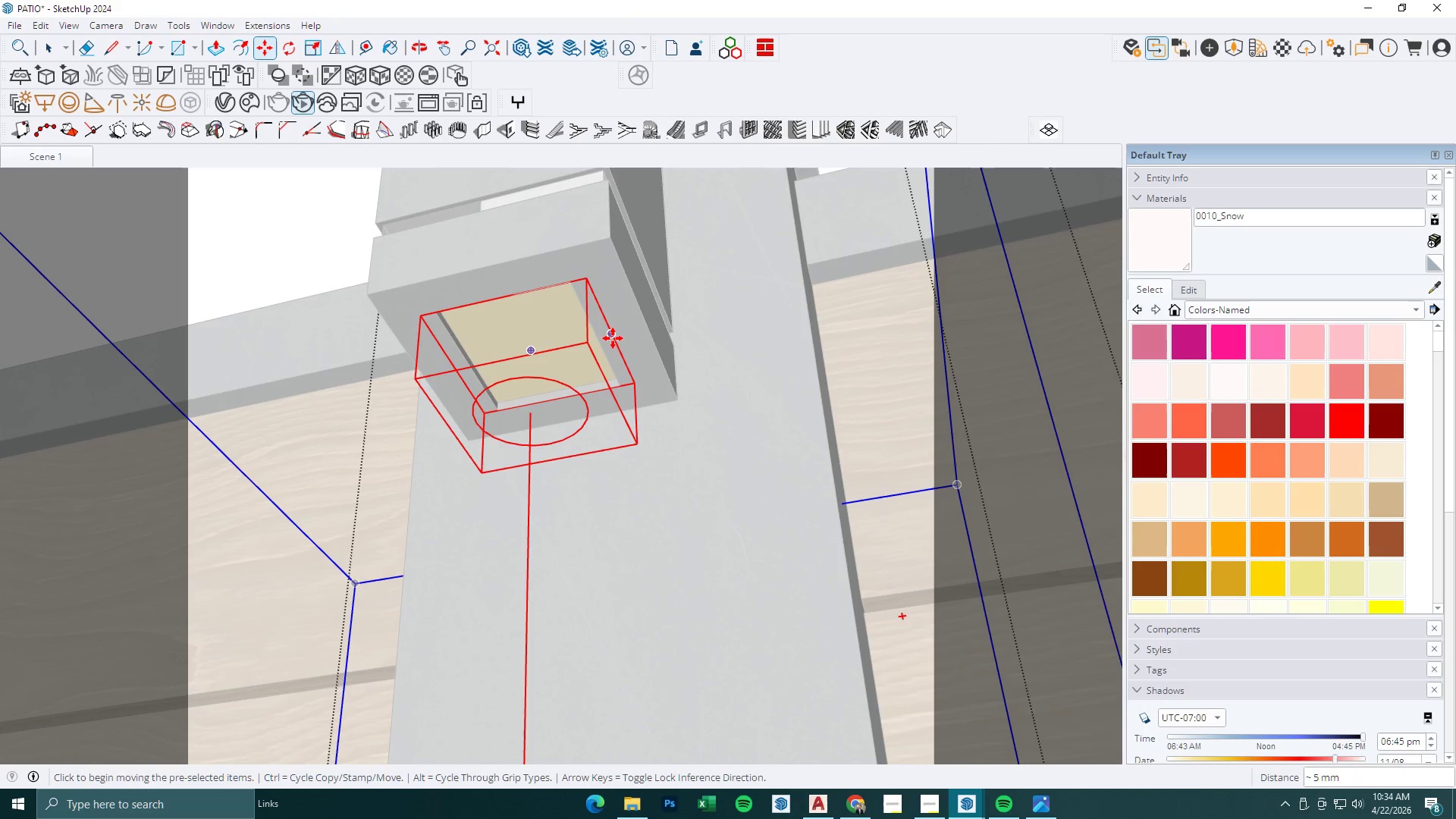 
left_click([613, 338])
 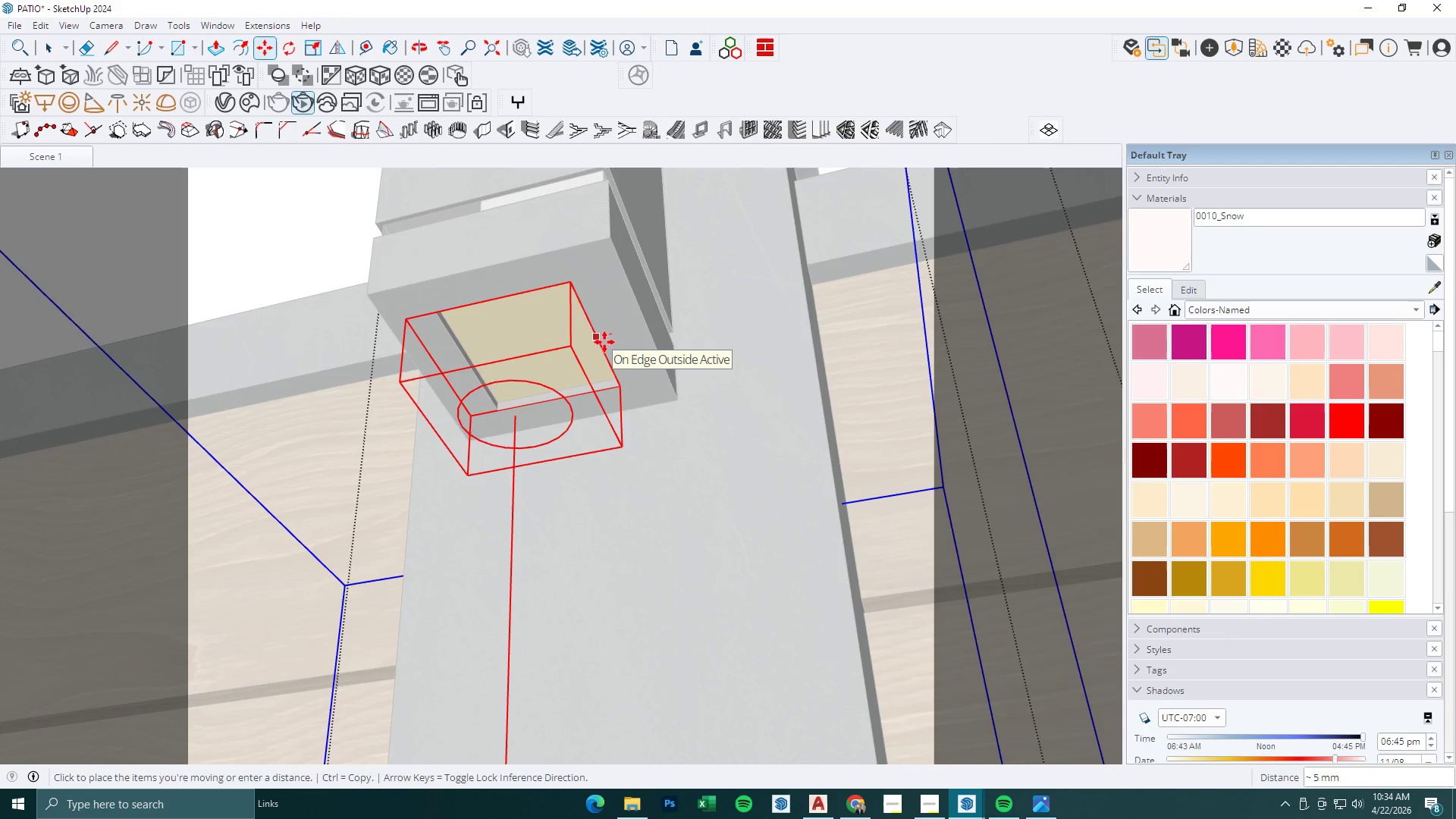 
key(Escape)
 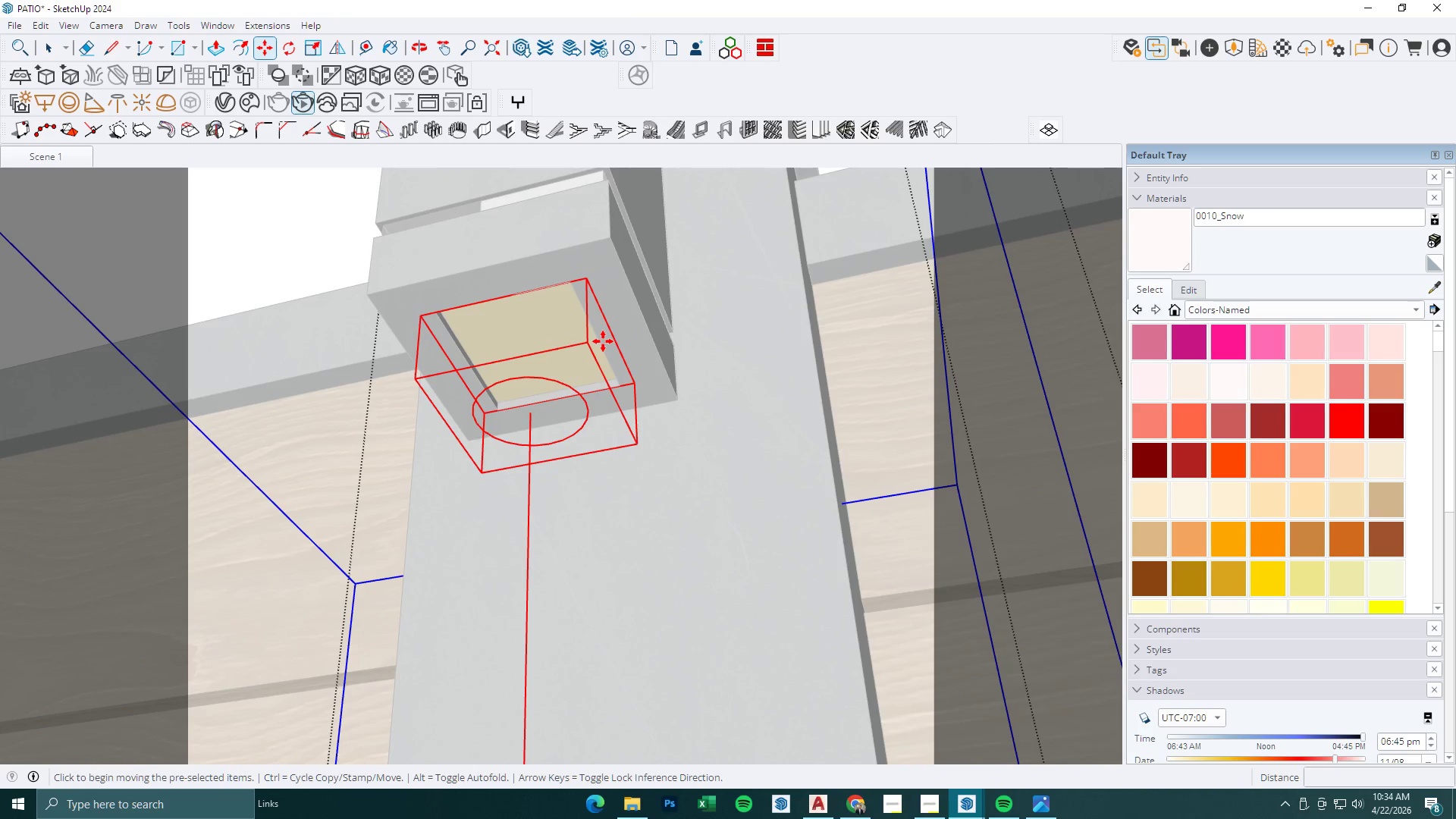 
key(Space)
 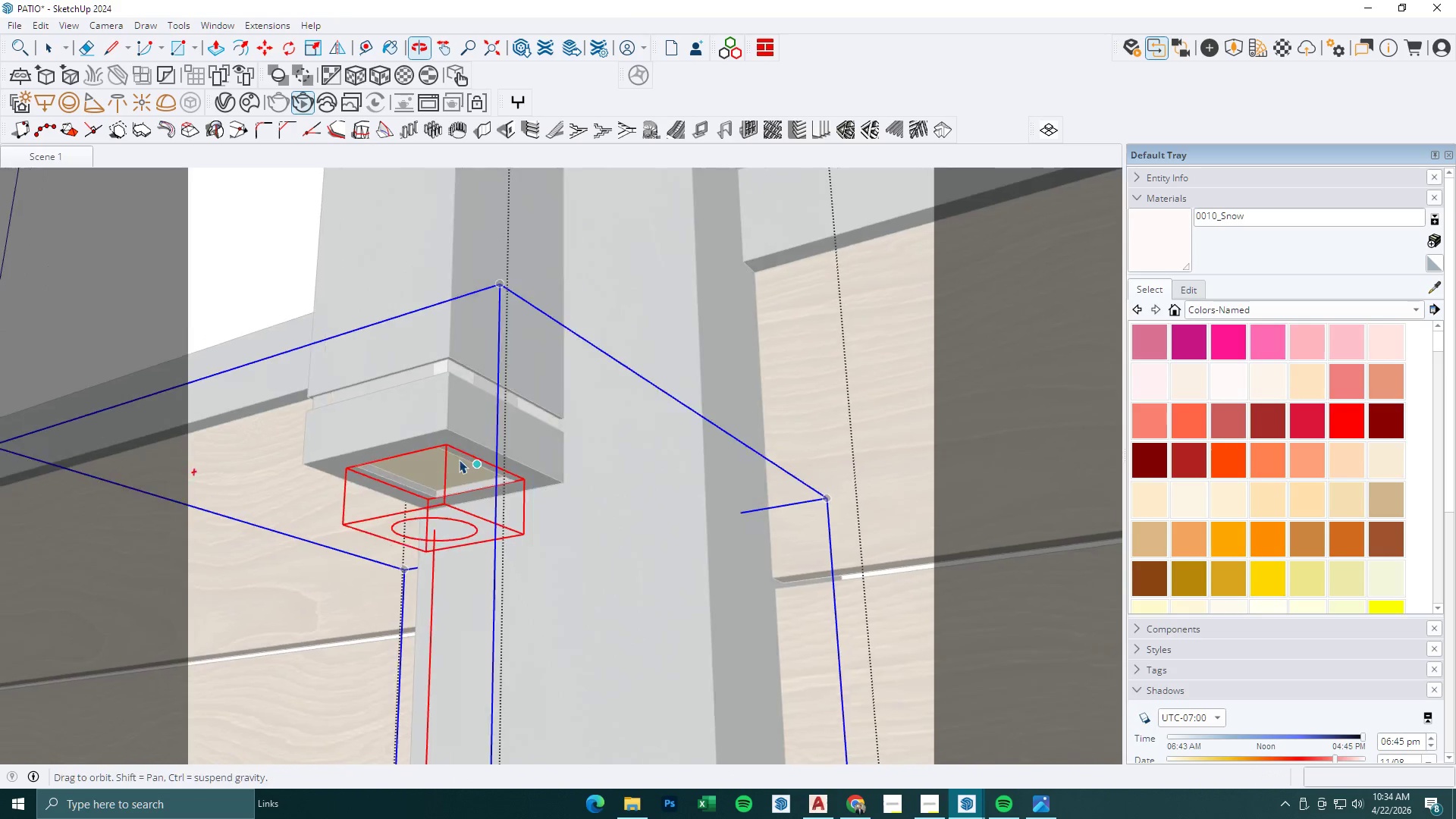 
key(Escape)
 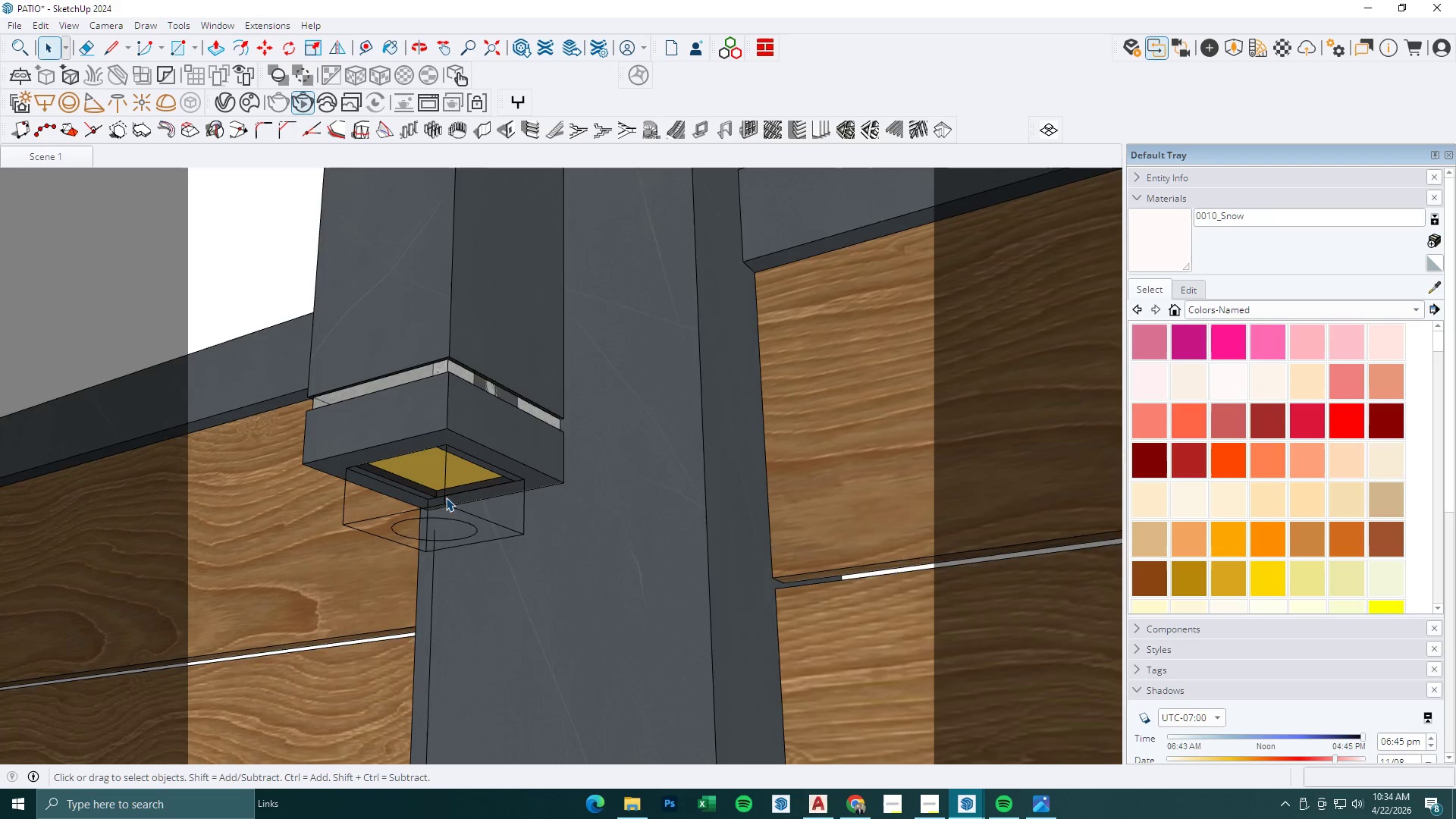 
scroll: coordinate [603, 344], scroll_direction: down, amount: 3.0
 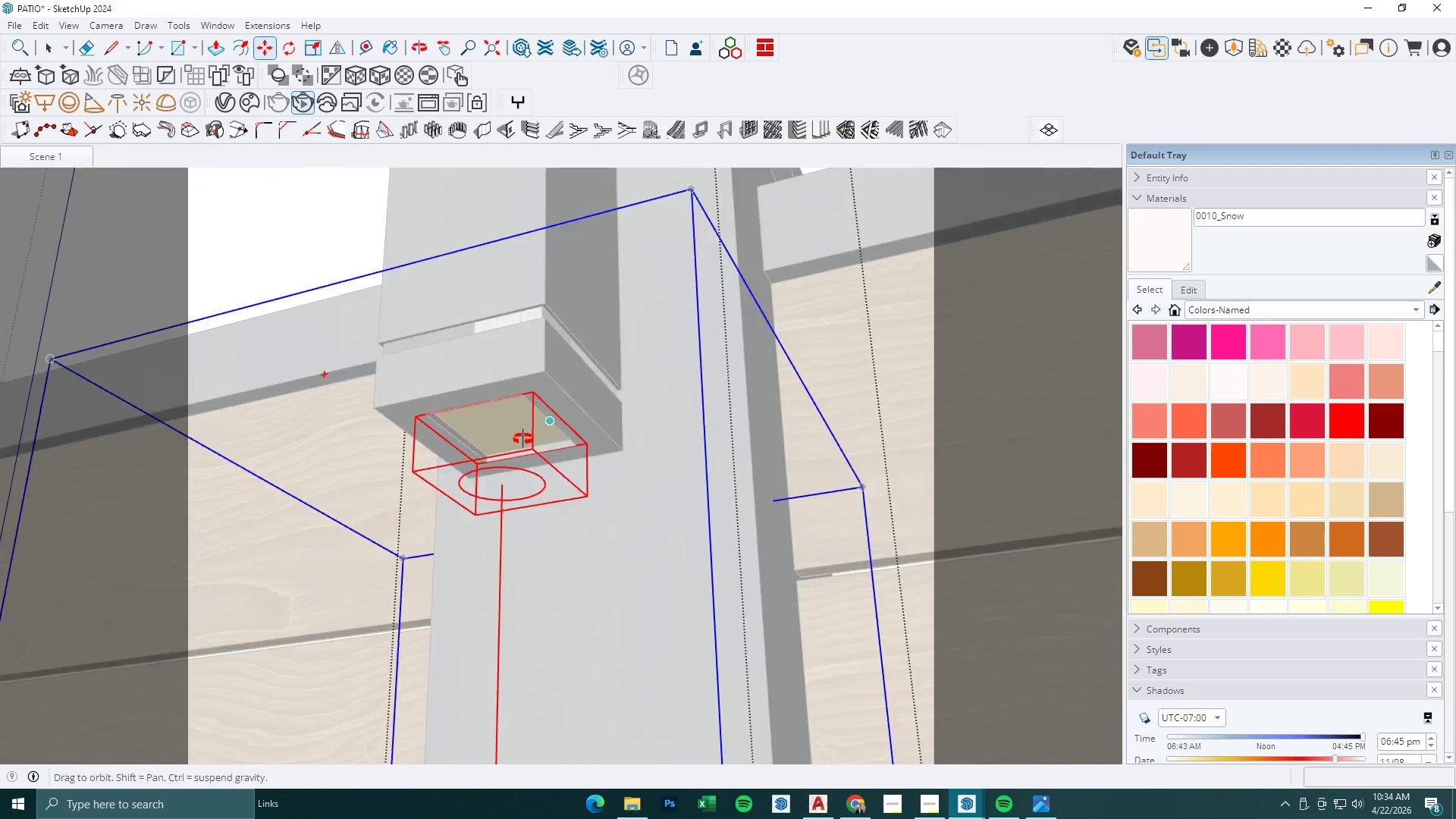 
key(Escape)
 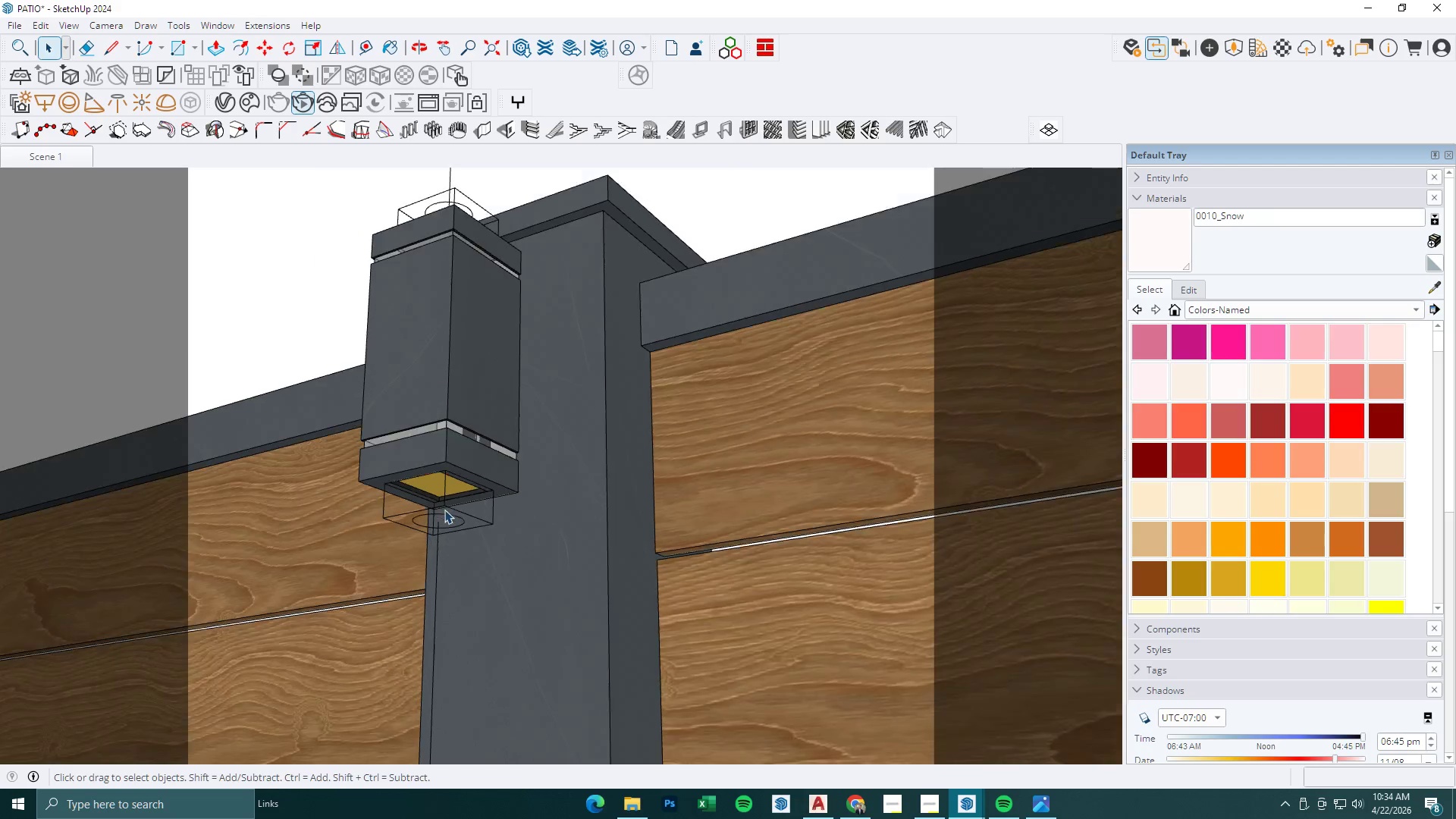 
key(Escape)
 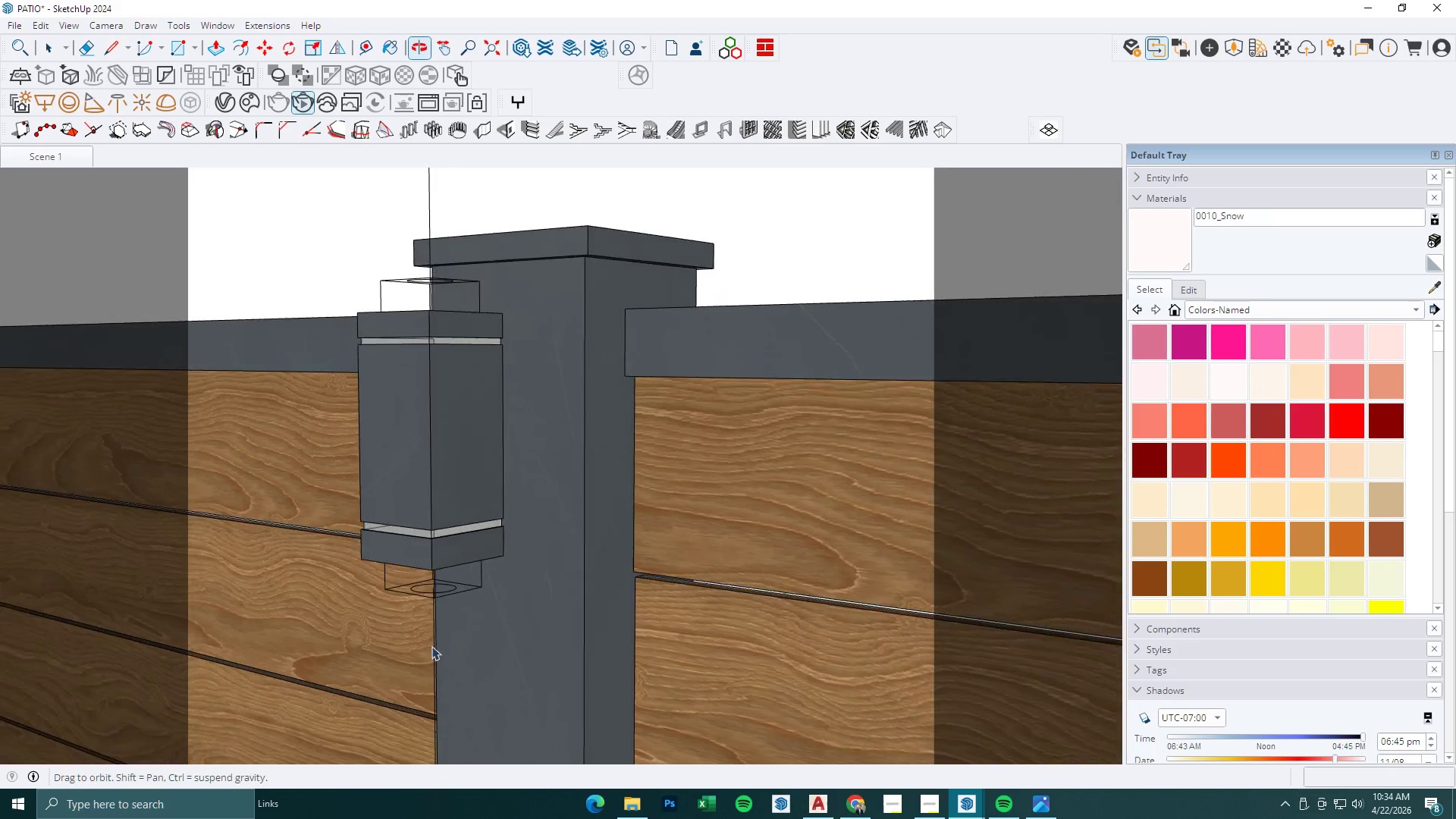 
scroll: coordinate [472, 488], scroll_direction: down, amount: 6.0
 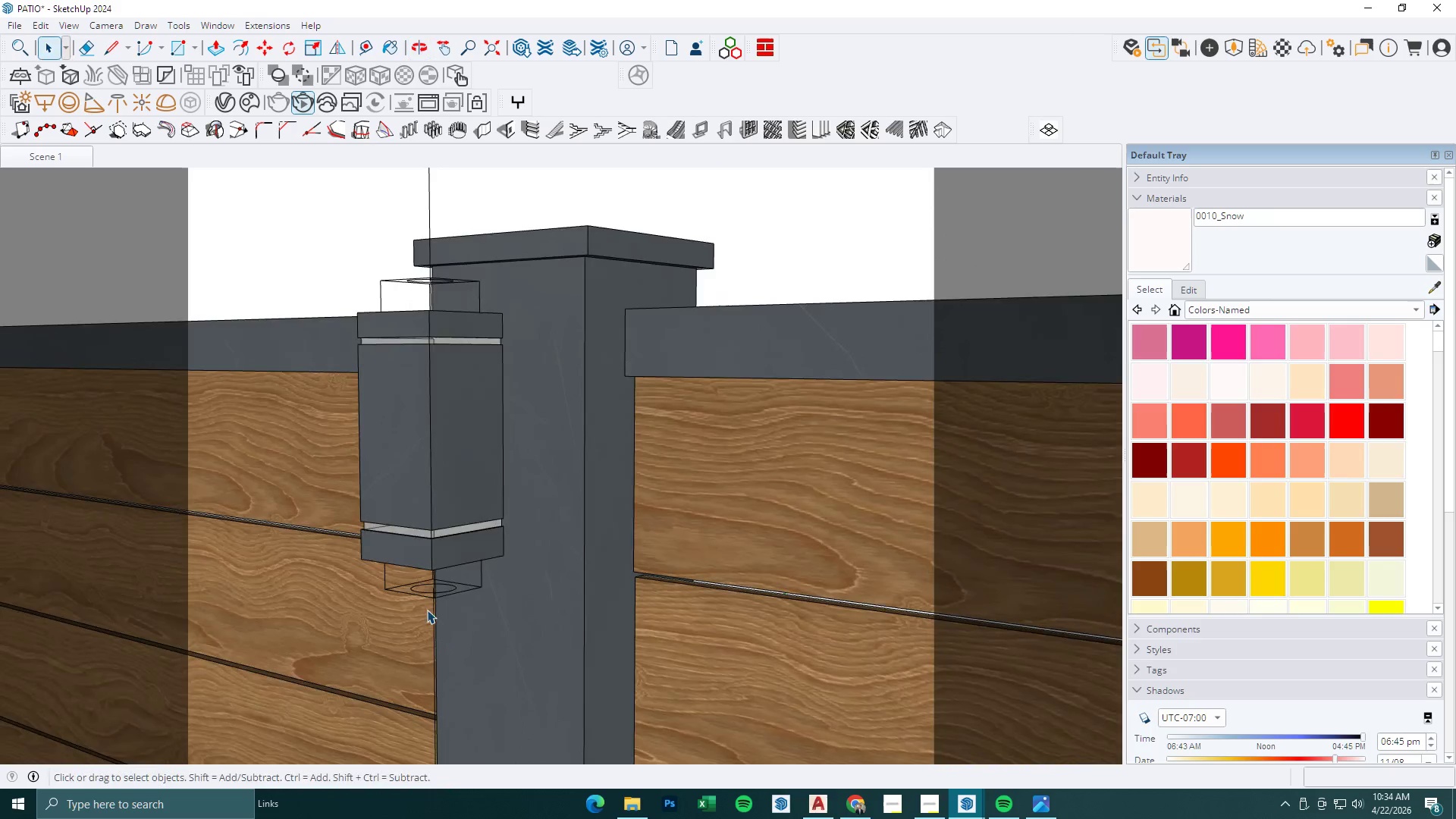 
key(Space)
 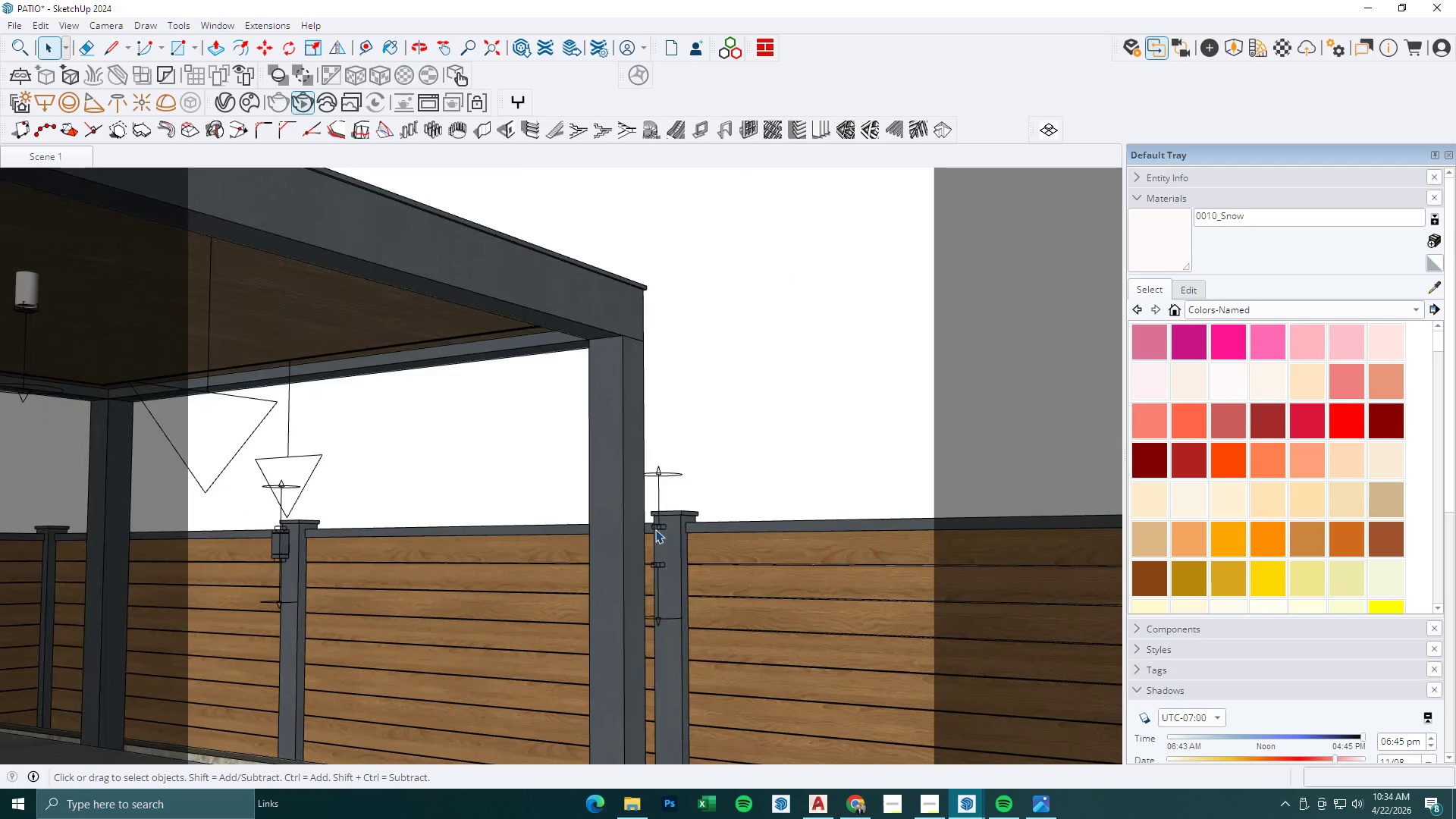 
left_click([655, 529])
 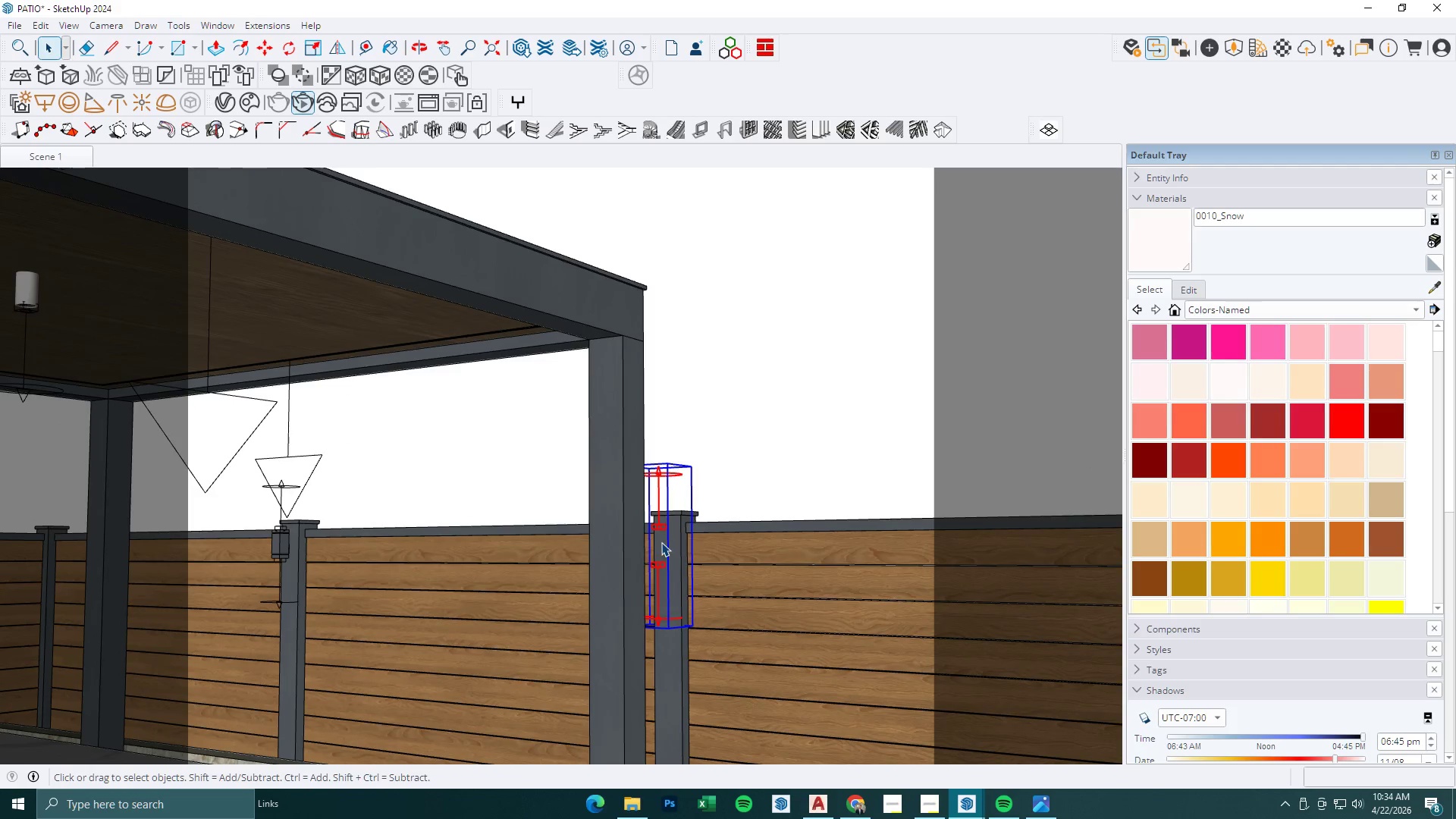 
scroll: coordinate [655, 540], scroll_direction: down, amount: 24.0
 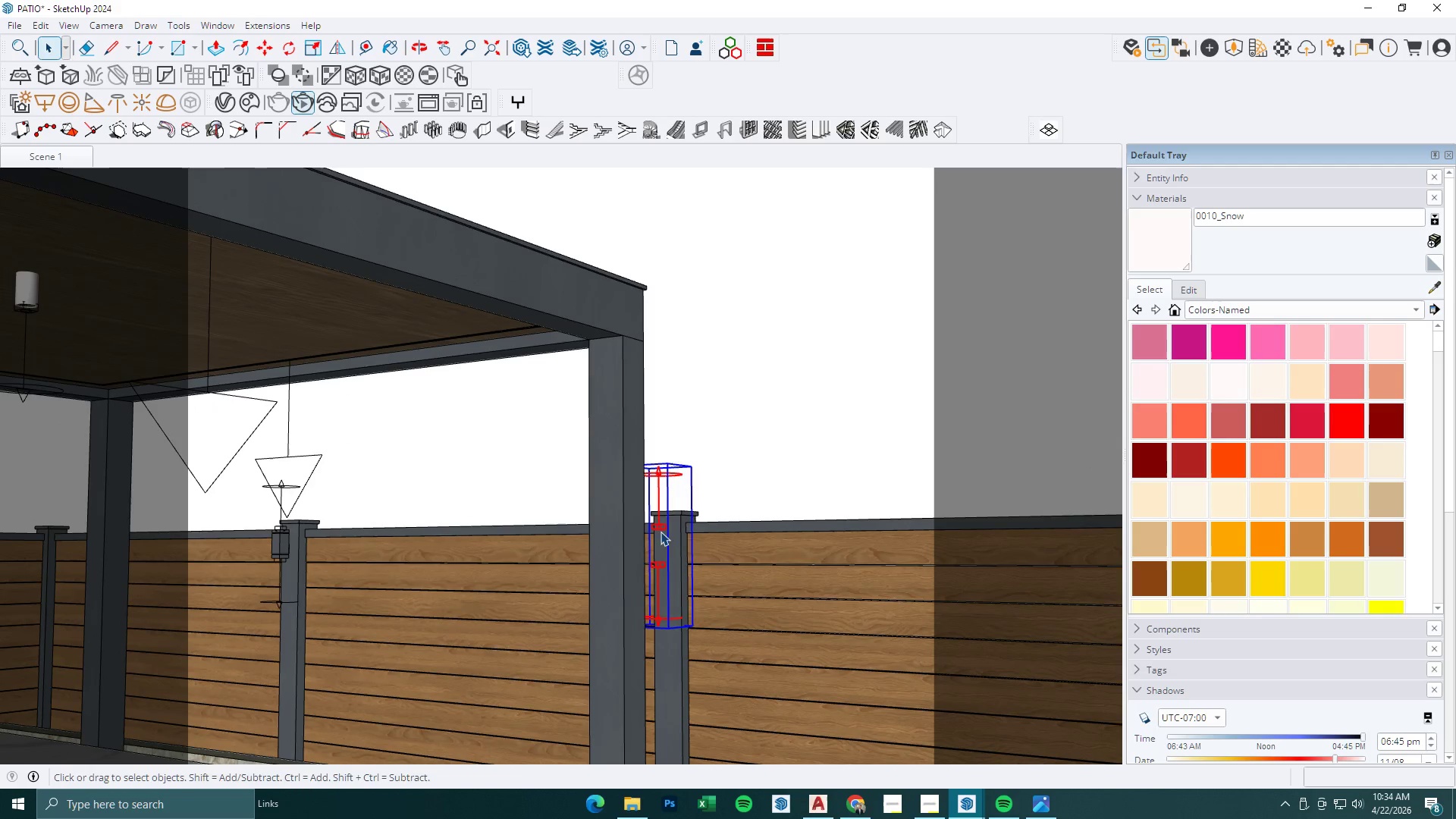 
key(Delete)
 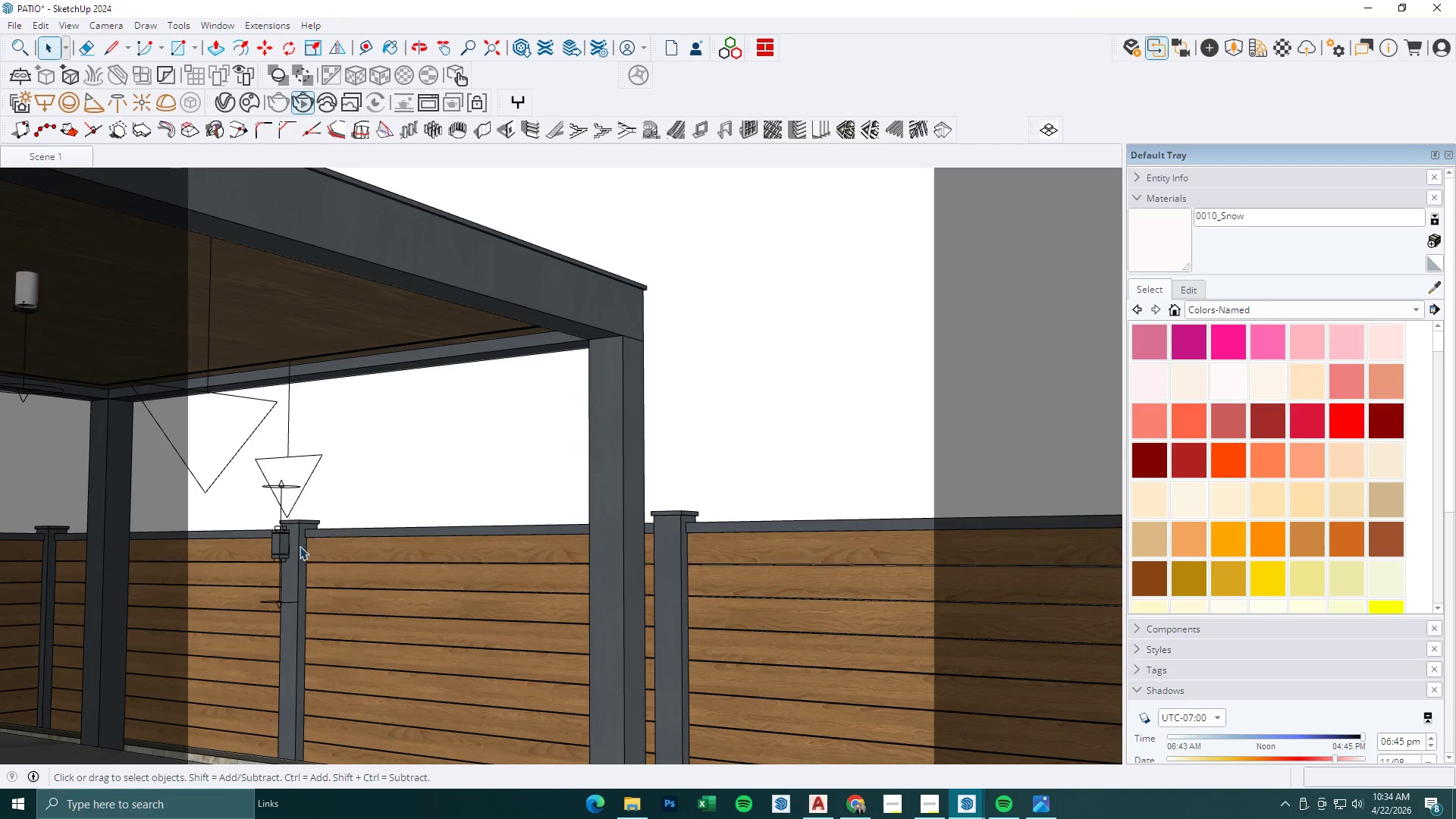 
left_click([279, 545])
 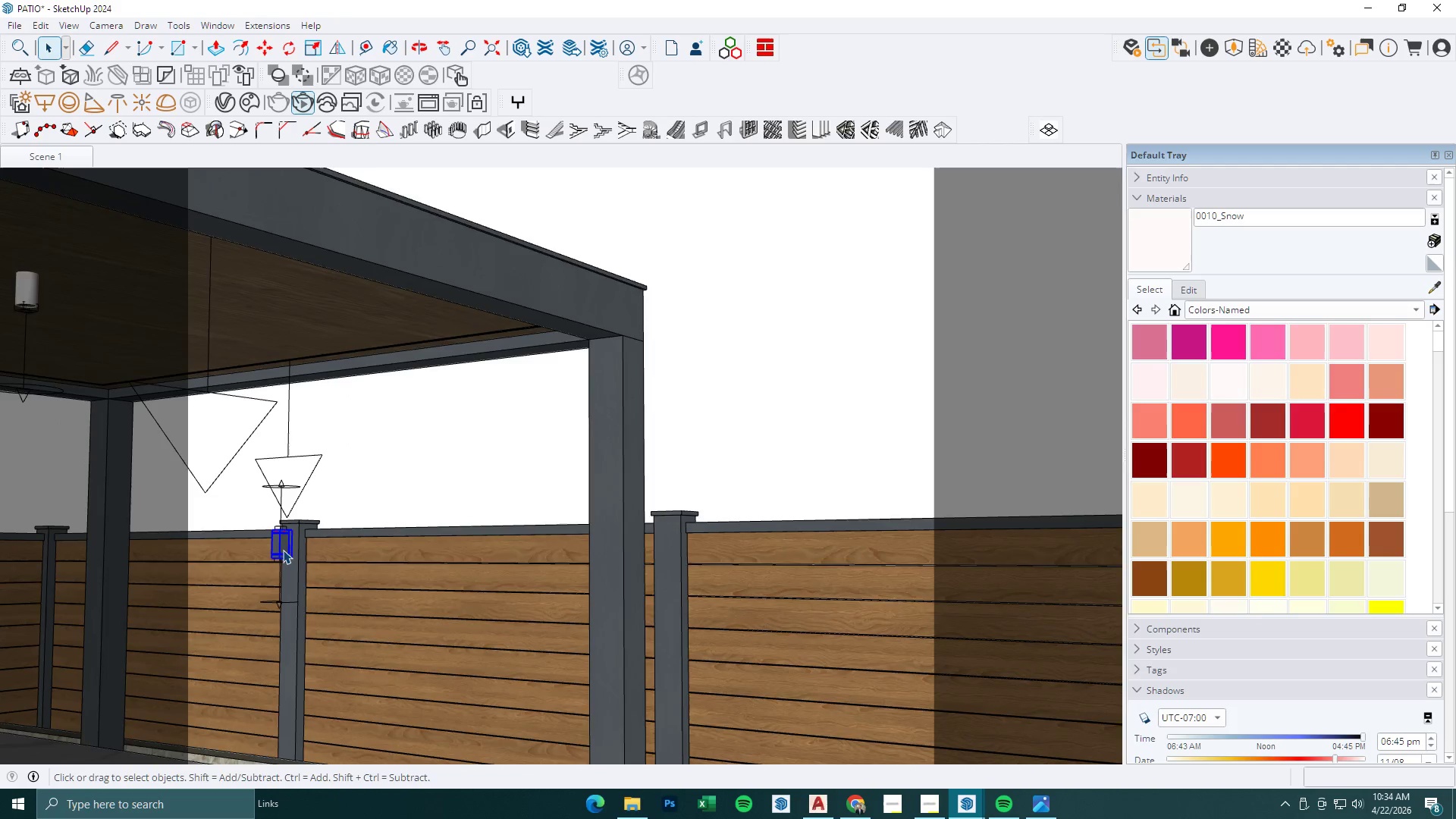 
scroll: coordinate [293, 536], scroll_direction: up, amount: 6.0
 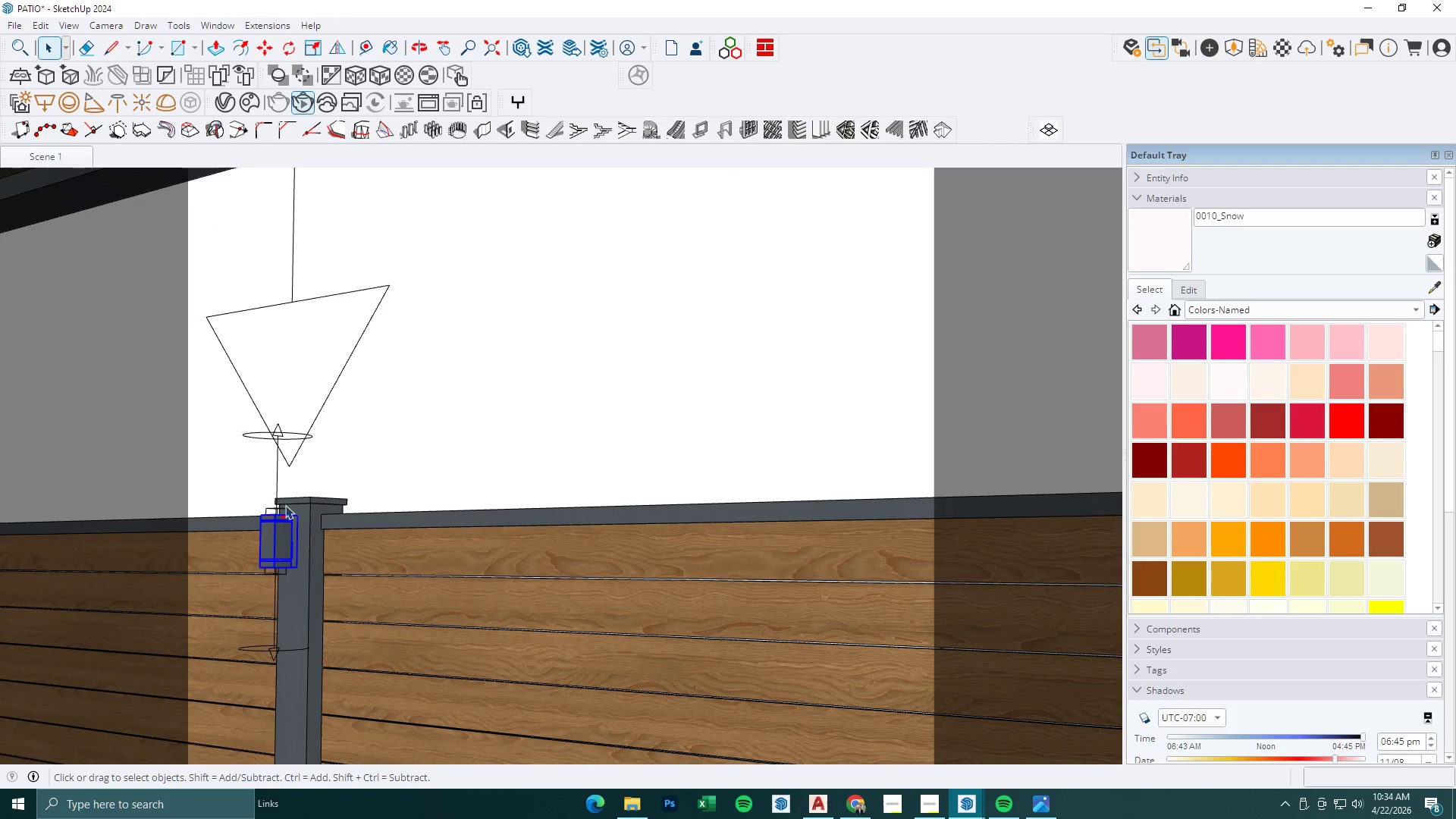 
hold_key(key=ControlLeft, duration=0.78)
left_click([275, 488])
 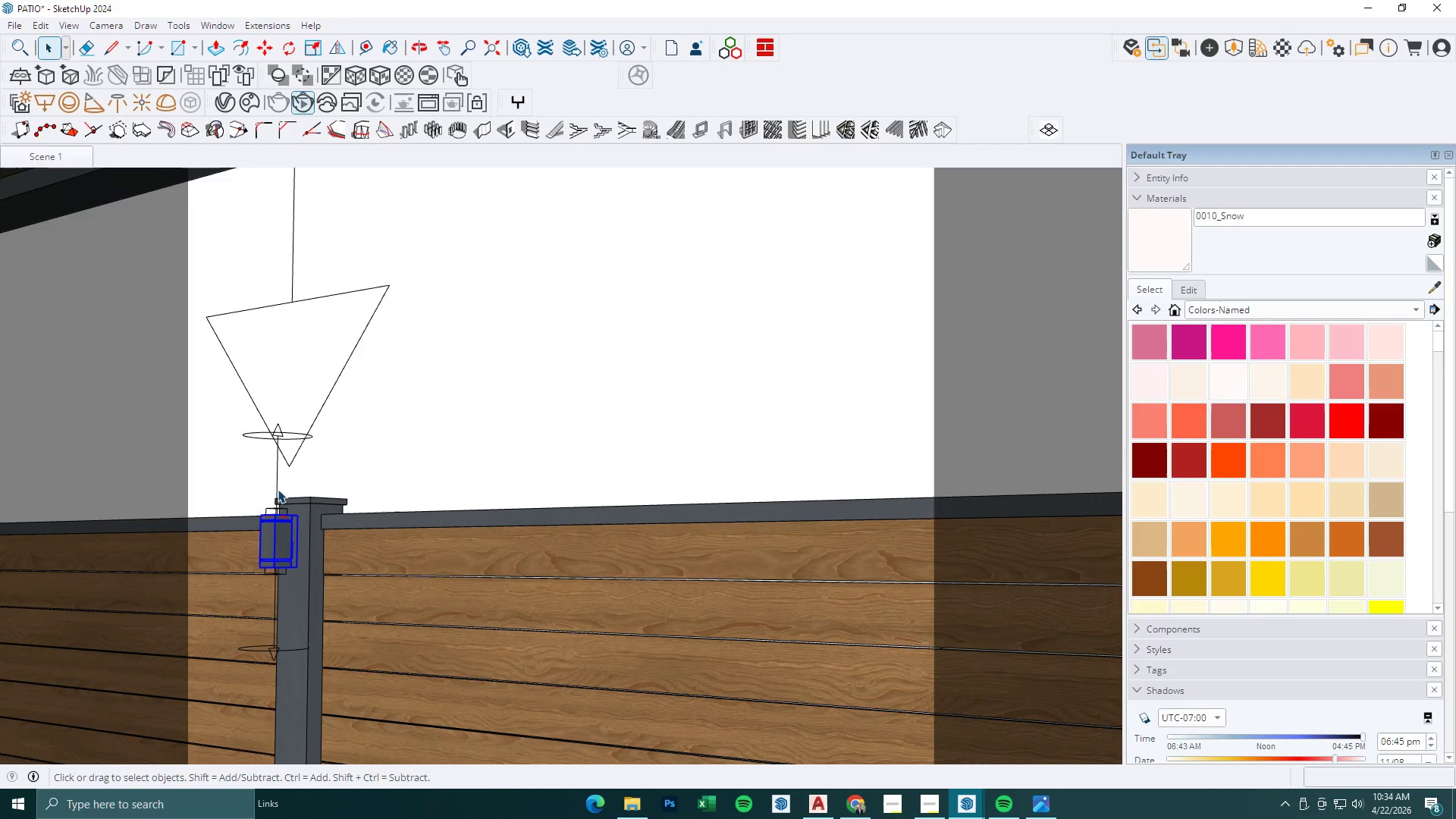 
left_click([275, 480])
 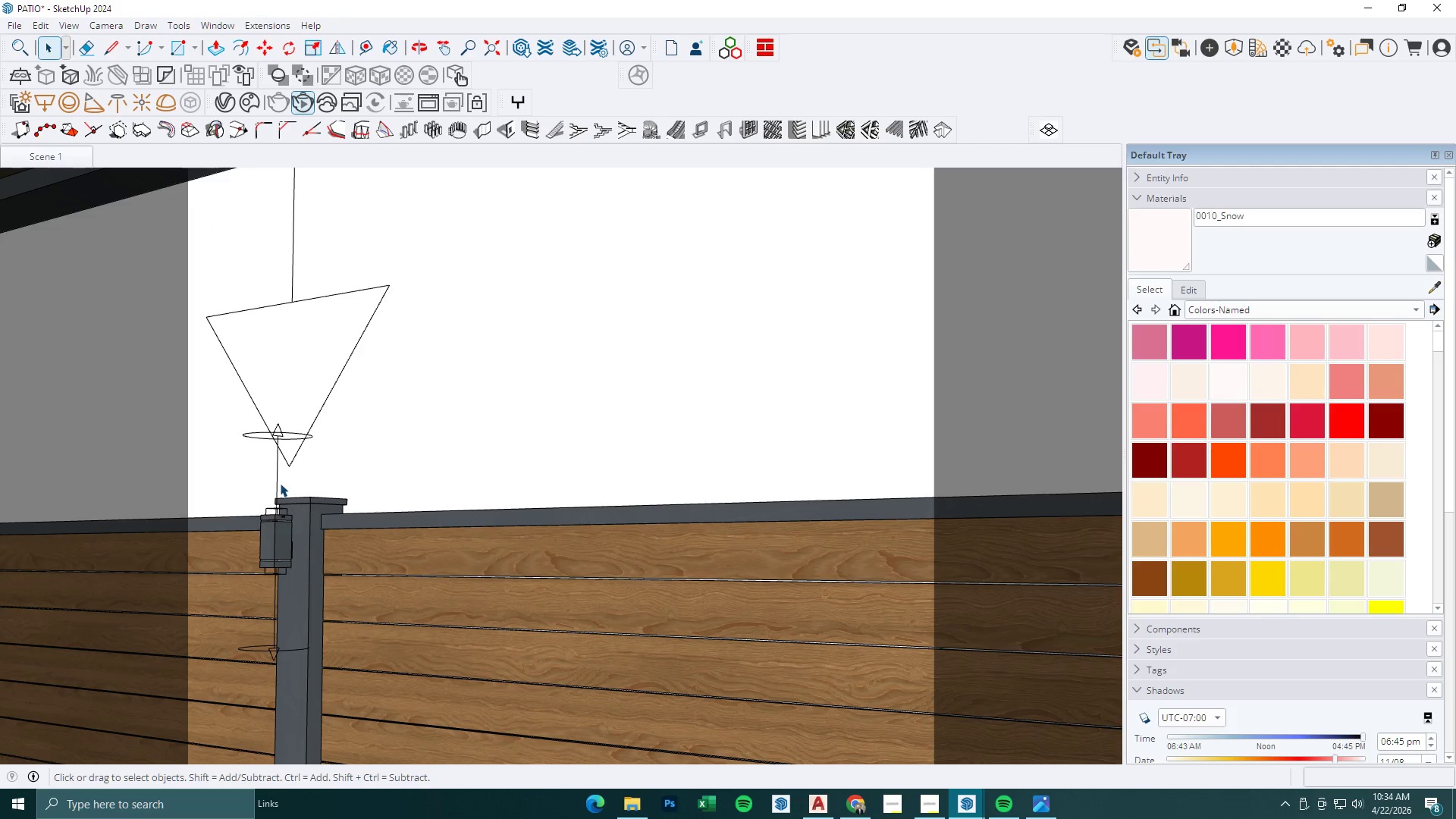 
left_click([279, 472])
 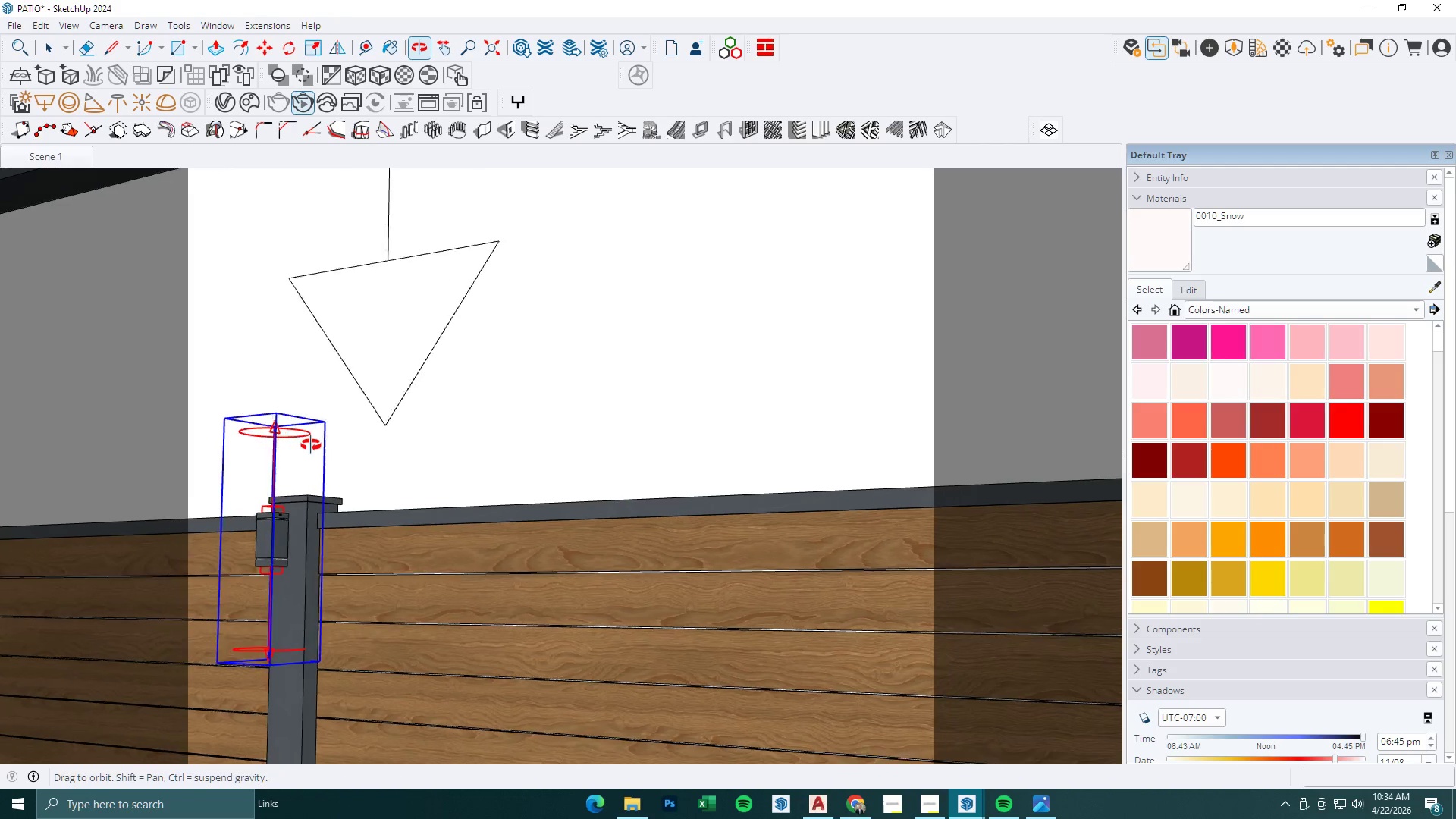 
hold_key(key=ControlLeft, duration=0.36)
left_click([284, 530])
 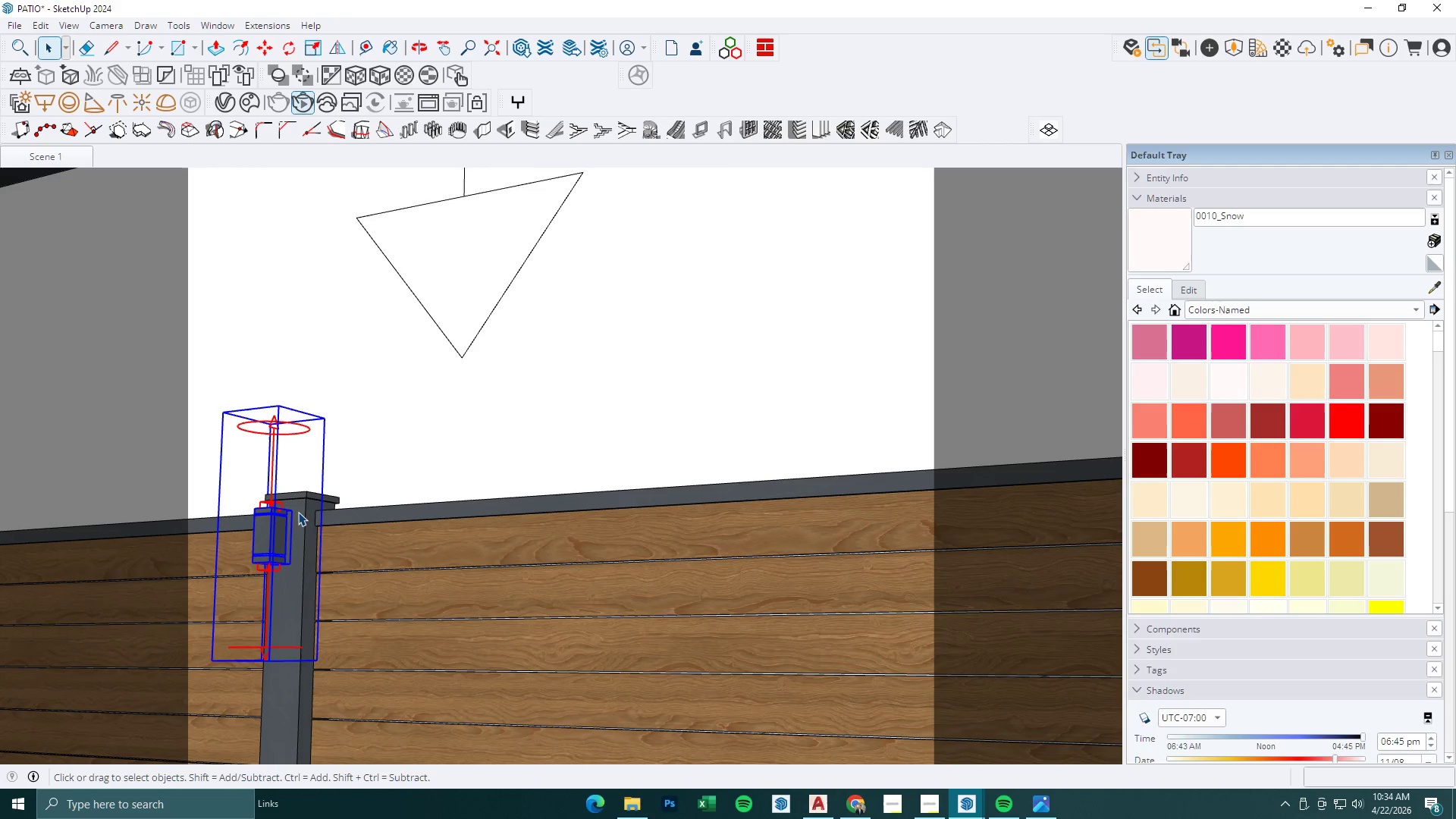 
key(M)
 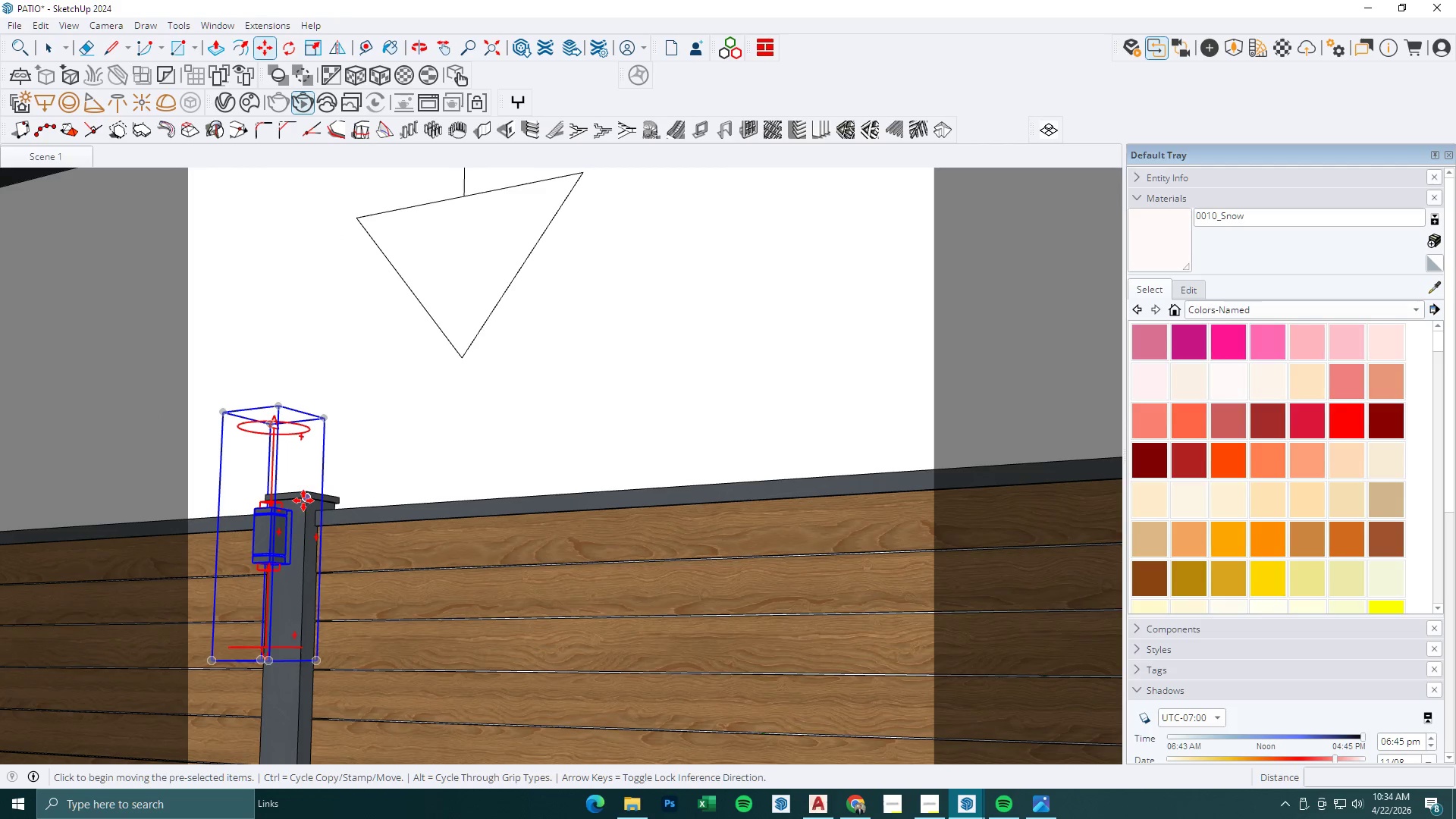 
left_click([303, 500])
 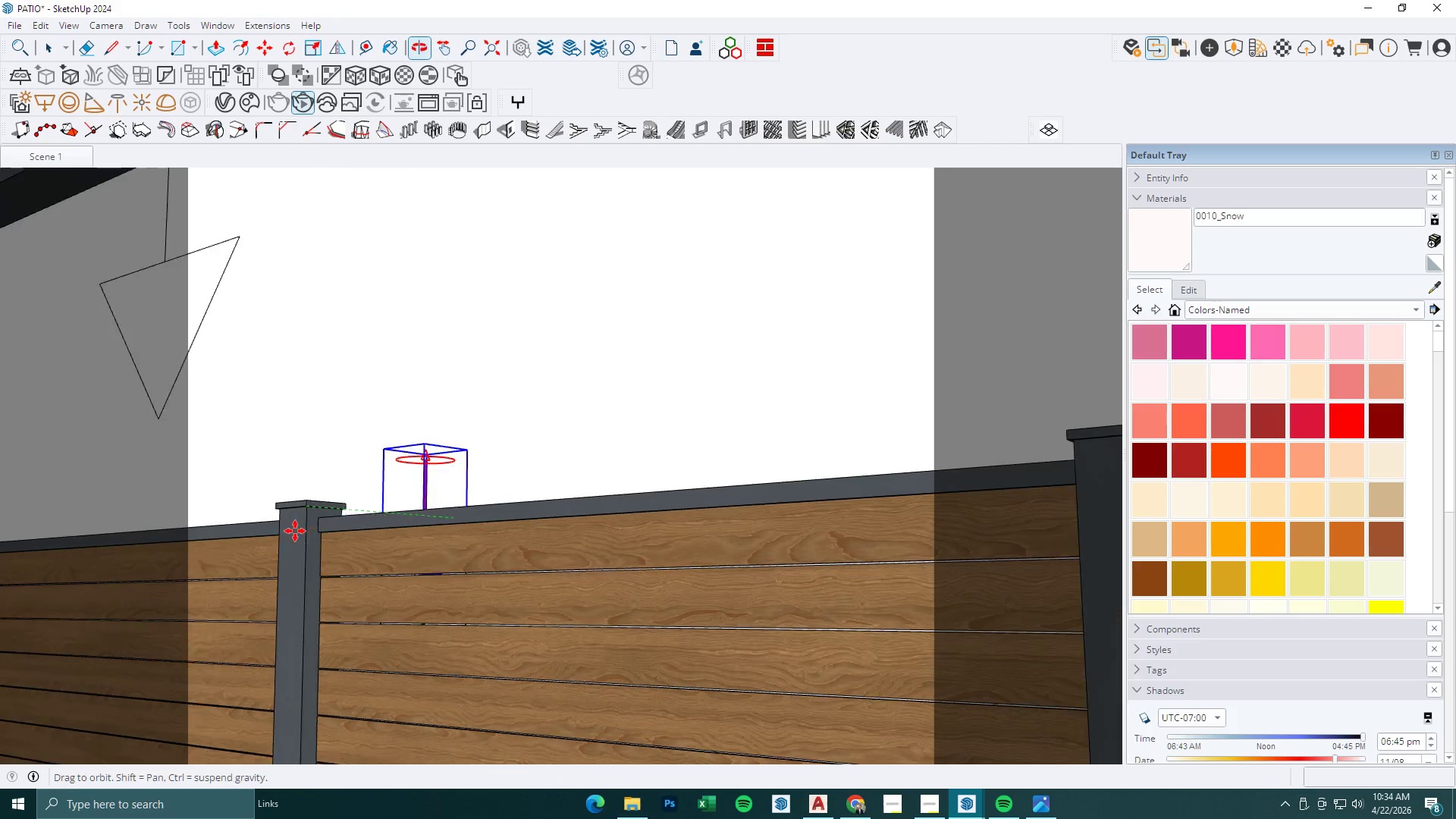 
key(Control+ControlLeft)
 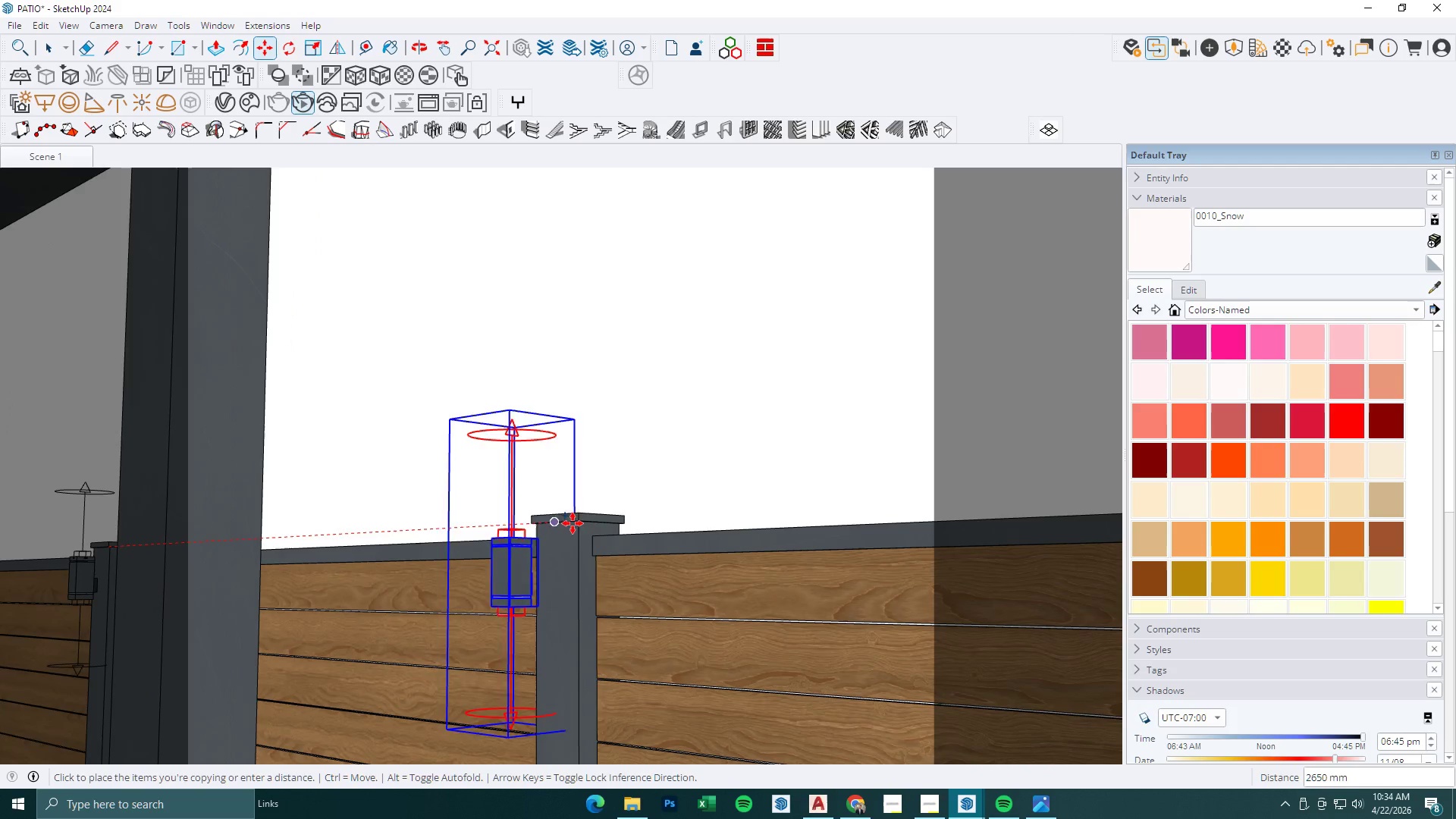 
scroll: coordinate [569, 521], scroll_direction: none, amount: 0.0
 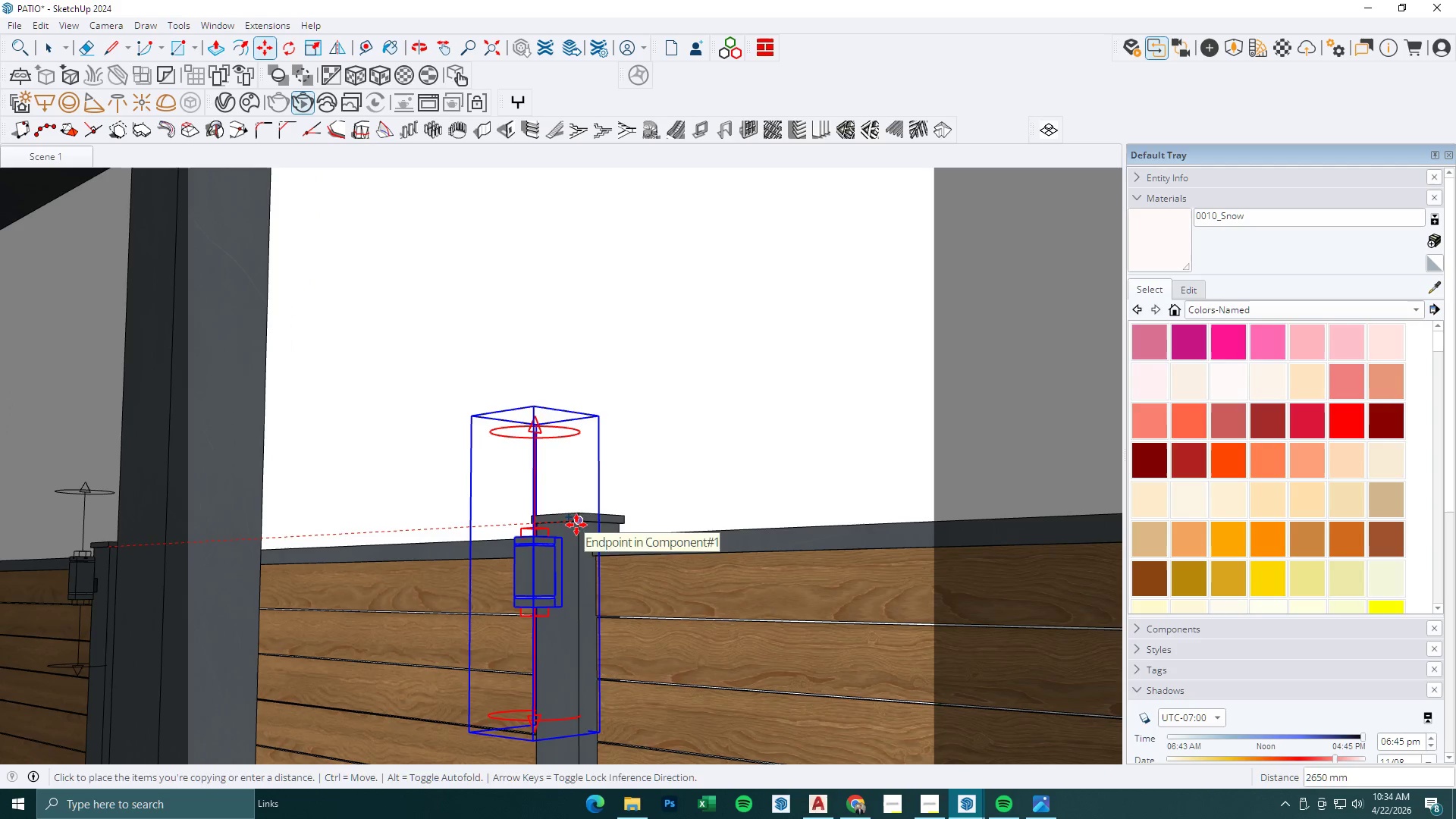 
left_click([576, 525])
 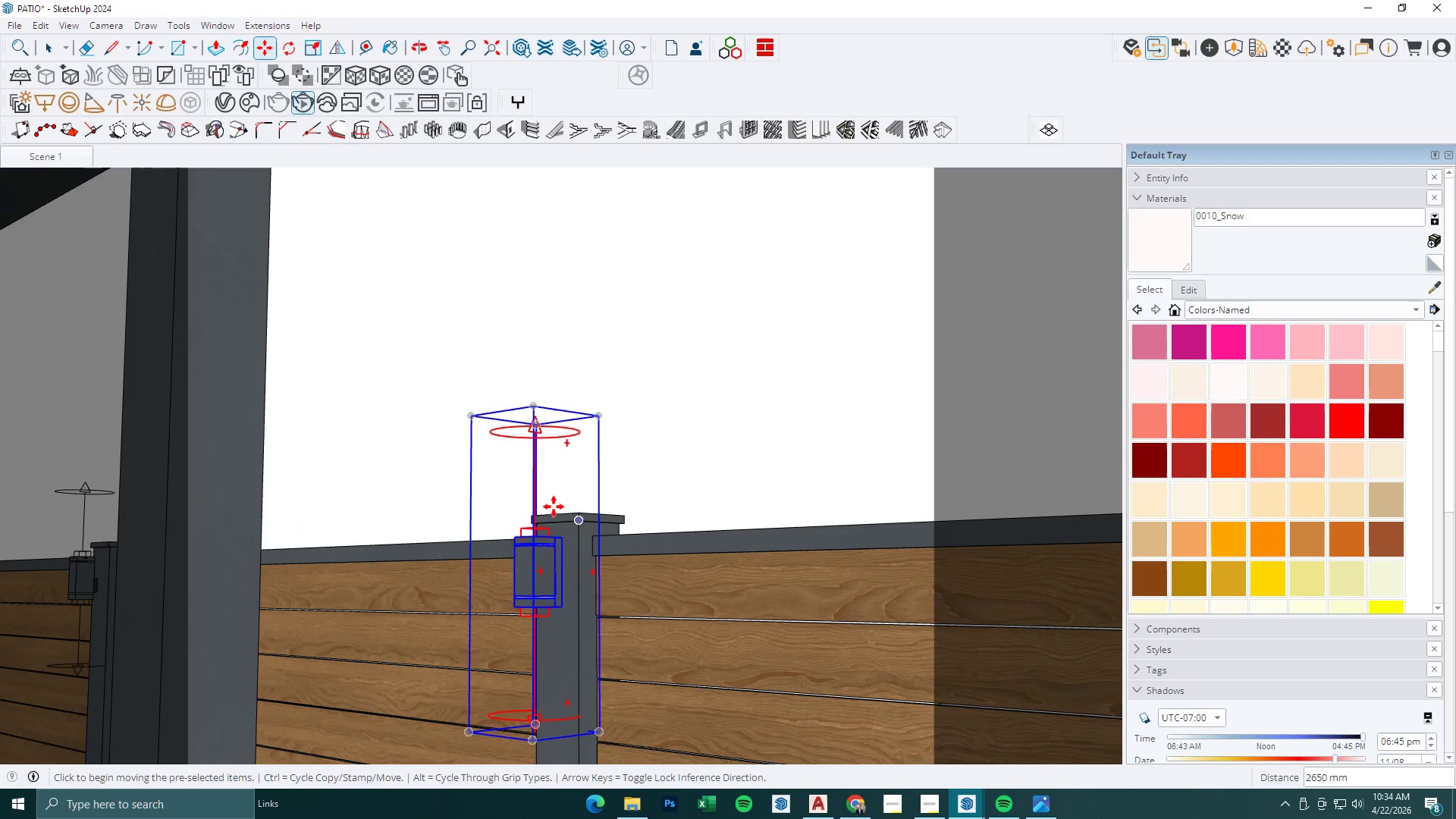 
key(Space)
 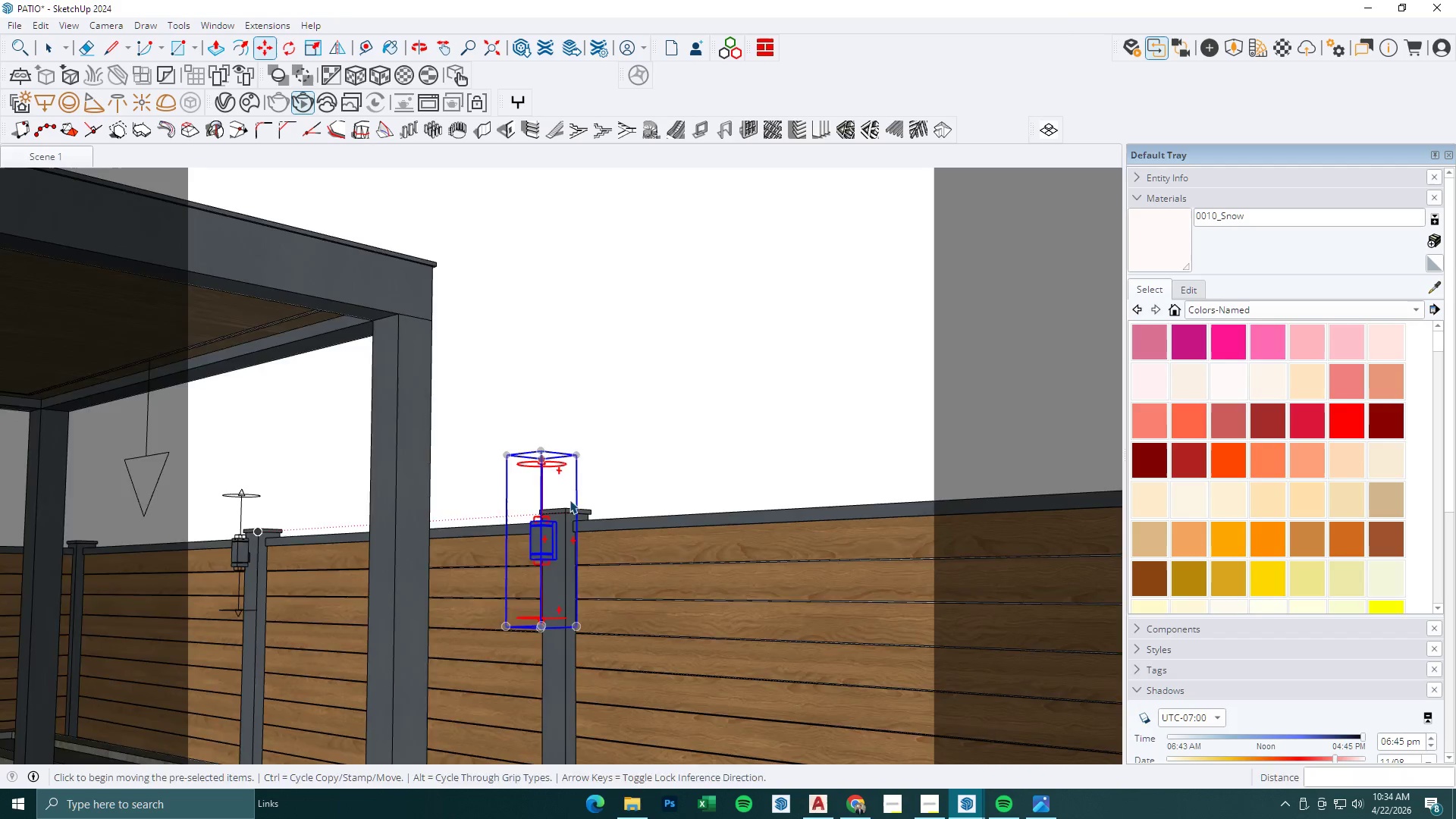 
key(Escape)
 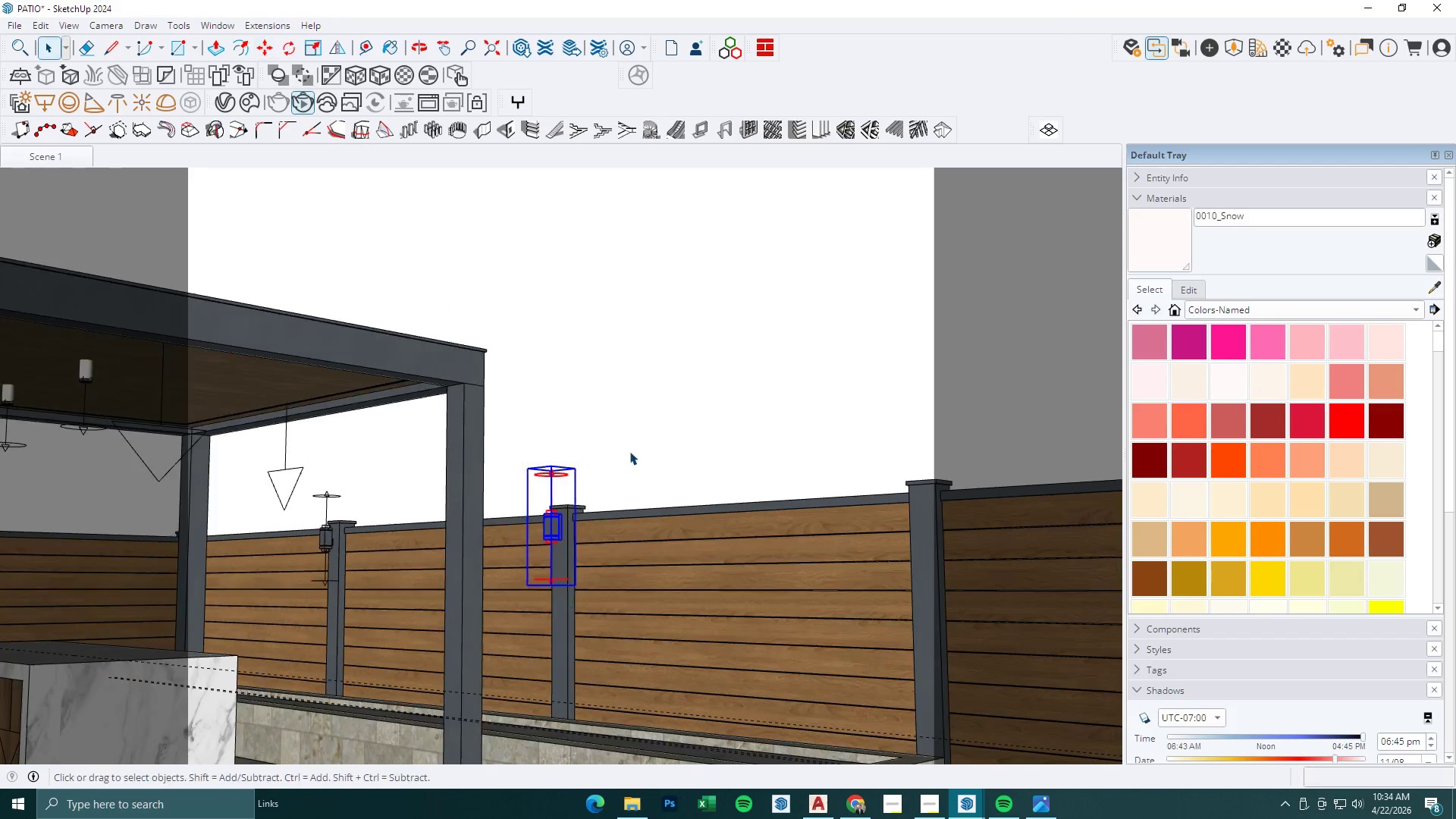 
left_click([632, 449])
 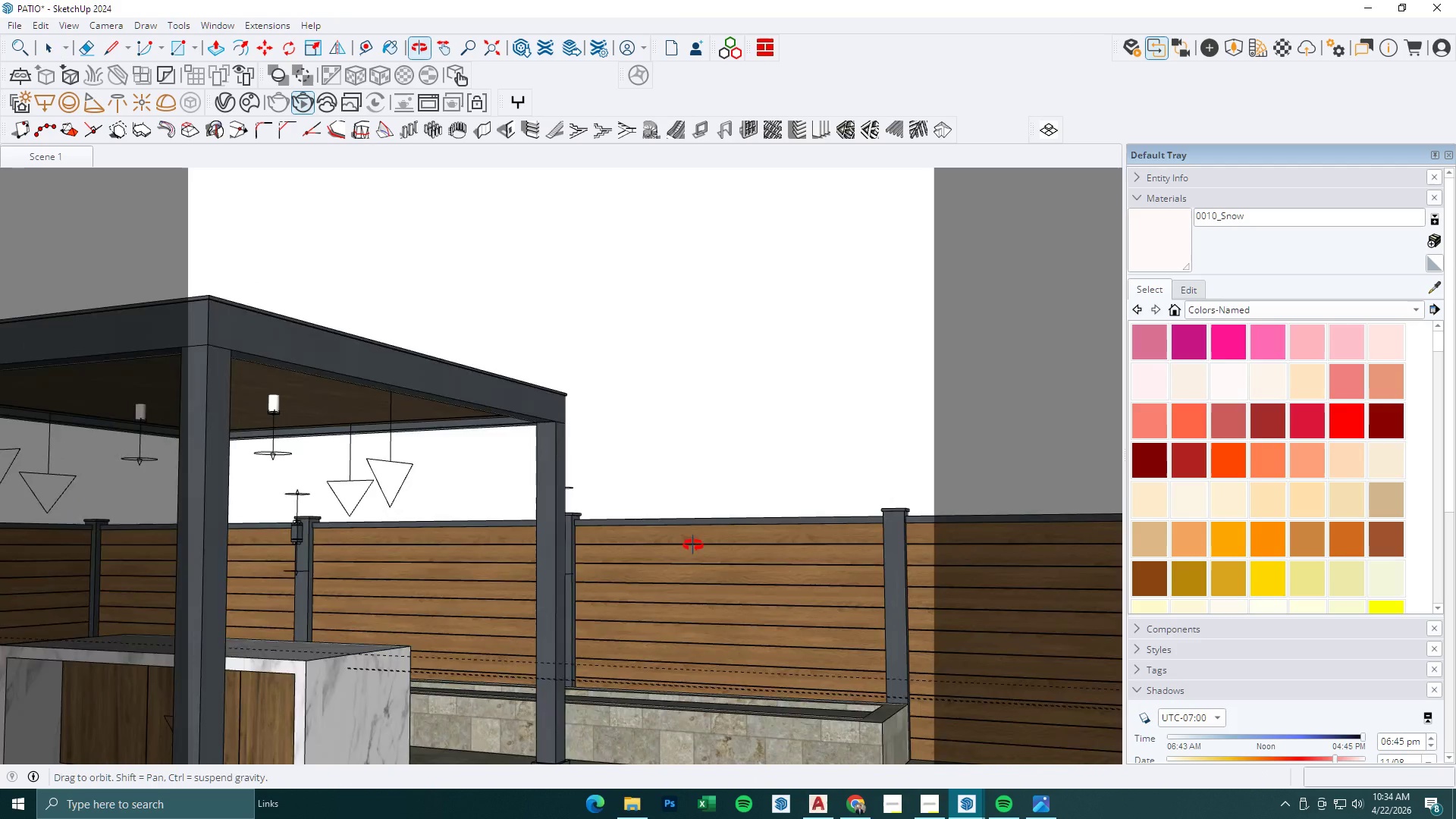 
scroll: coordinate [539, 545], scroll_direction: down, amount: 11.0
 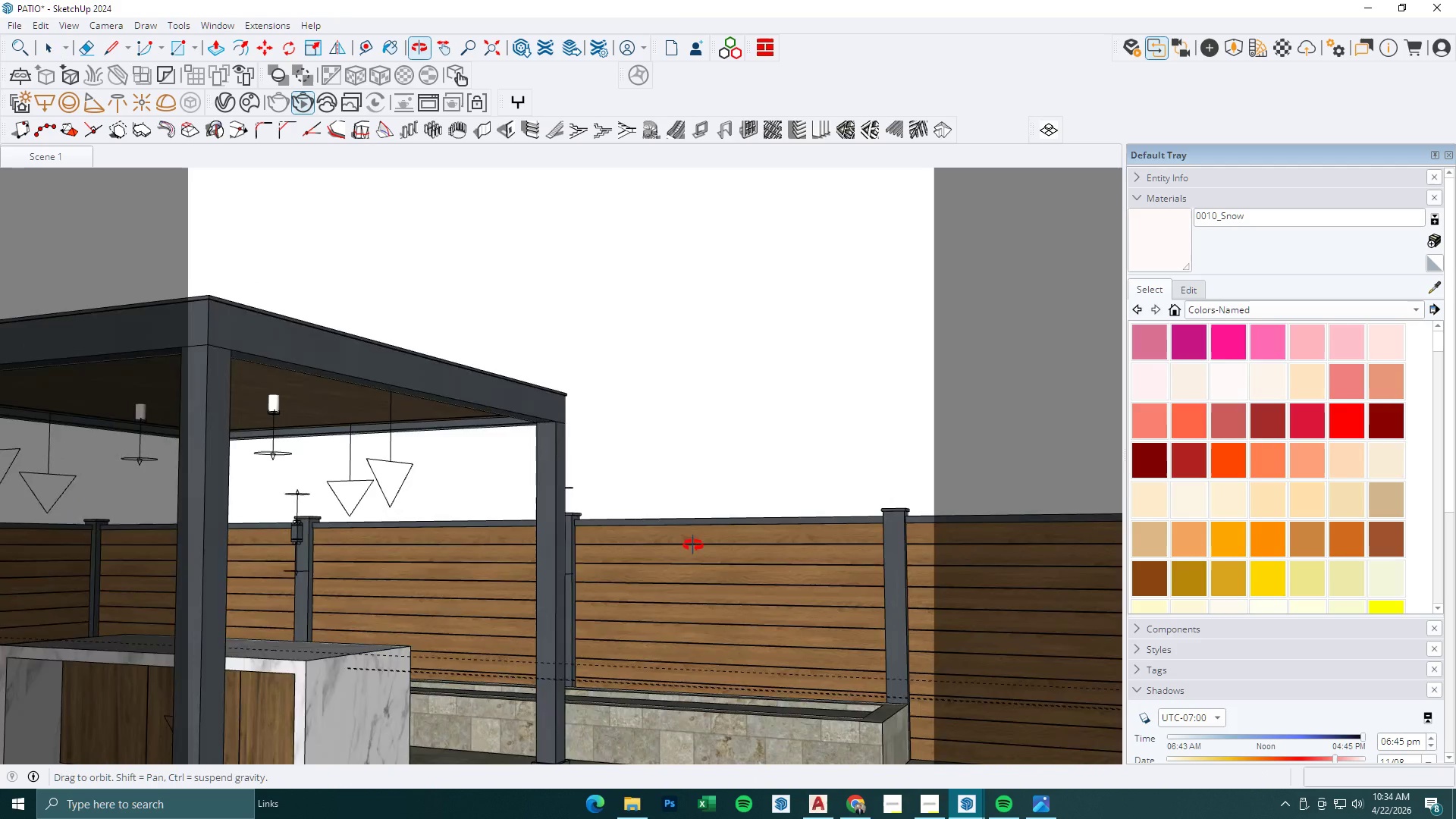 
key(Space)
 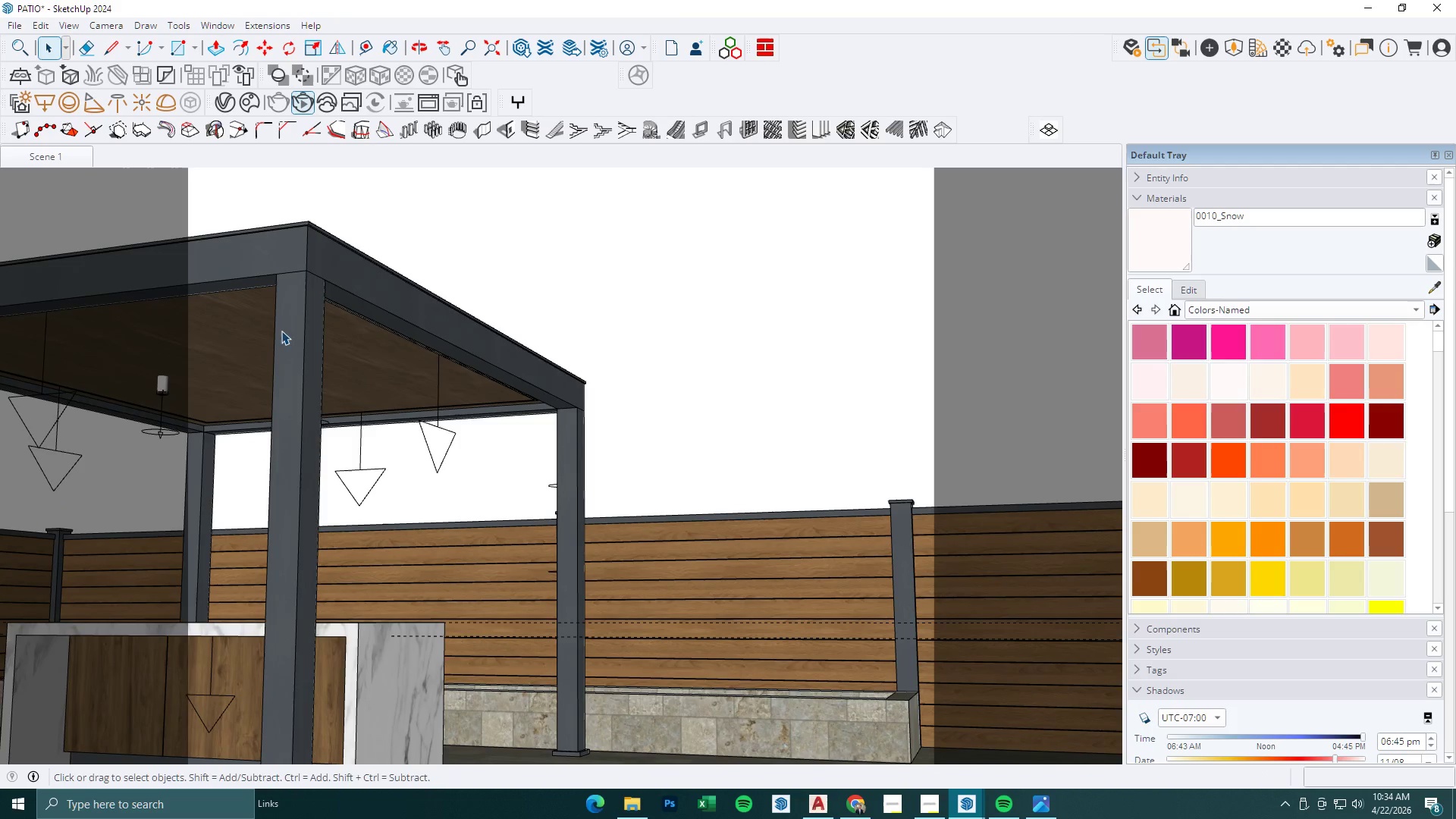 
key(Escape)
 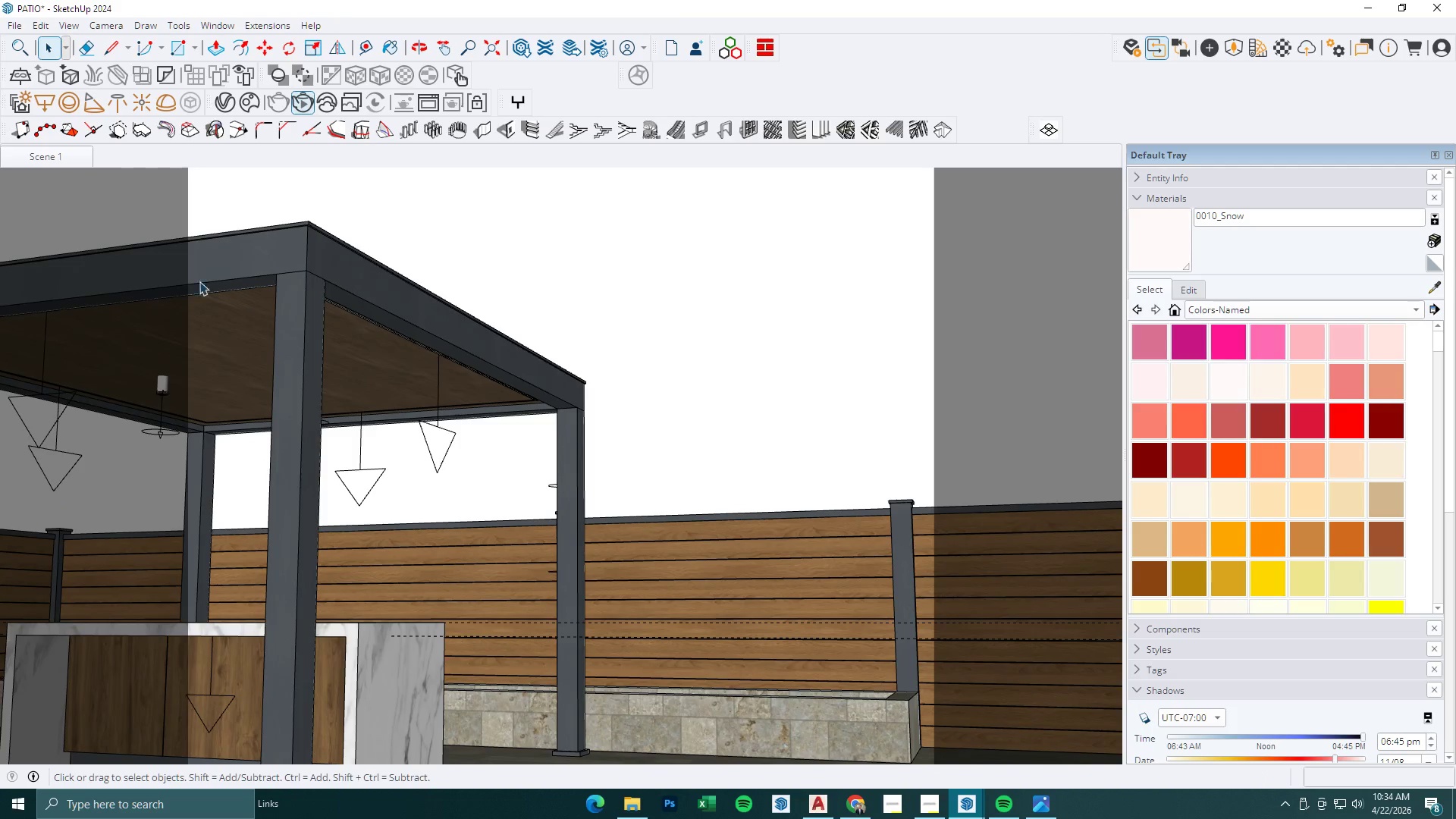 
key(Escape)
 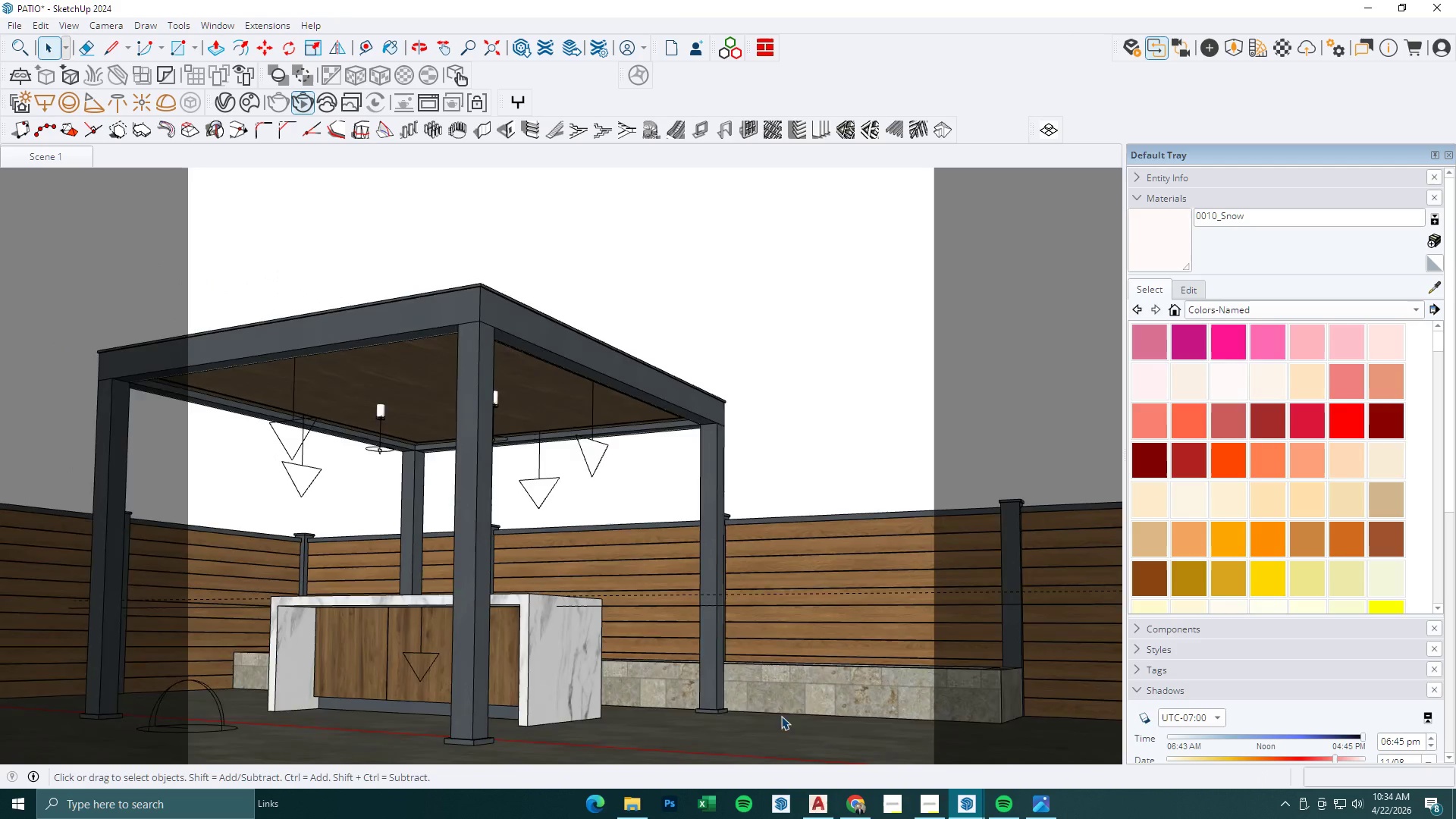 
left_click([966, 791])
 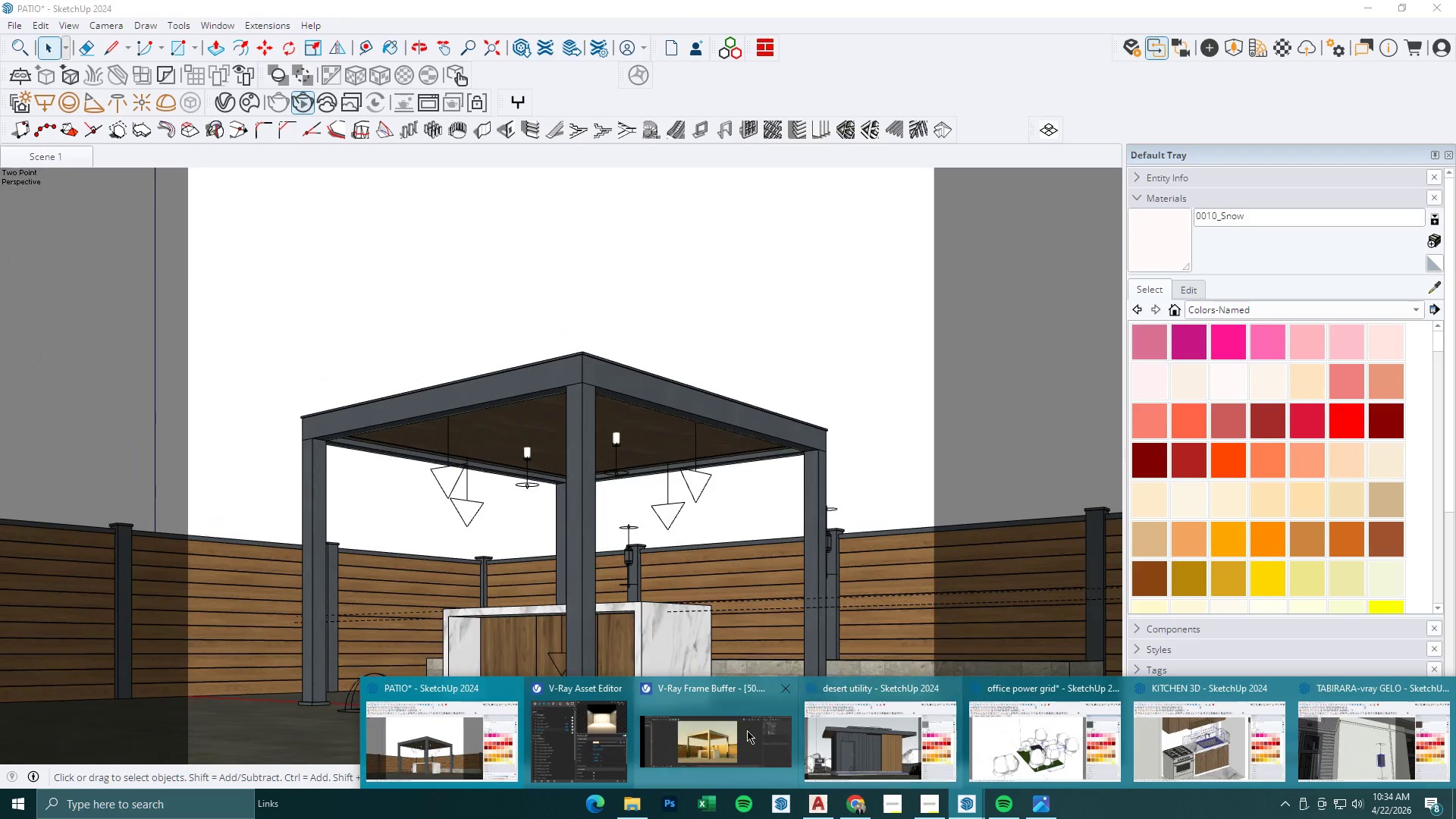 
left_click([719, 725])
 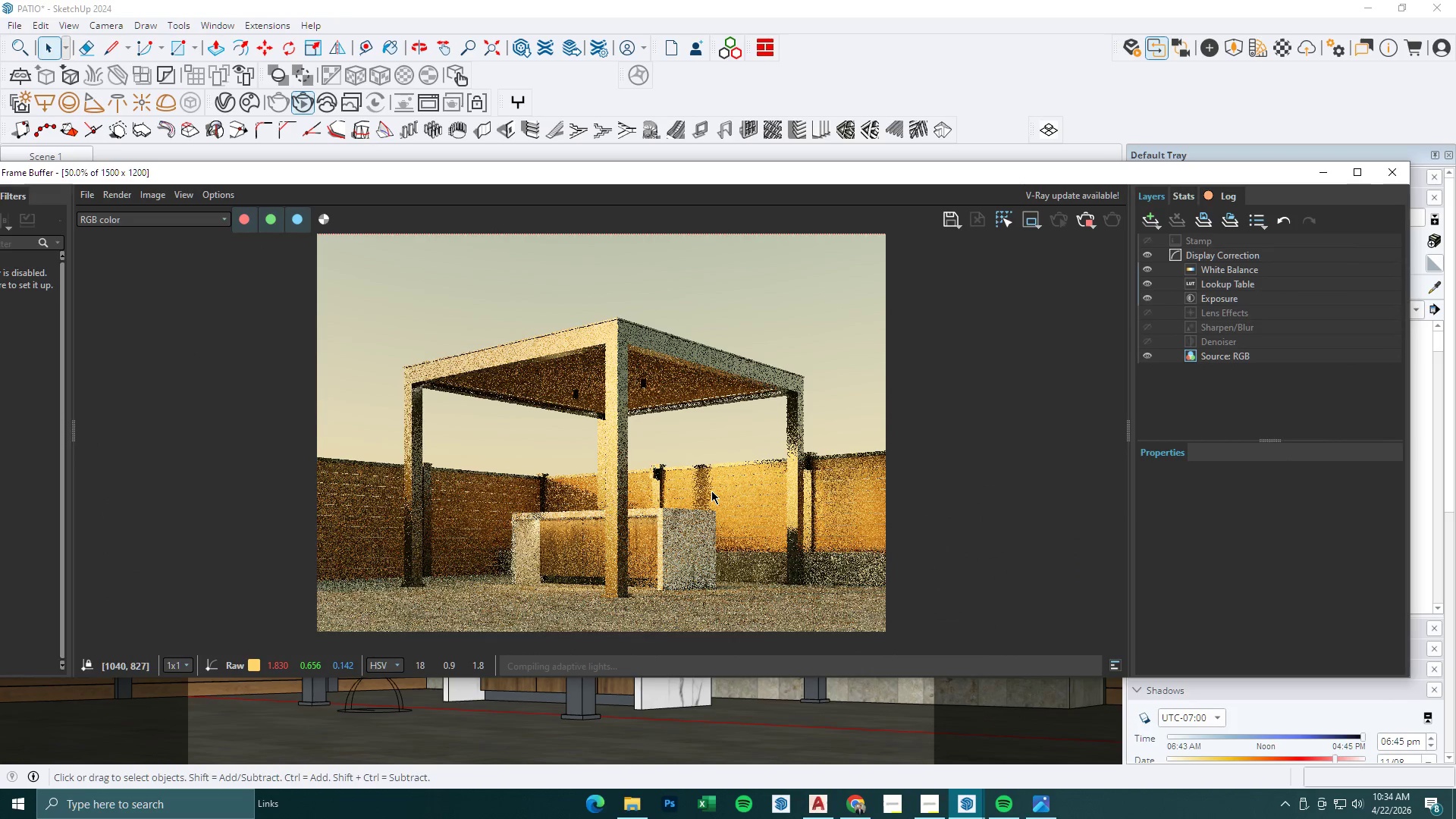 
left_click([1316, 174])
 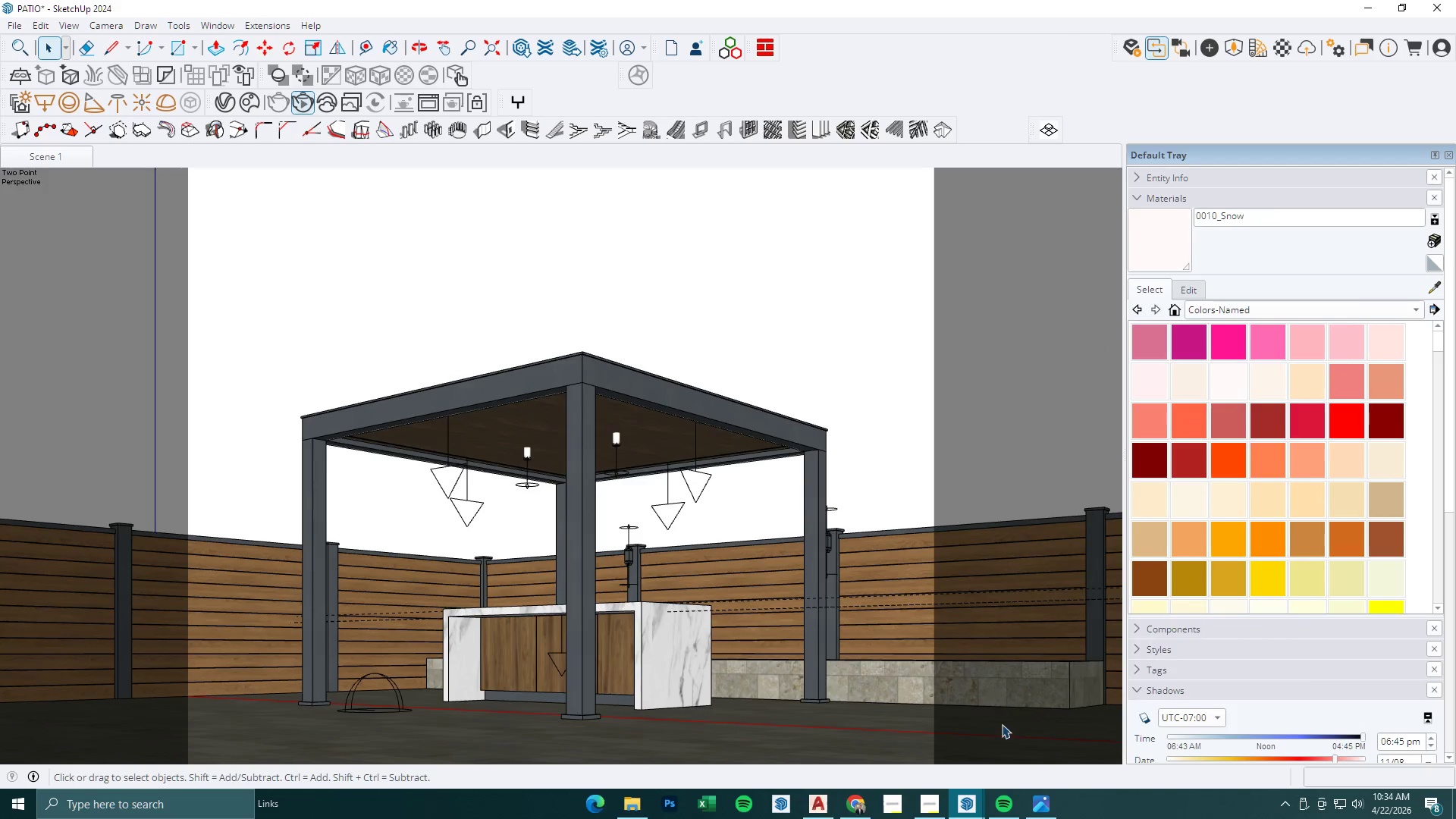 
left_click([954, 806])
 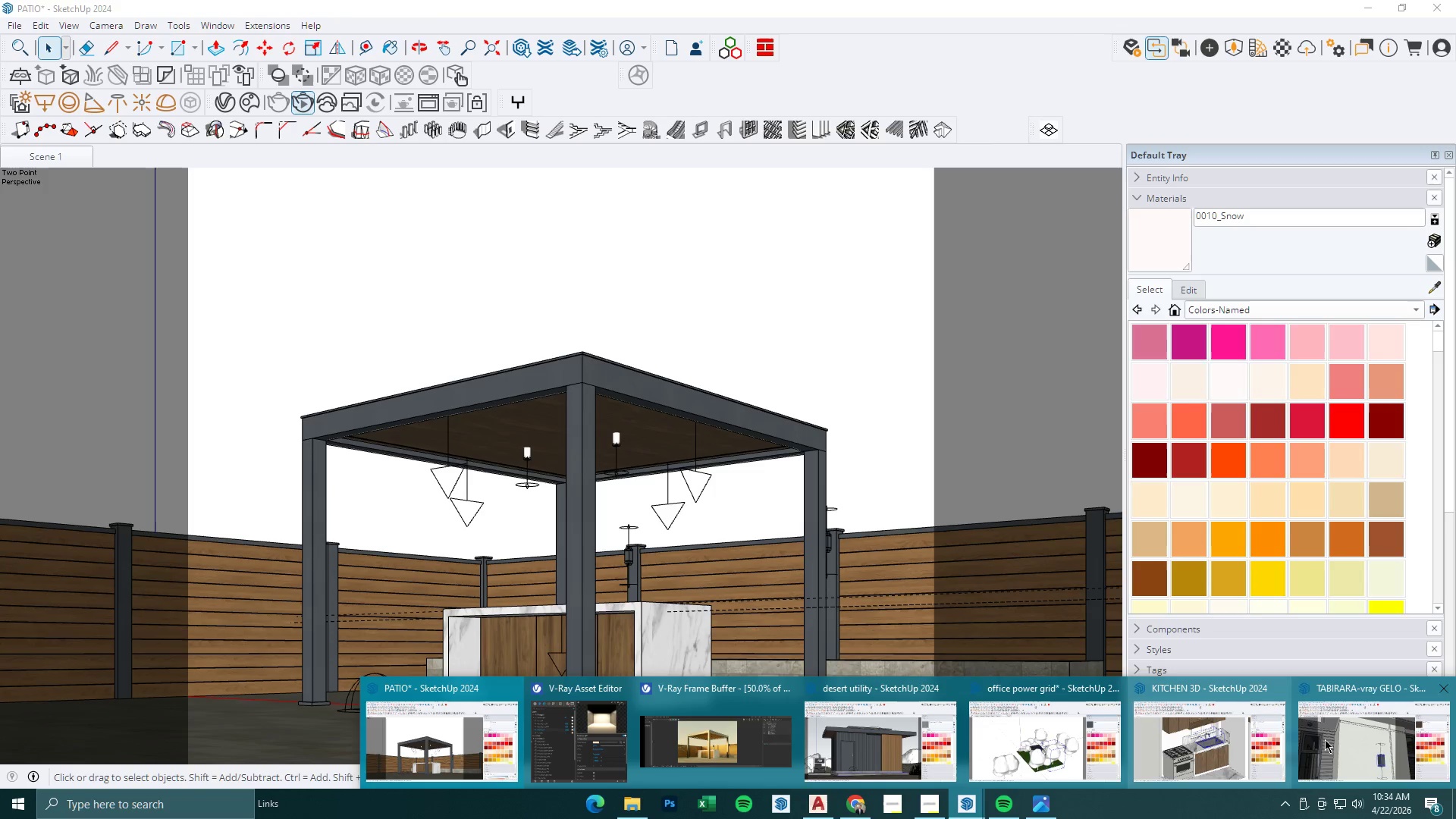 
left_click([1341, 739])
 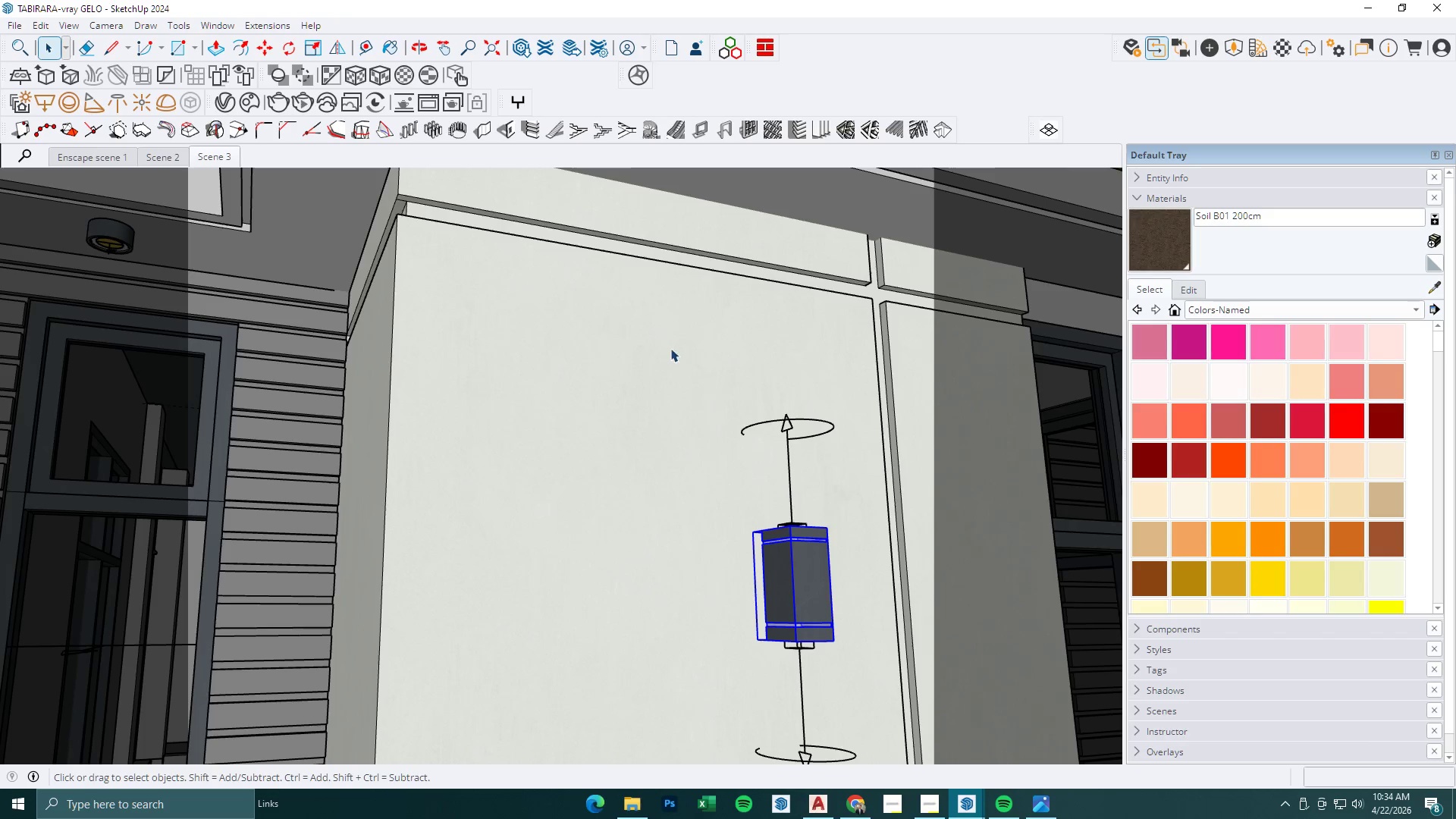 
scroll: coordinate [643, 356], scroll_direction: down, amount: 2.0
 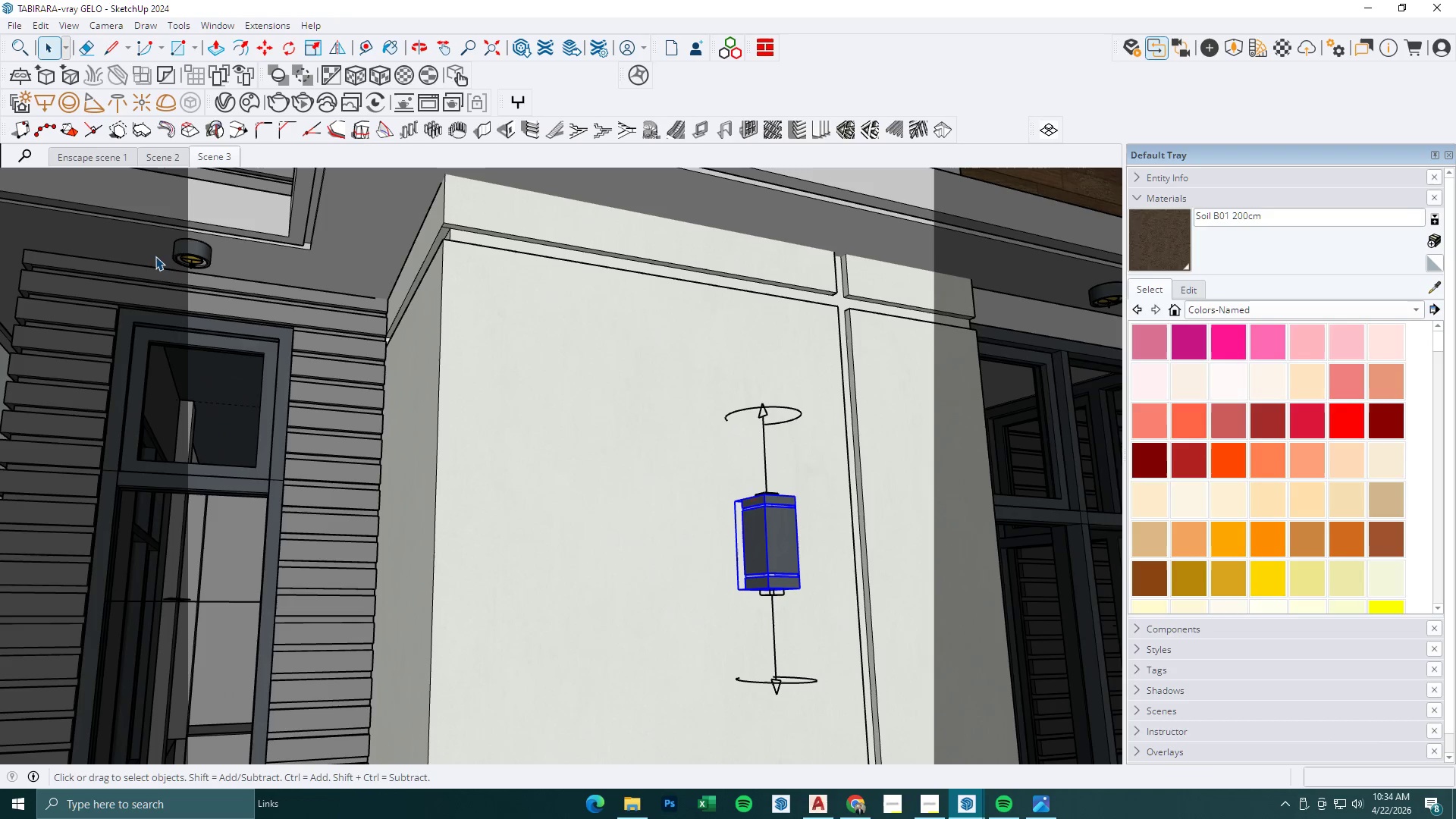 
left_click([176, 247])
 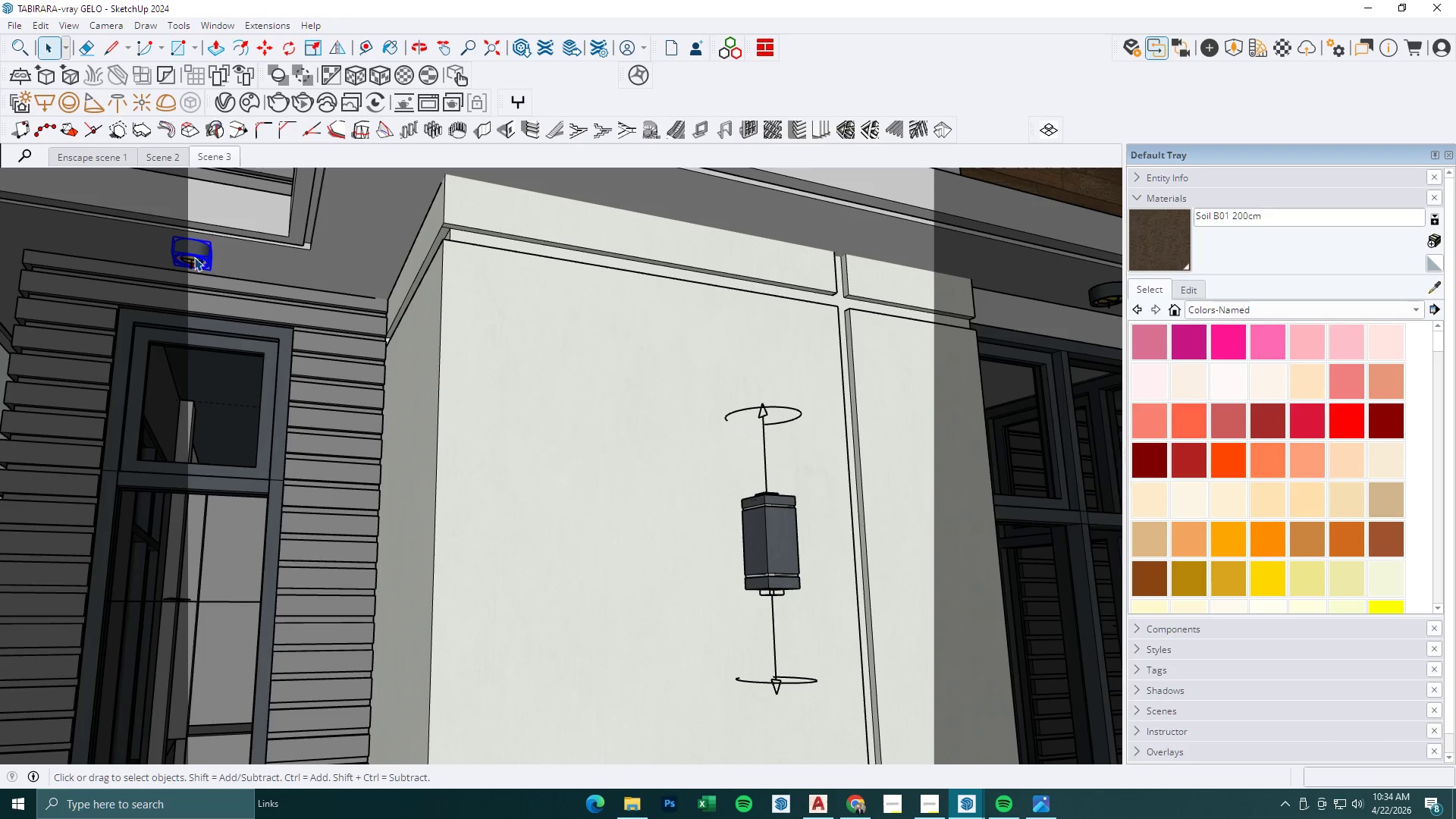 
scroll: coordinate [196, 259], scroll_direction: up, amount: 1.0
 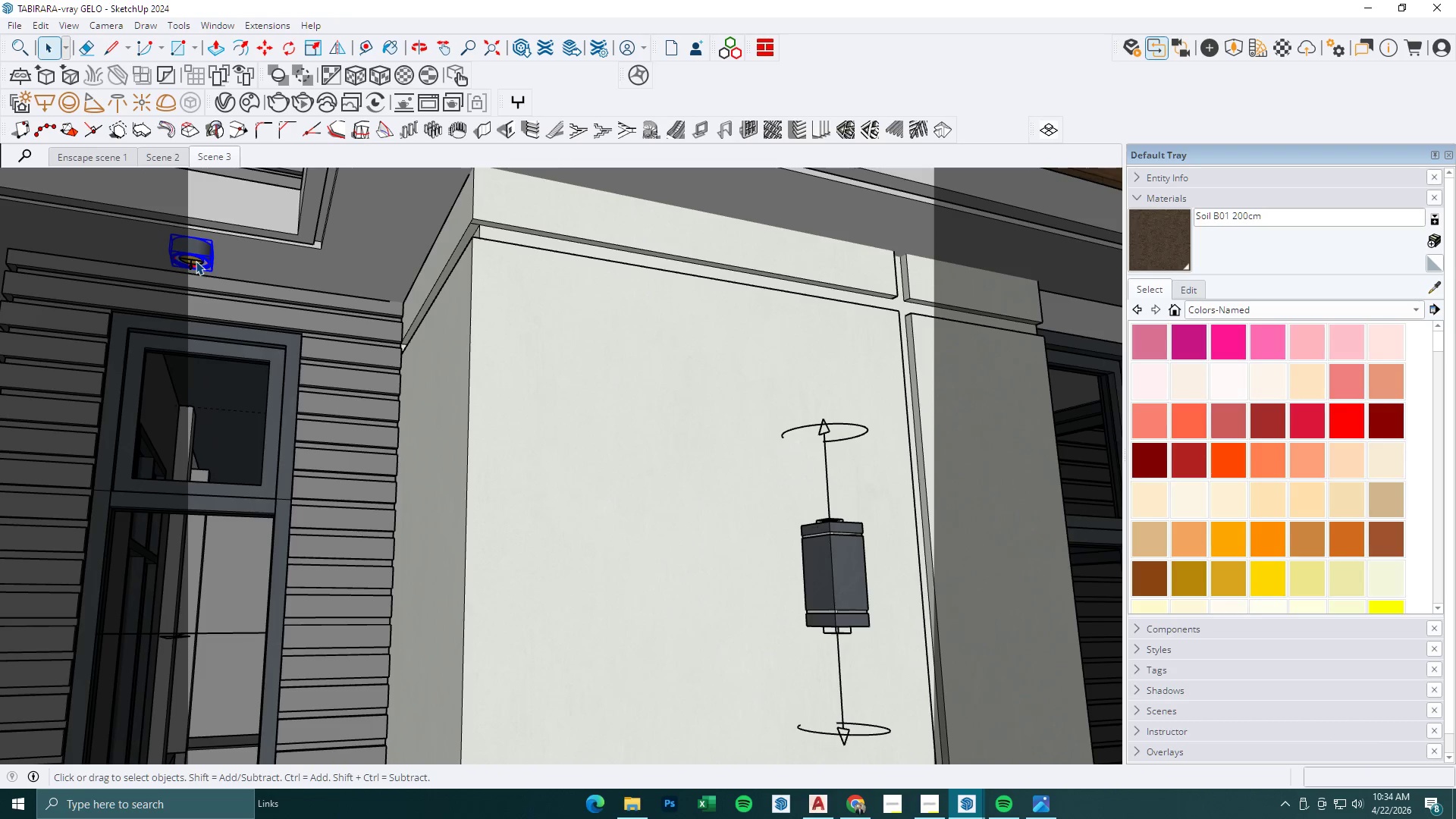 
hold_key(key=ControlLeft, duration=0.34)
left_click([192, 265])
 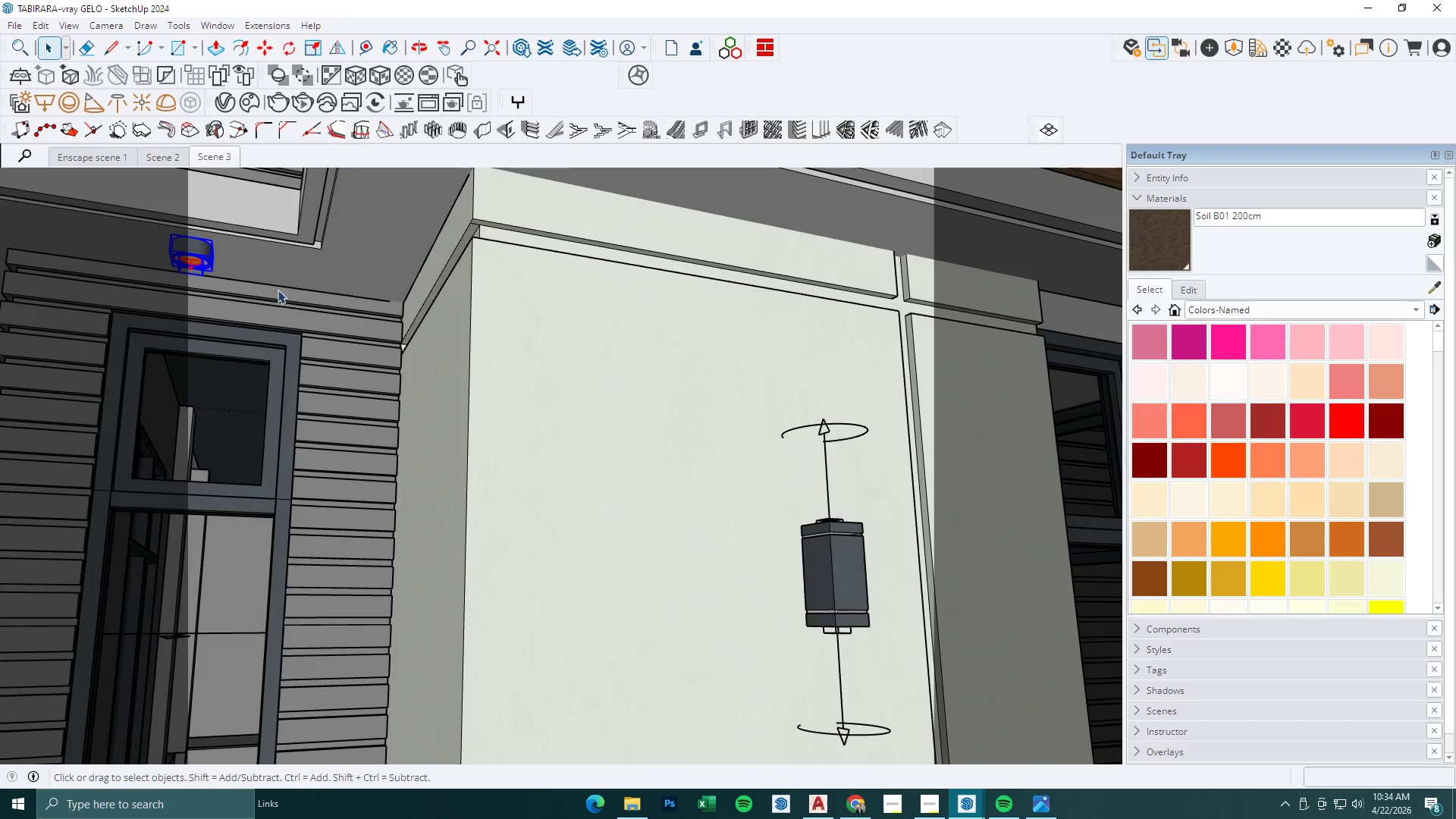 
key(Control+ControlLeft)
 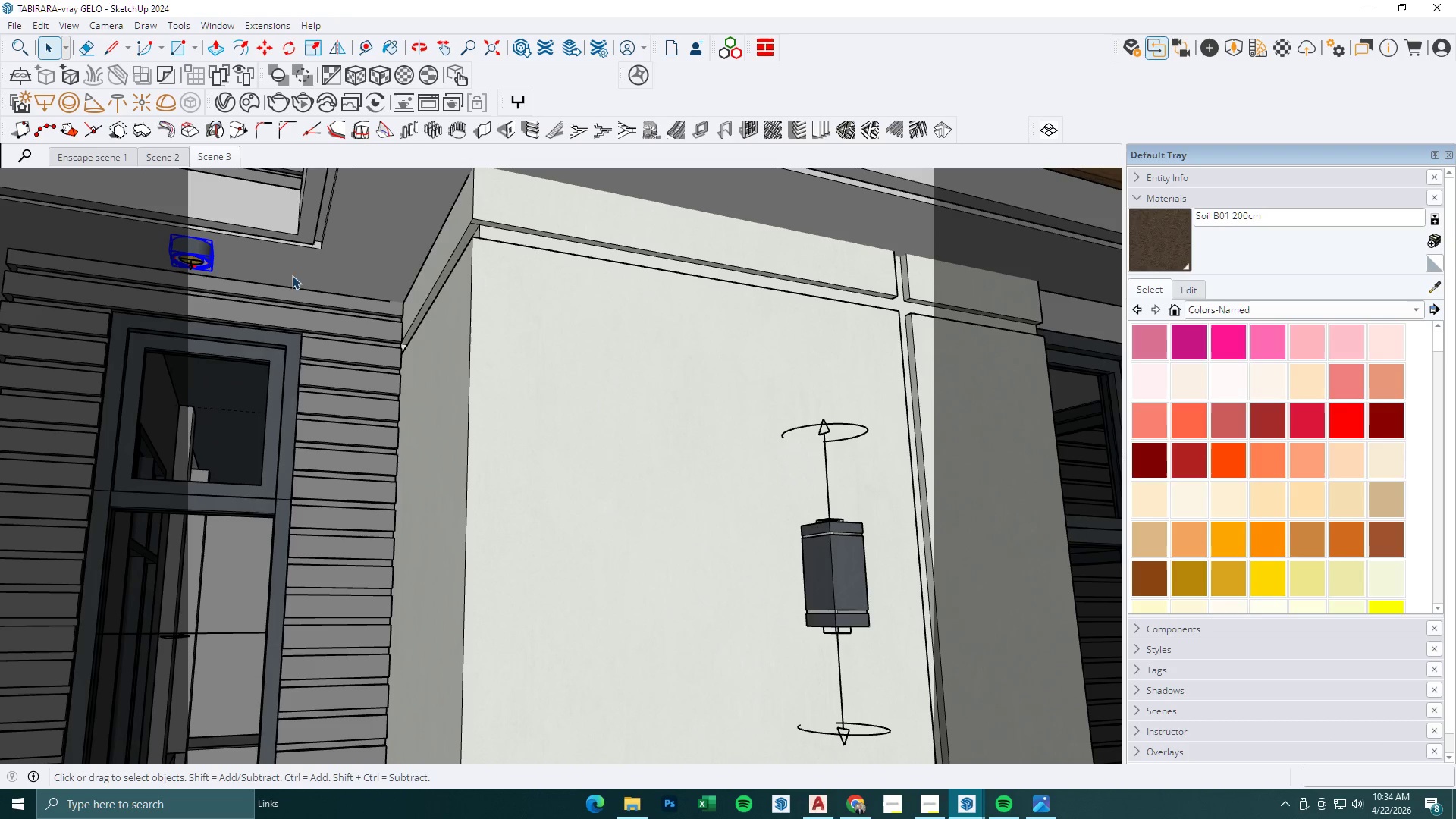 
key(Control+C)
 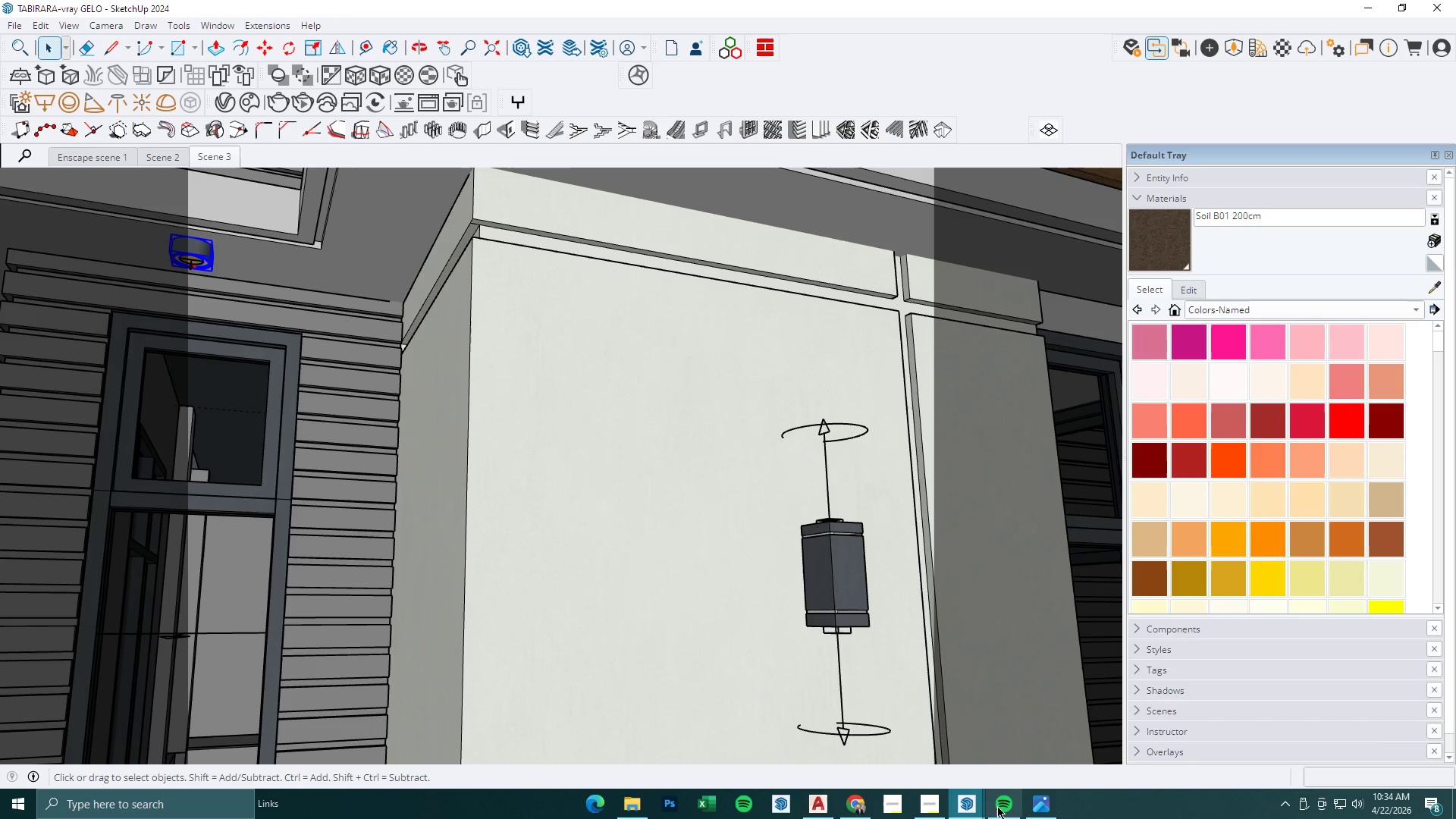 
left_click([965, 808])
 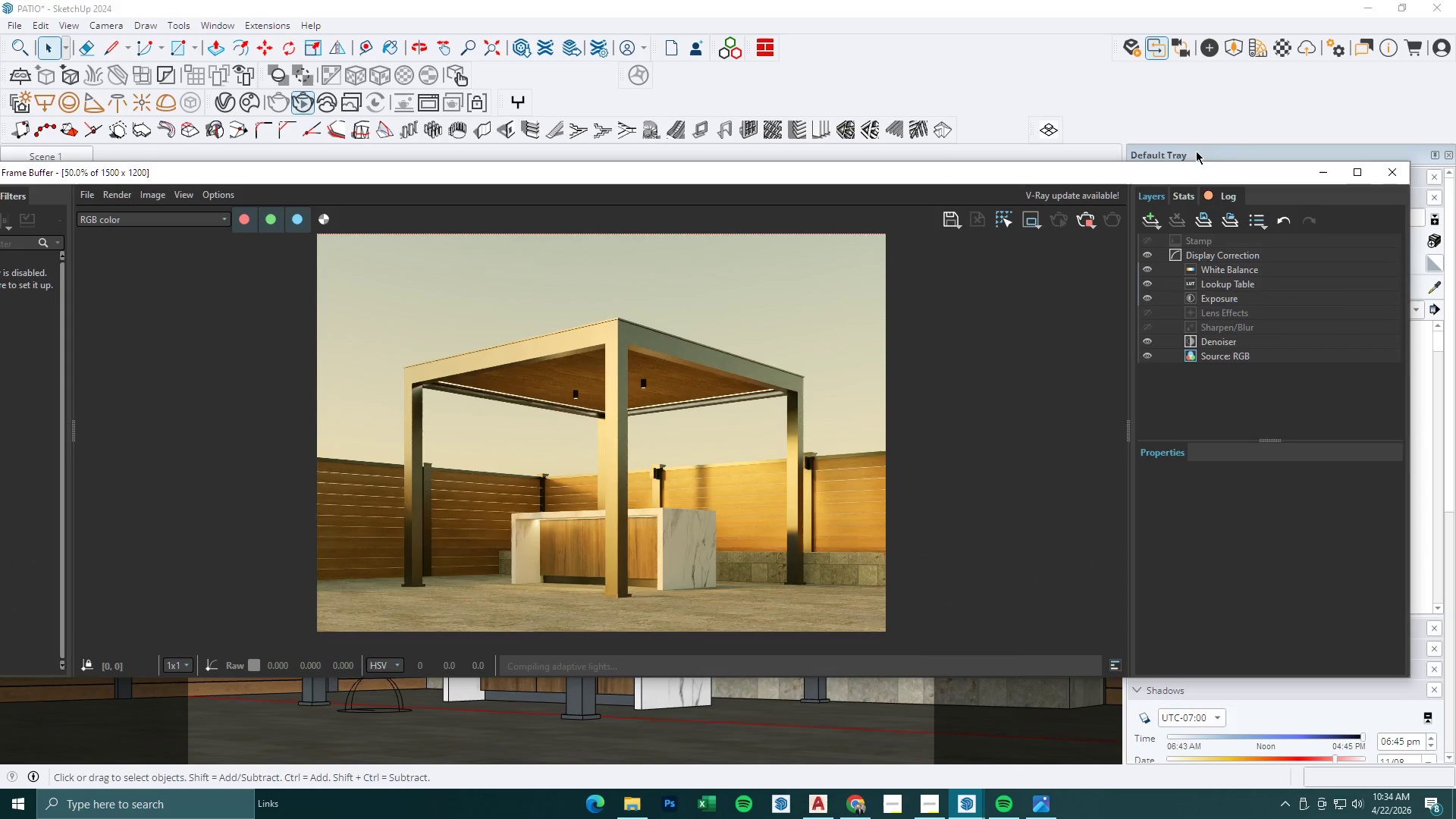 
left_click([1327, 175])
 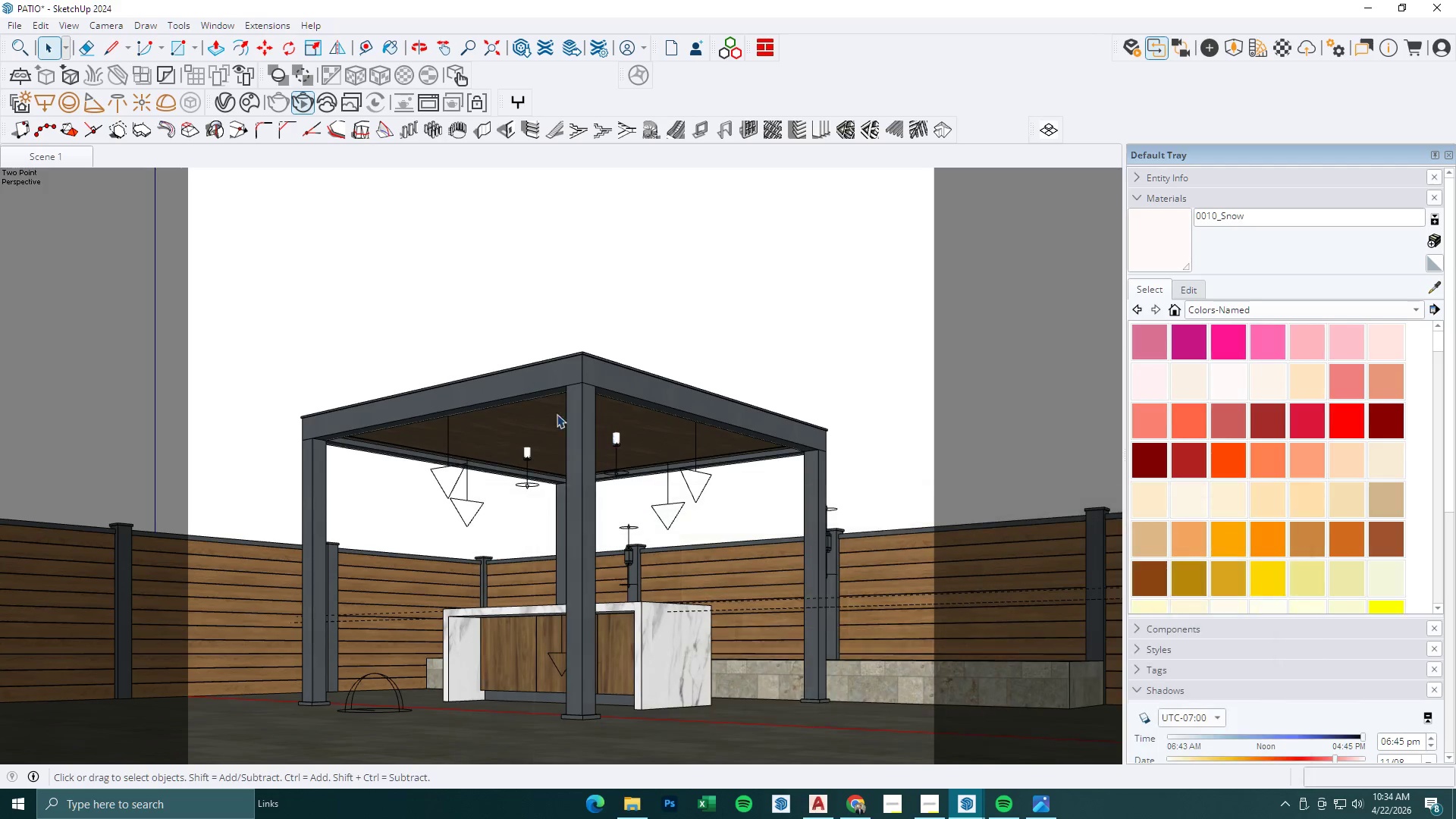 
left_click([534, 452])
 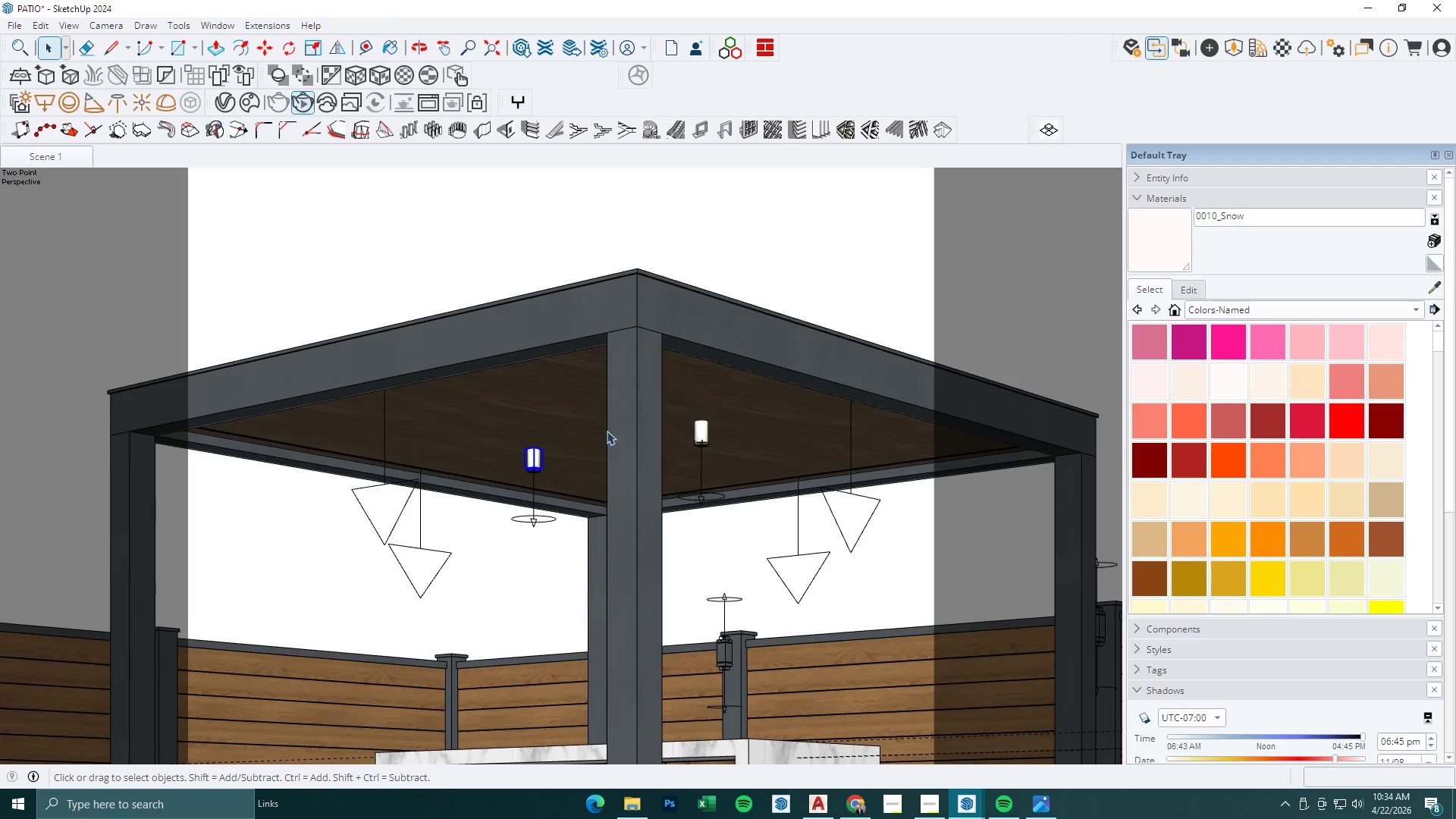 
scroll: coordinate [529, 452], scroll_direction: up, amount: 7.0
 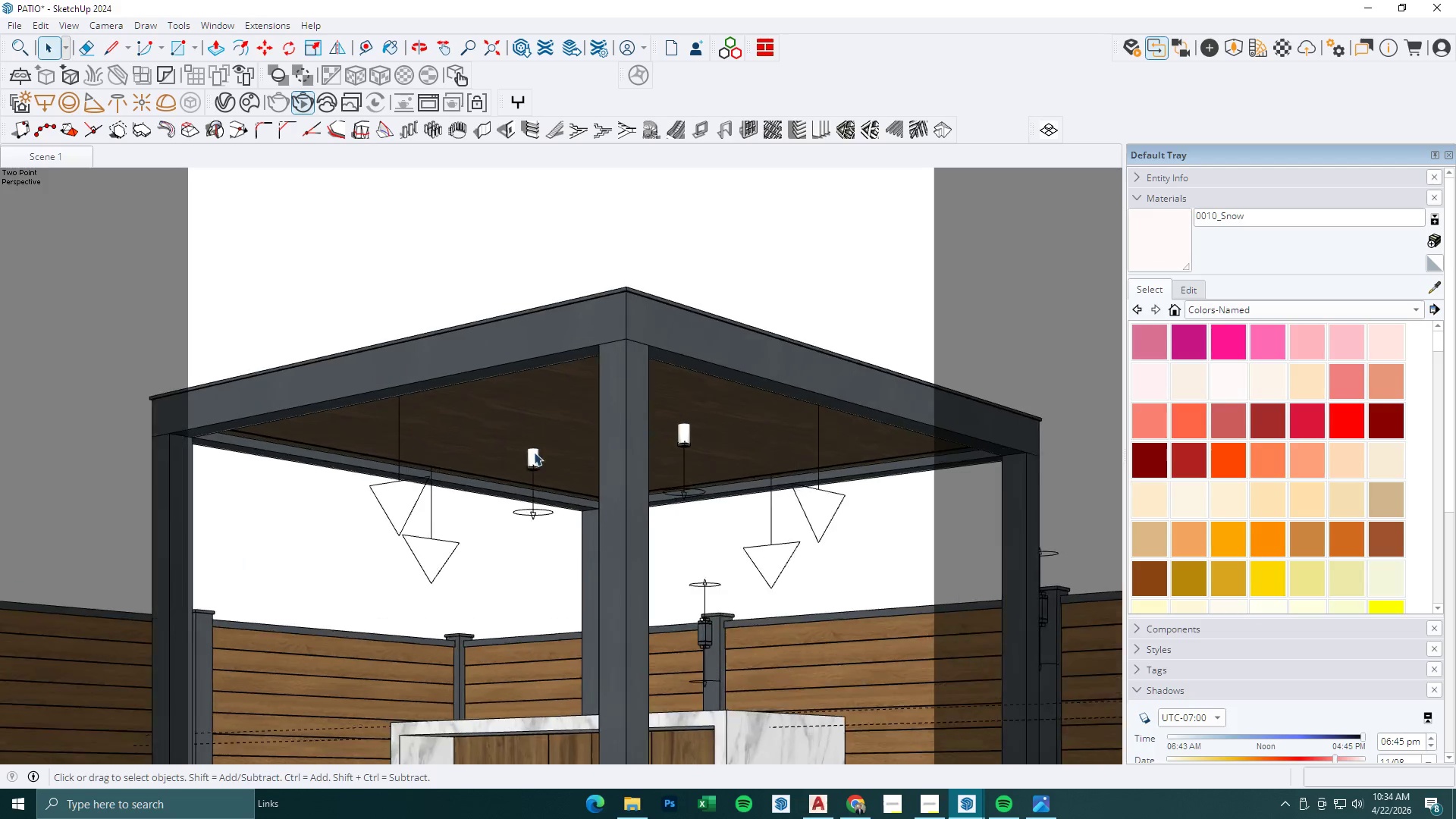 
key(Delete)
 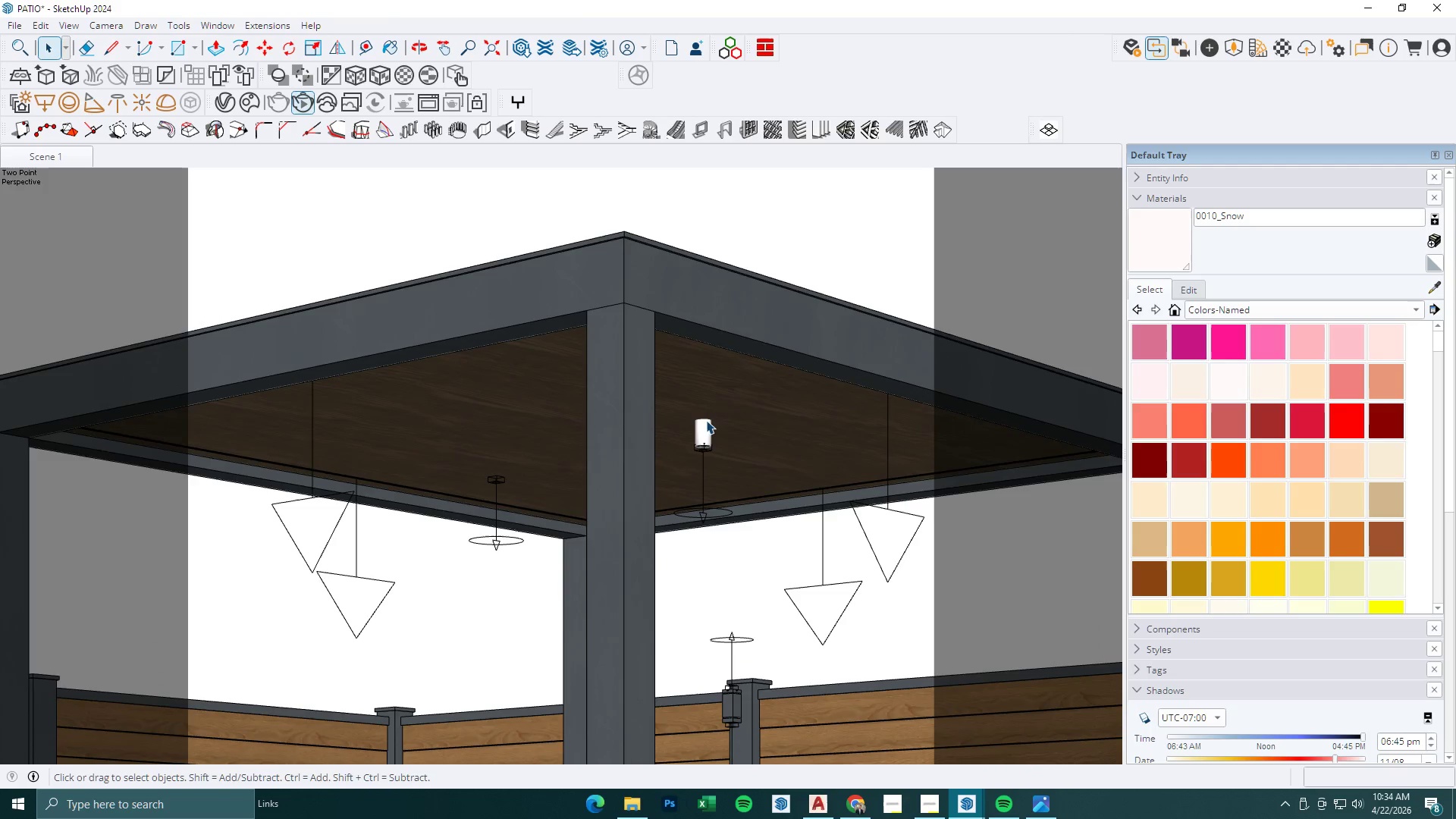 
left_click([706, 420])
 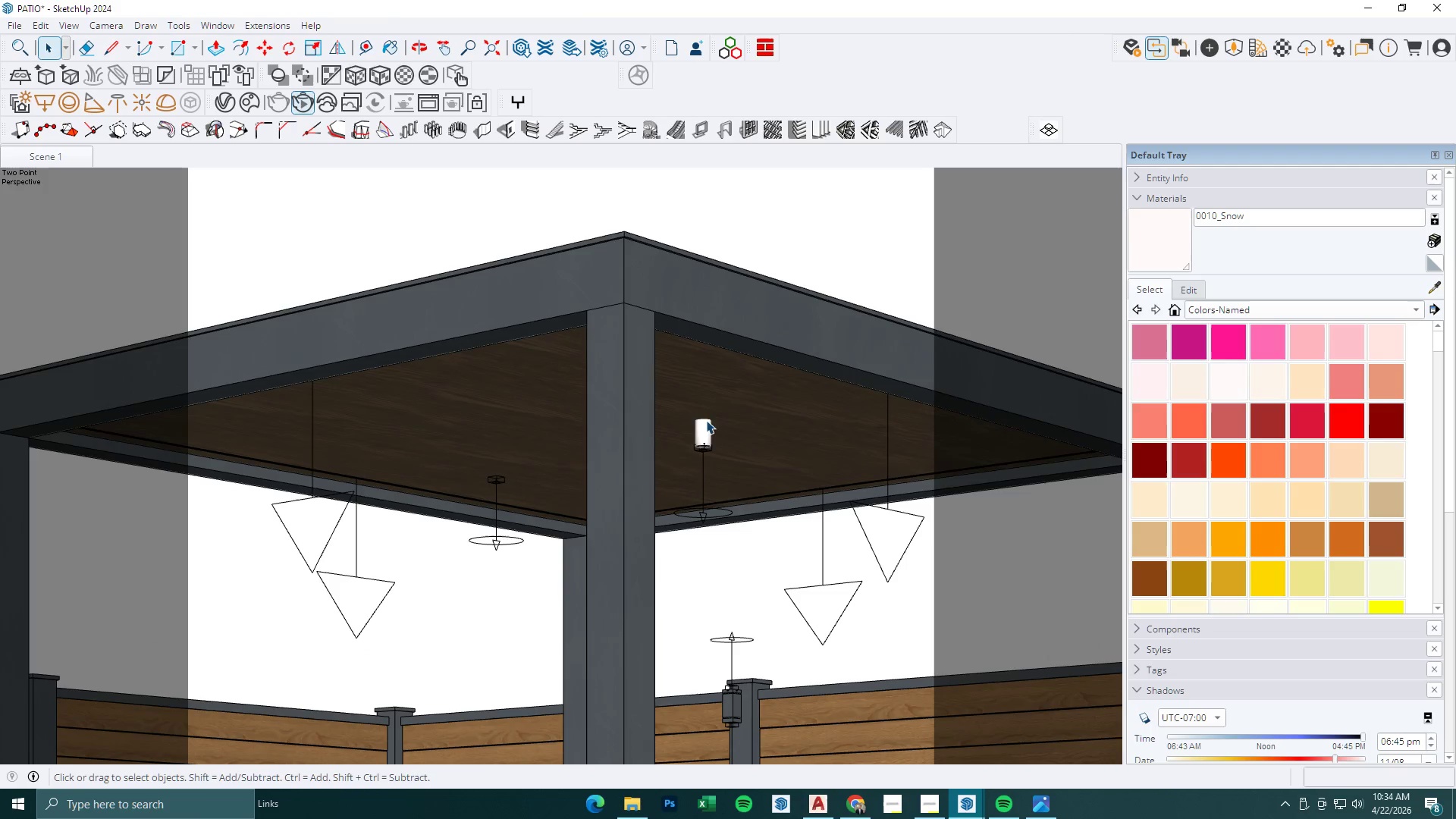 
key(Delete)
 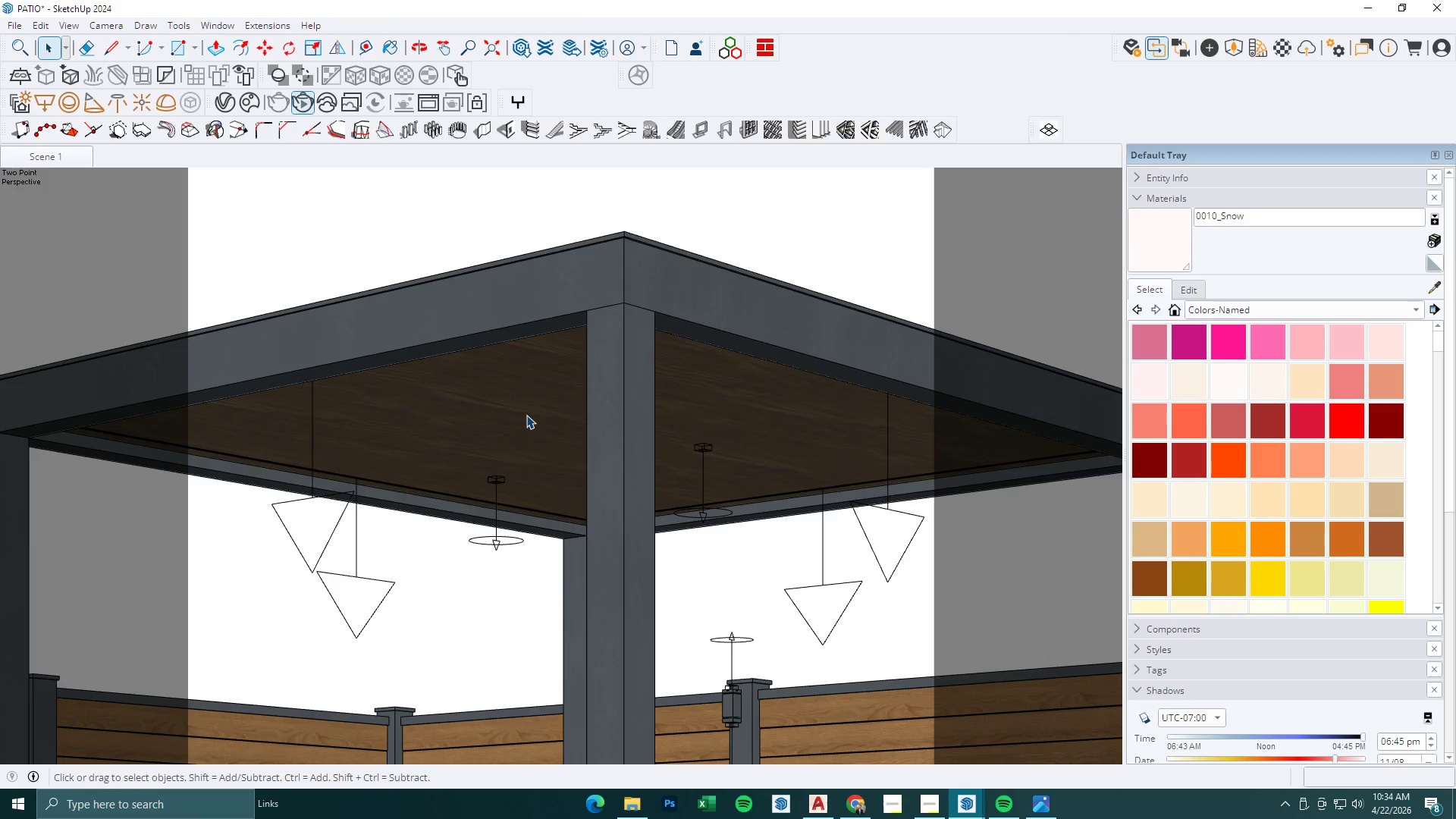 
scroll: coordinate [693, 427], scroll_direction: up, amount: 2.0
 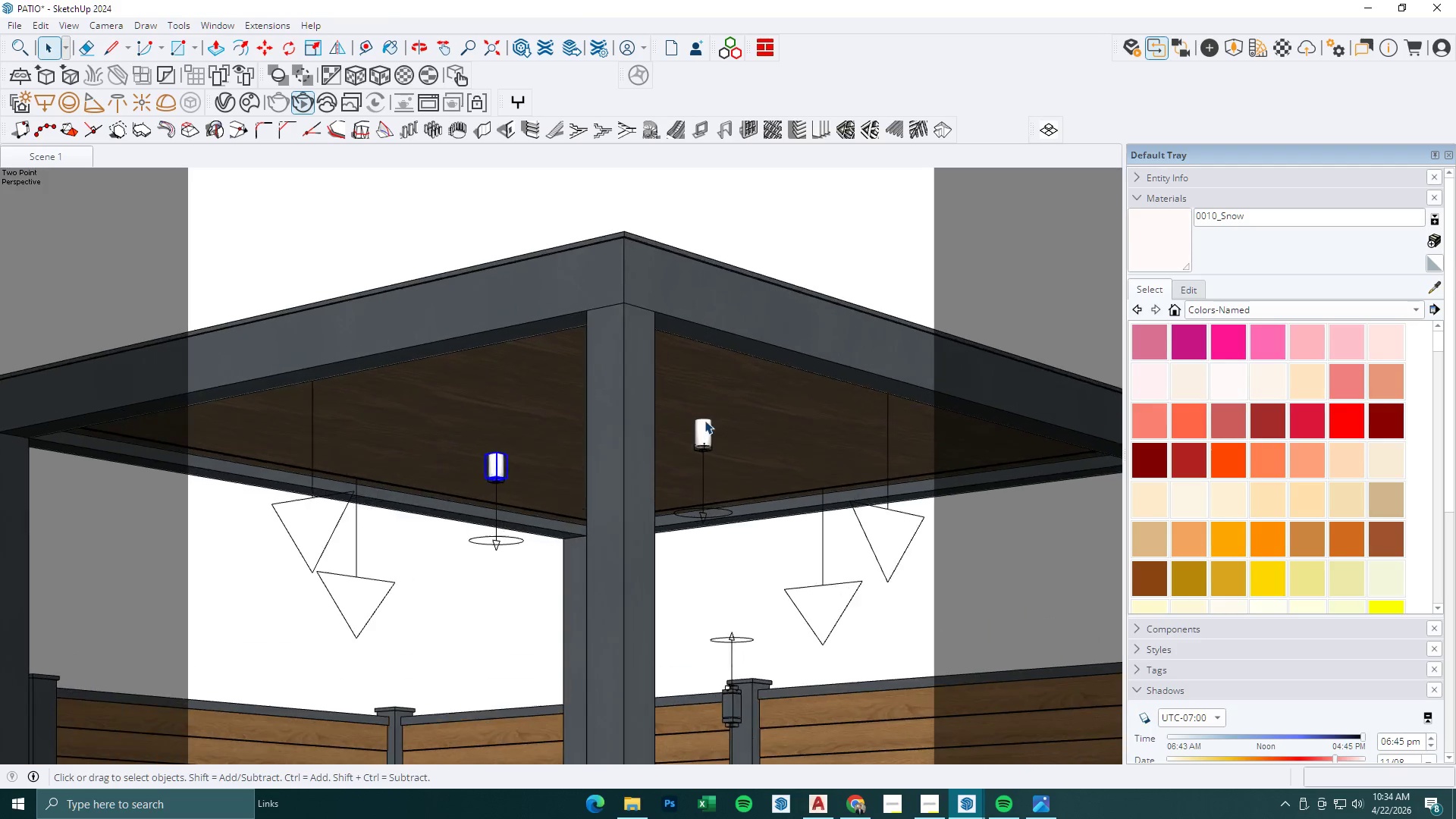 
key(Control+V)
 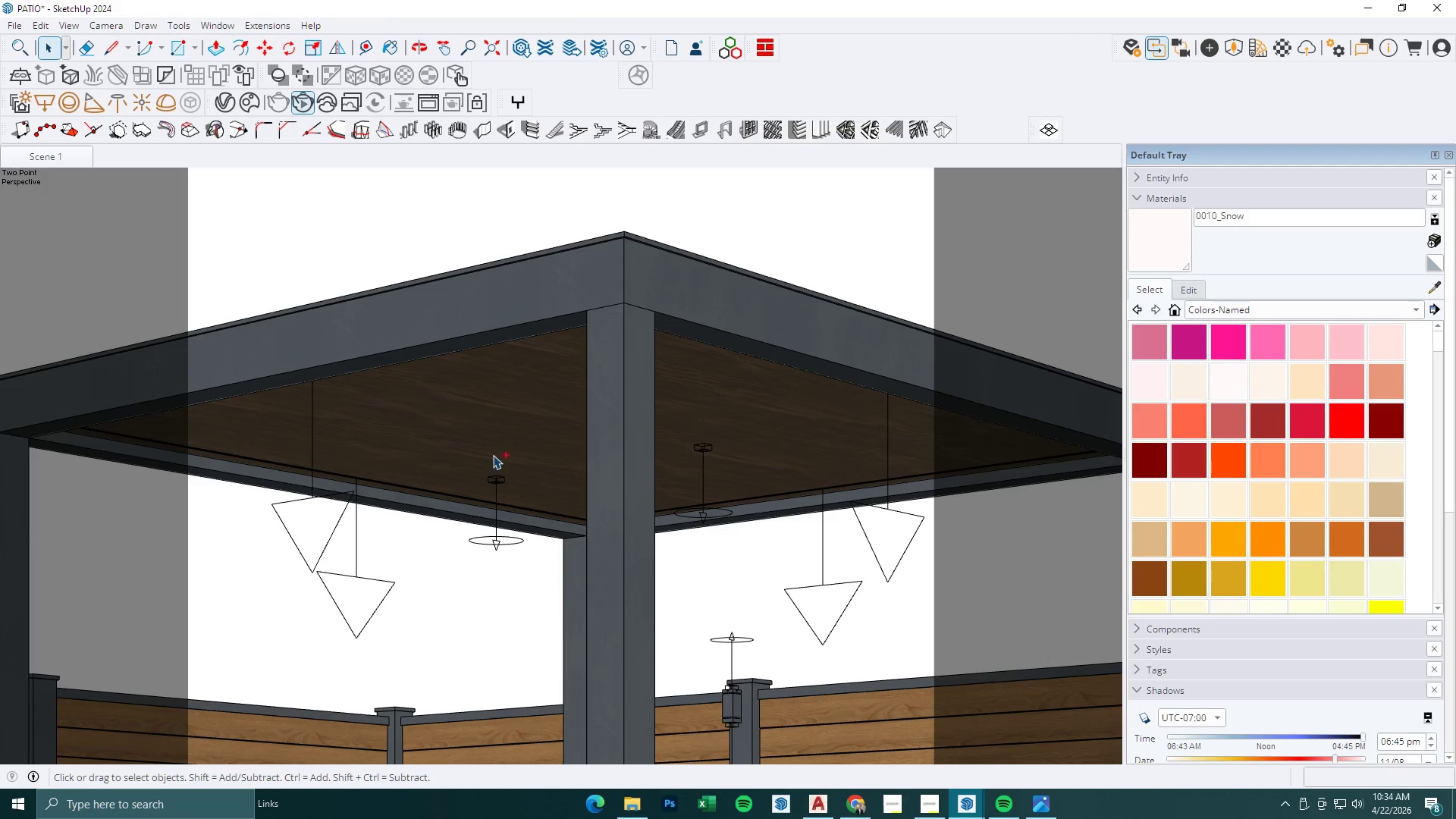 
scroll: coordinate [491, 465], scroll_direction: up, amount: 12.0
 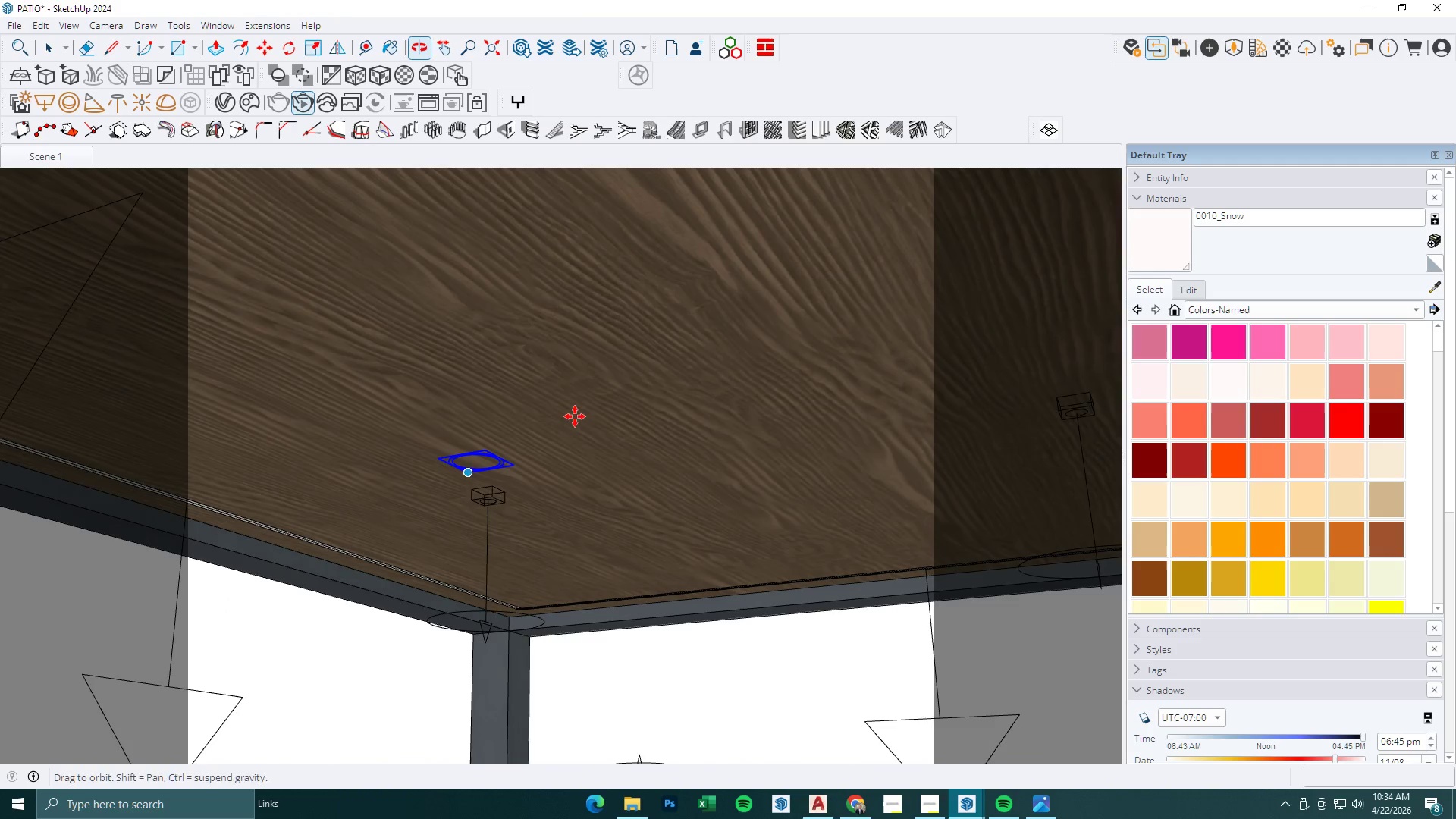 
left_click([504, 629])
 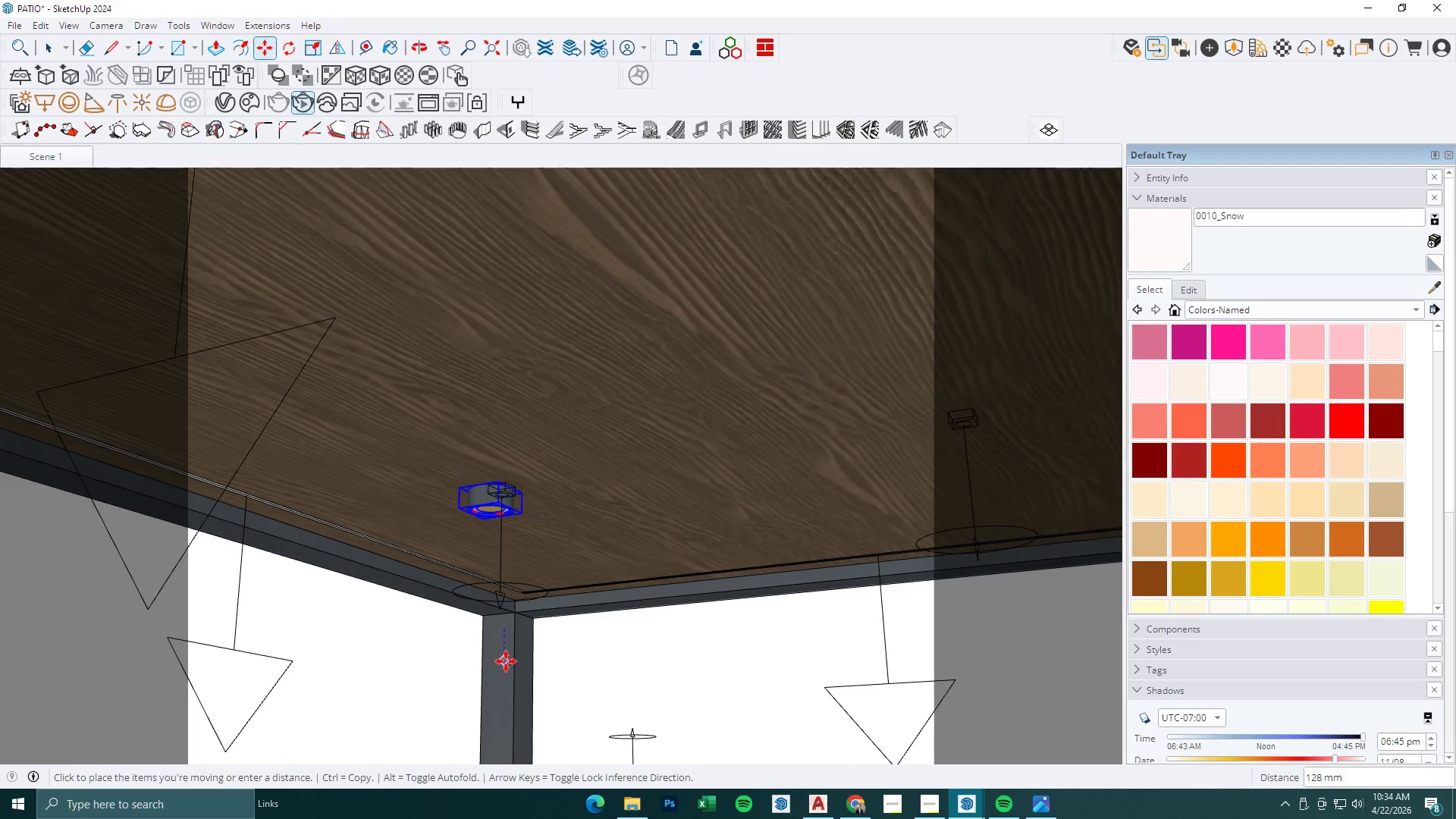 
scroll: coordinate [563, 465], scroll_direction: down, amount: 3.0
 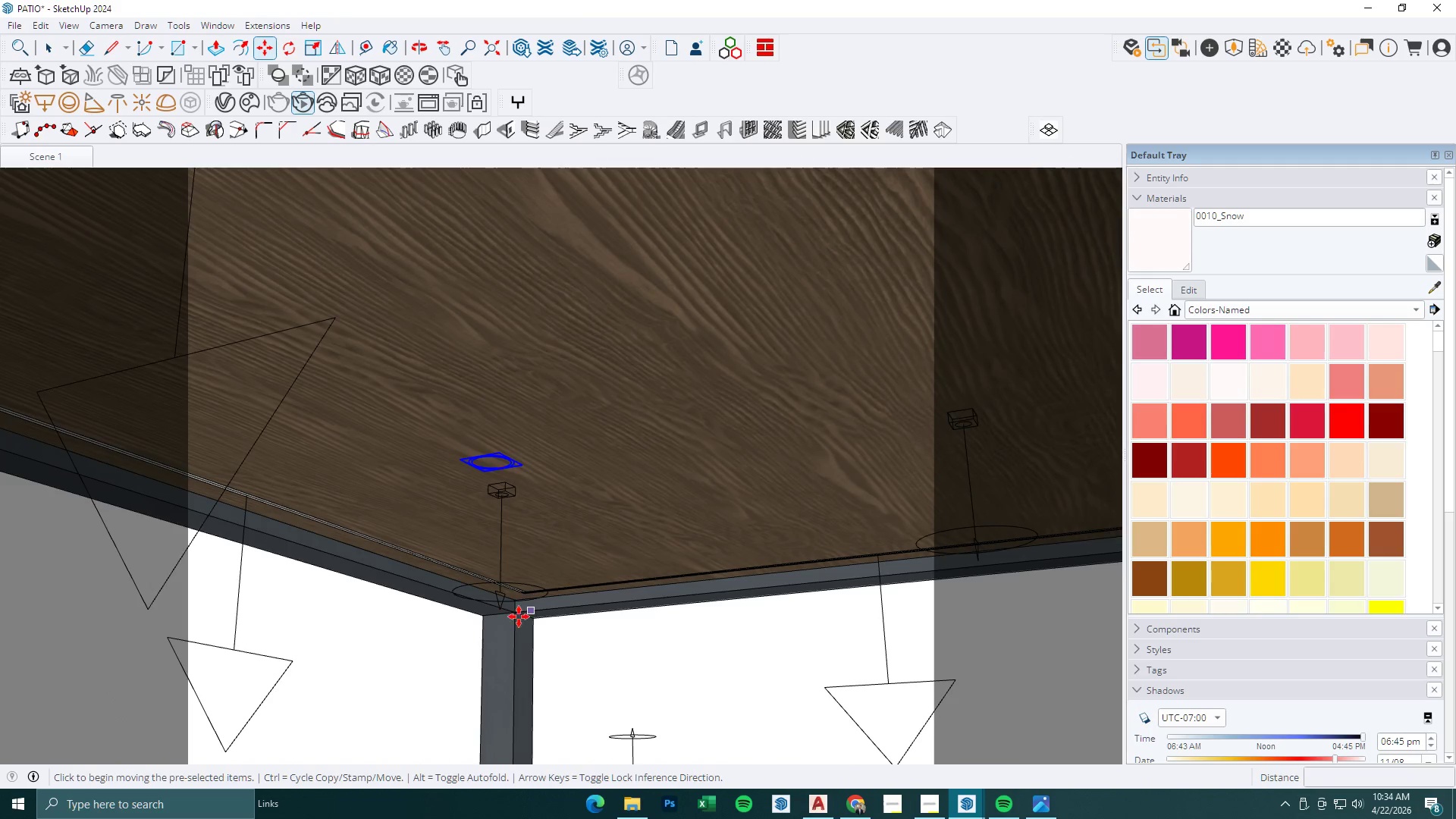 
left_click([506, 661])
 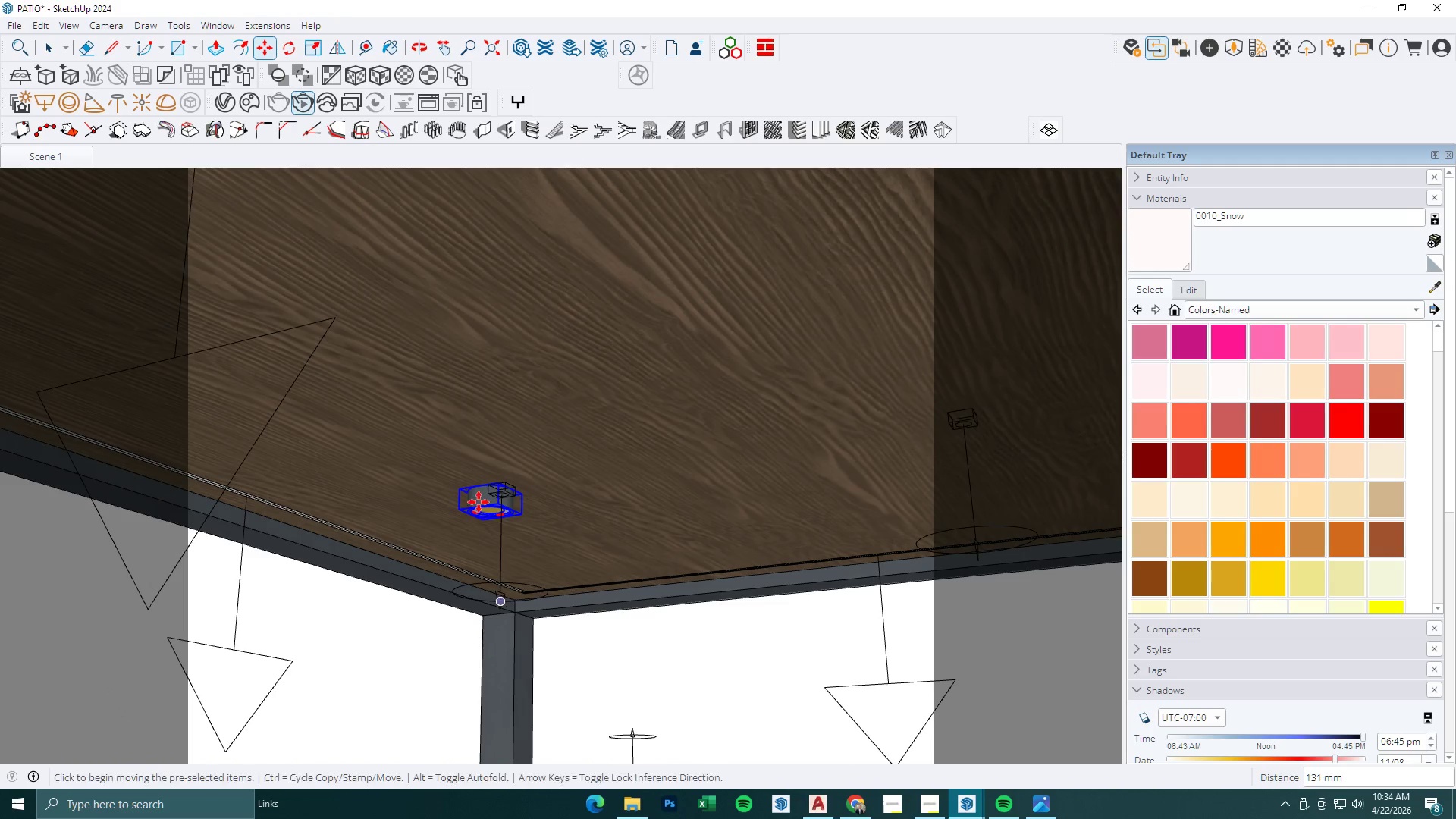 
scroll: coordinate [478, 476], scroll_direction: up, amount: 4.0
 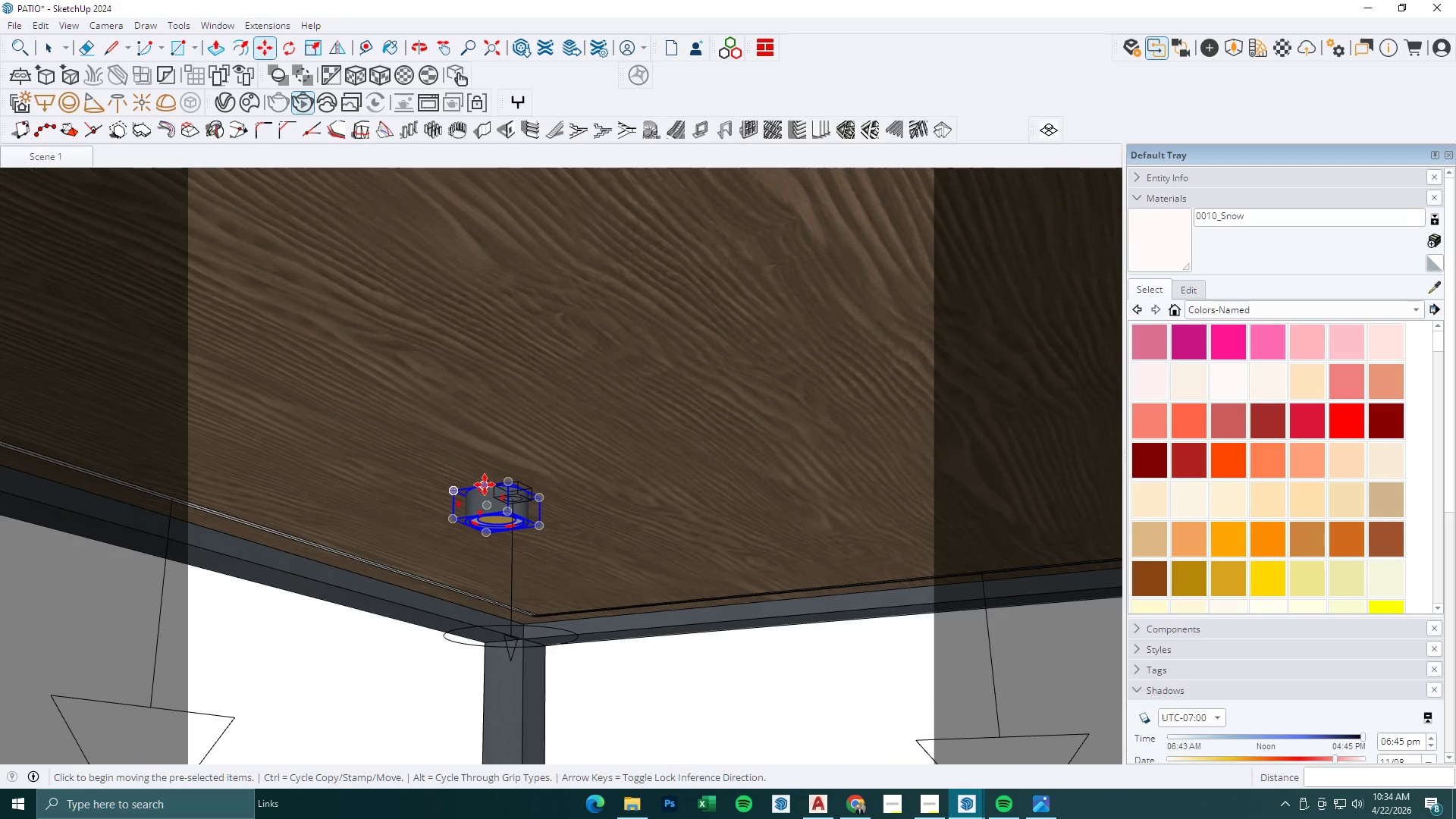 
left_click([485, 485])
 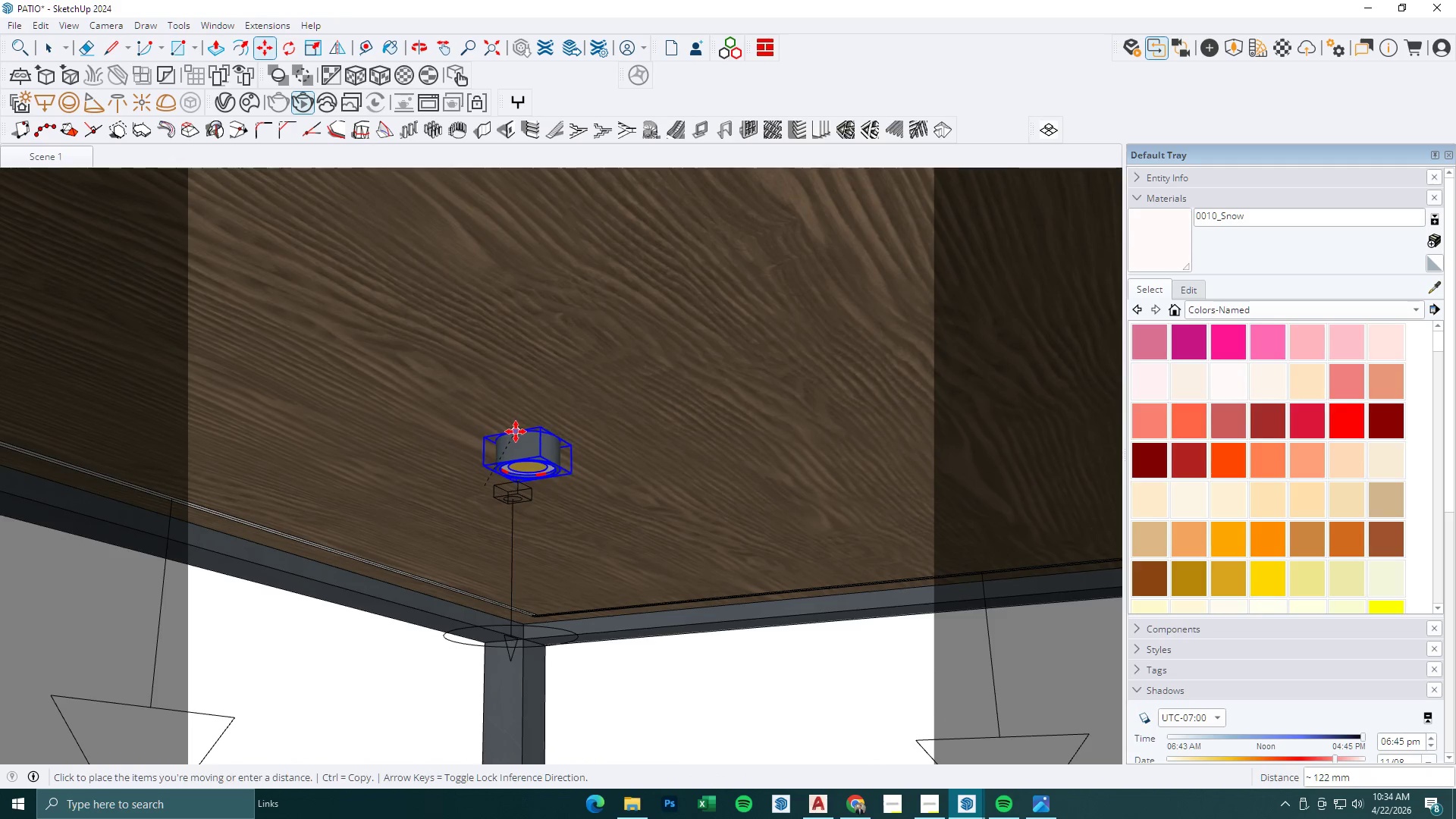 
left_click([513, 431])
 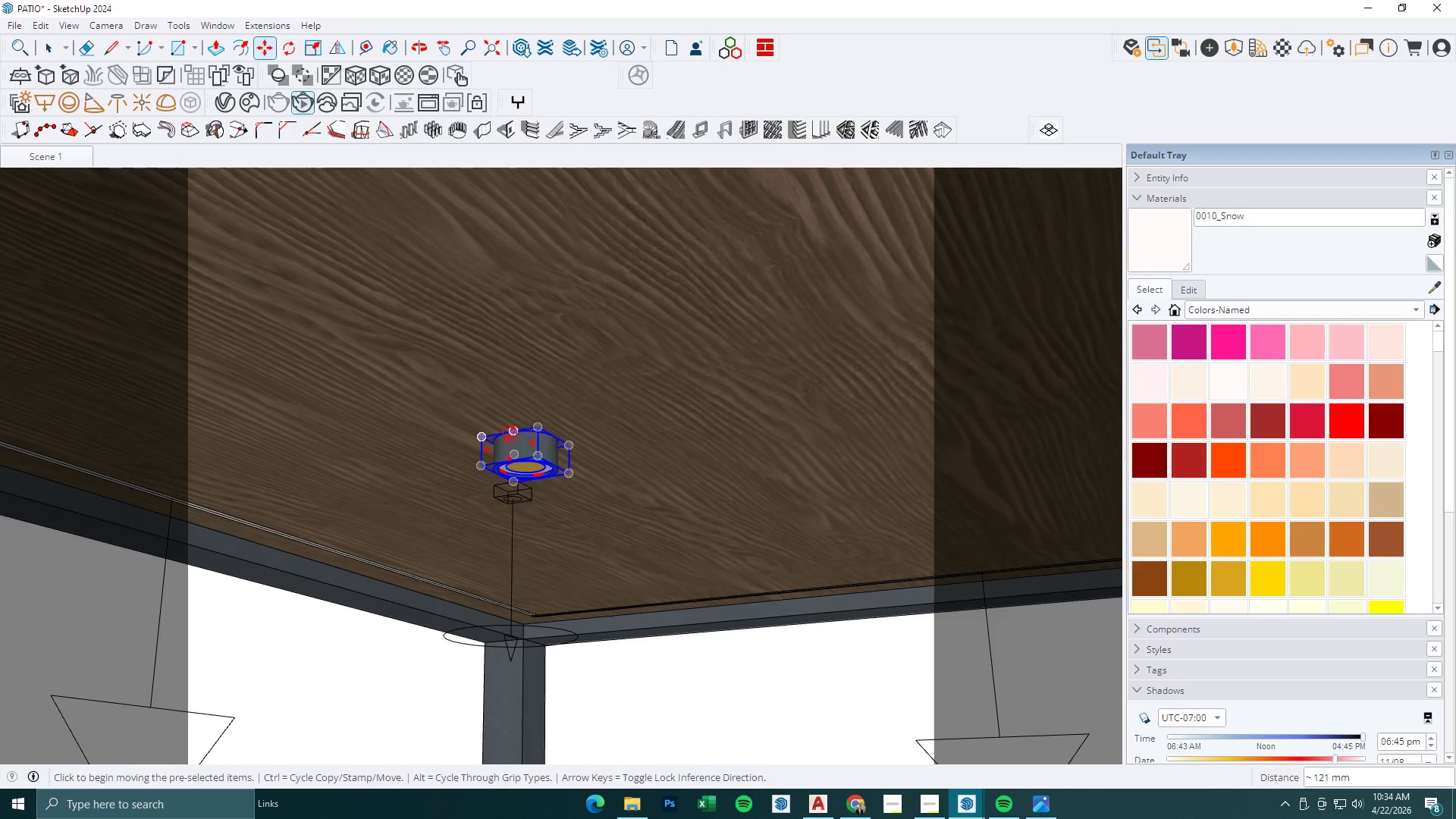 
scroll: coordinate [501, 481], scroll_direction: up, amount: 8.0
 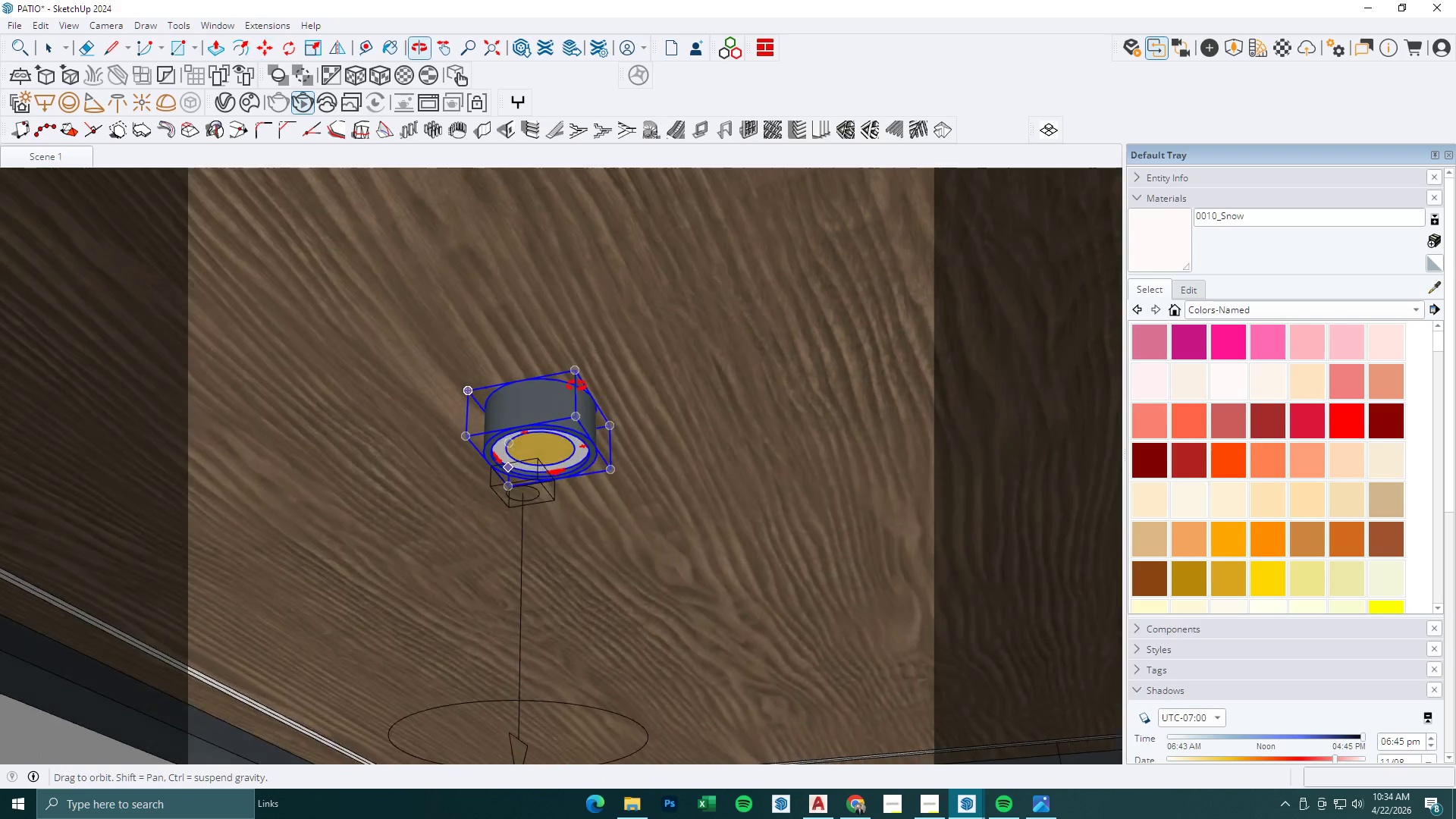 
key(Space)
 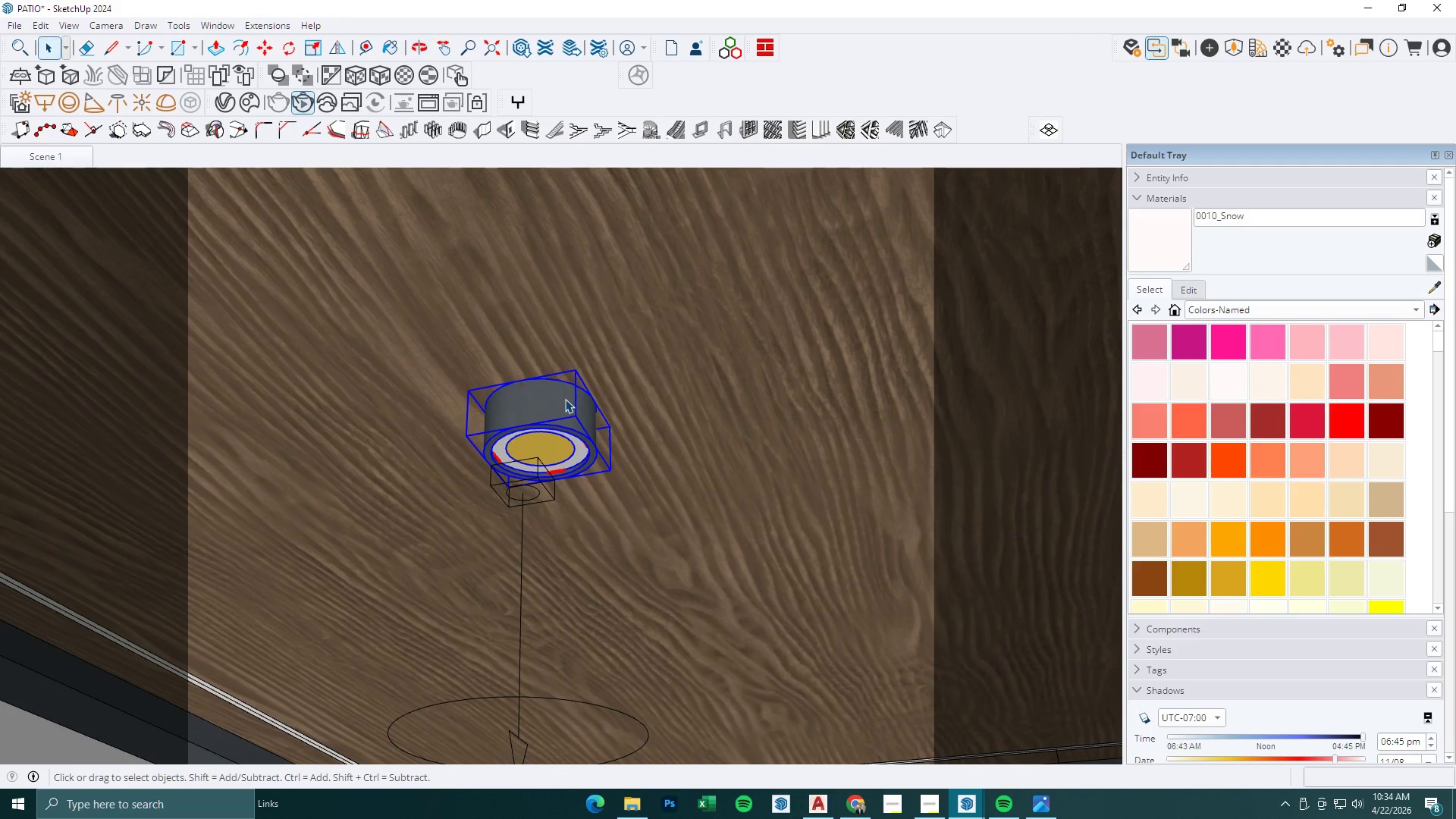 
double_click([565, 399])
 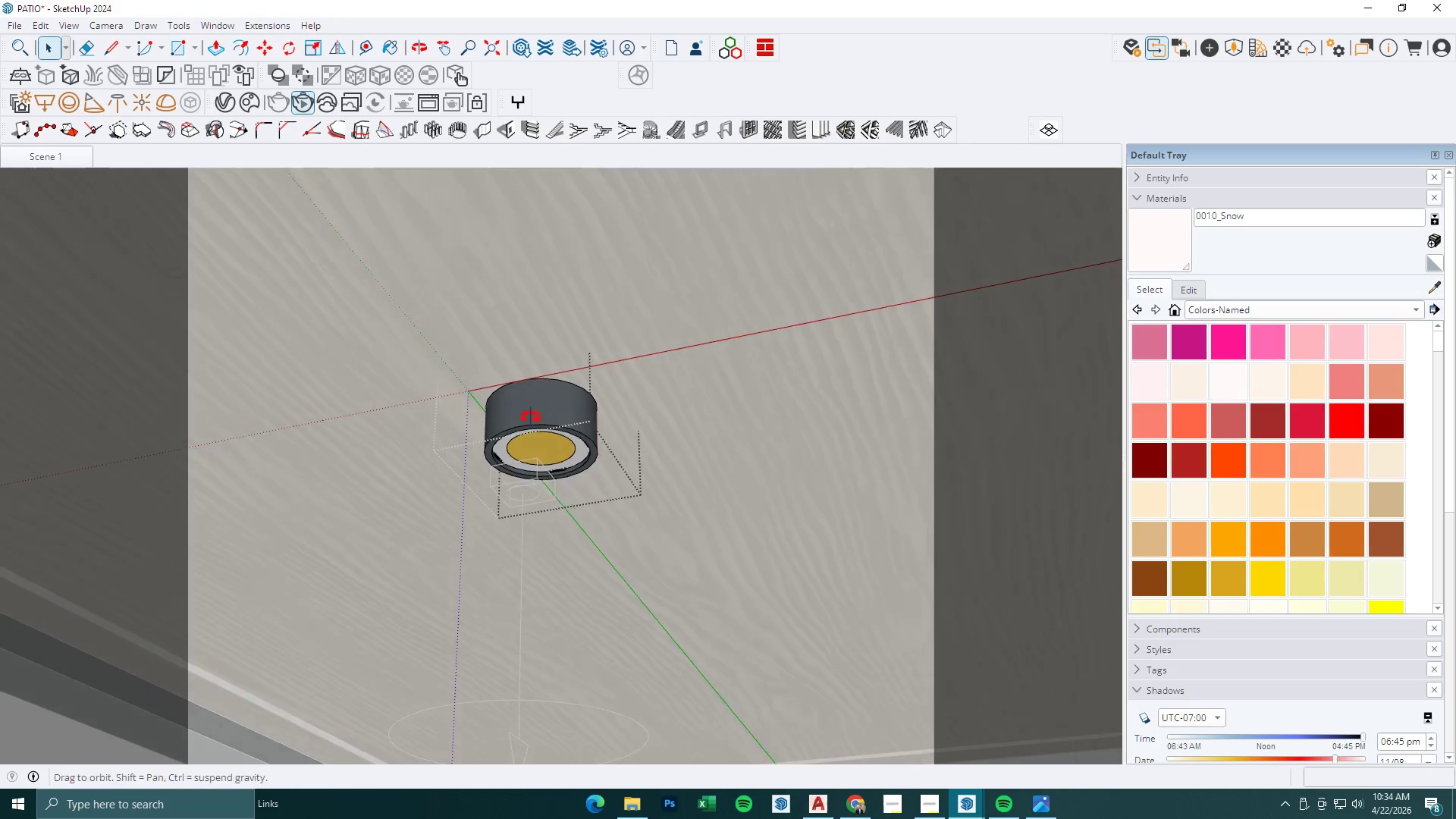 
key(Space)
 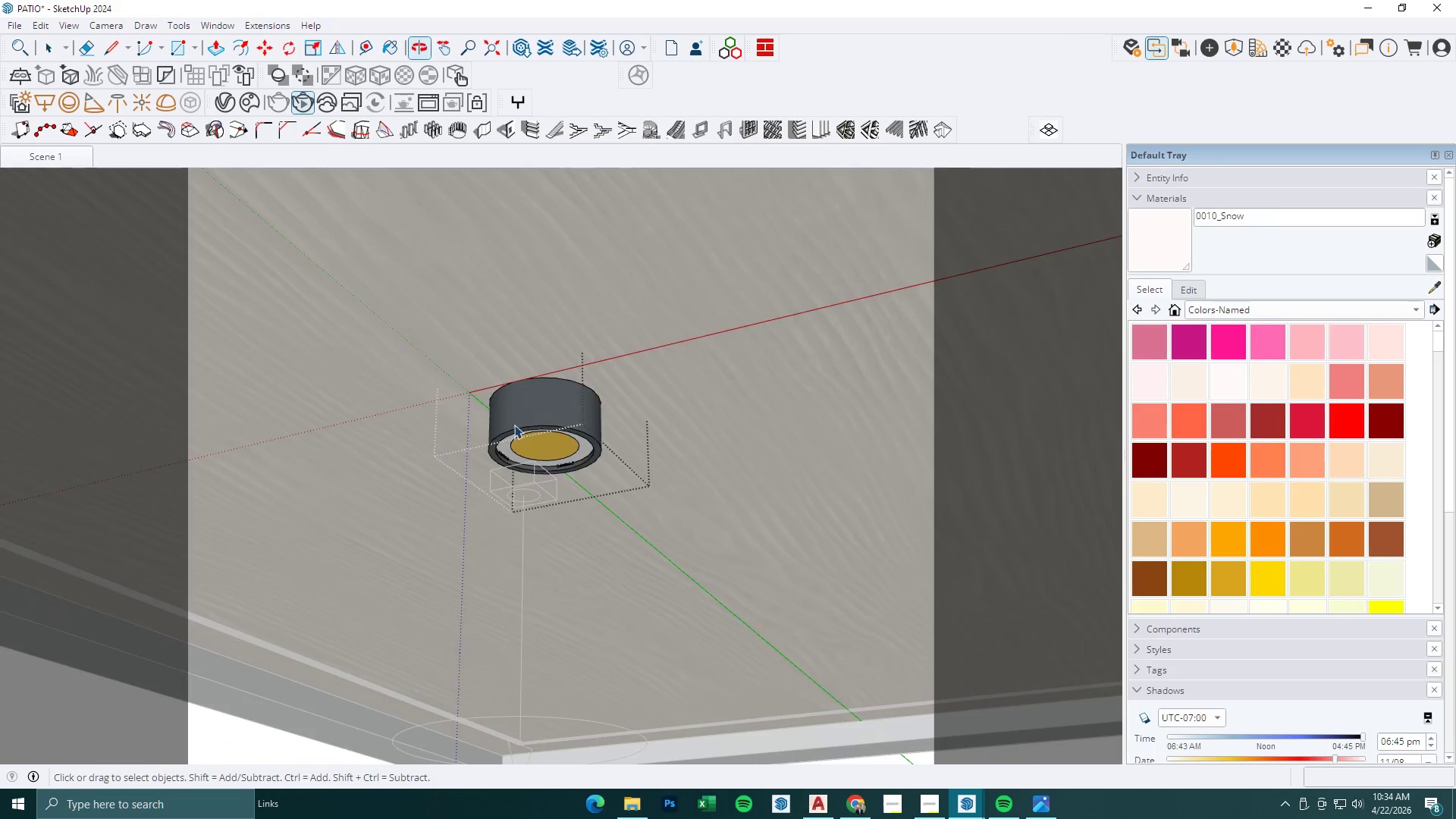 
key(Escape)
 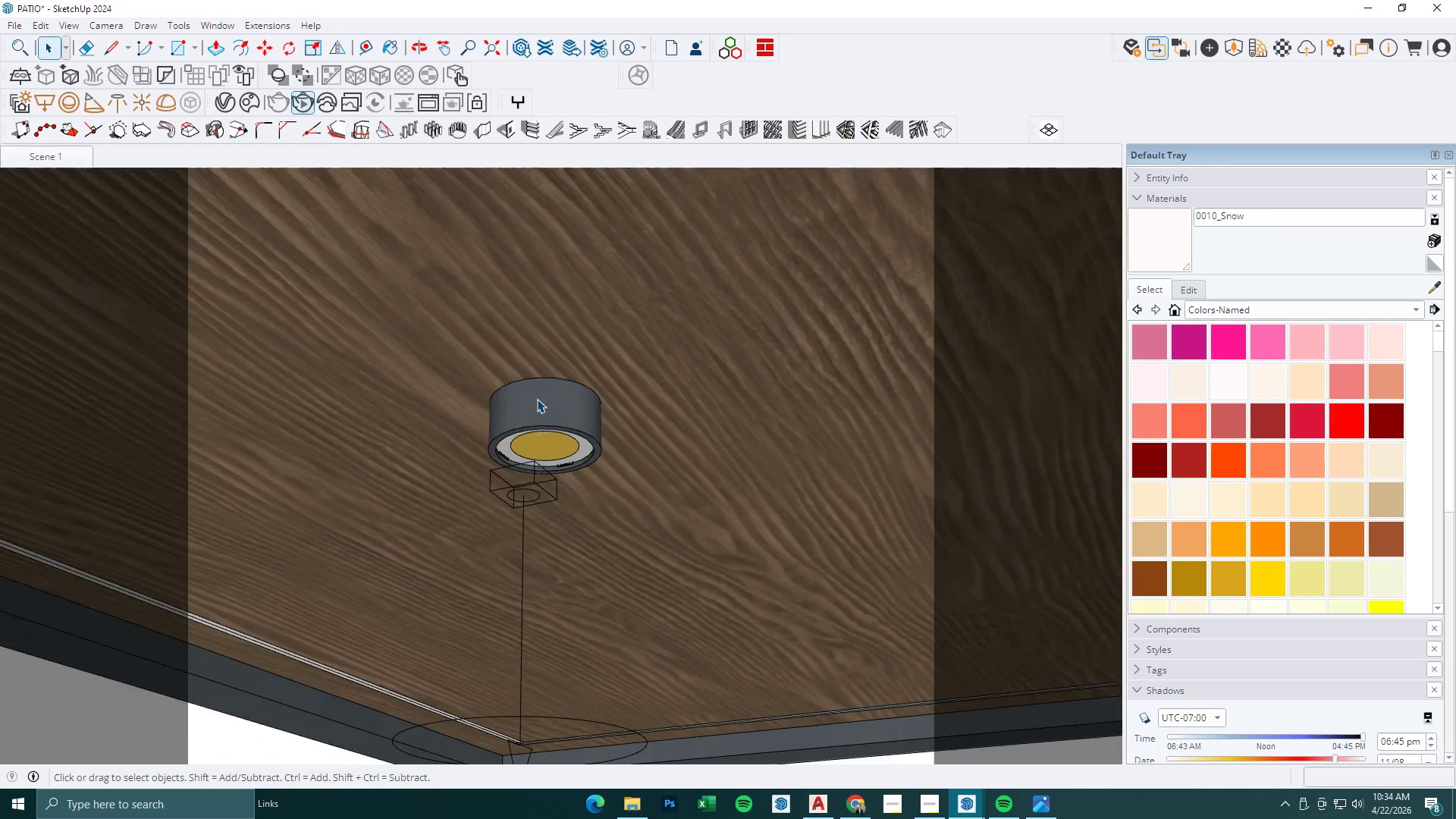 
left_click([538, 398])
 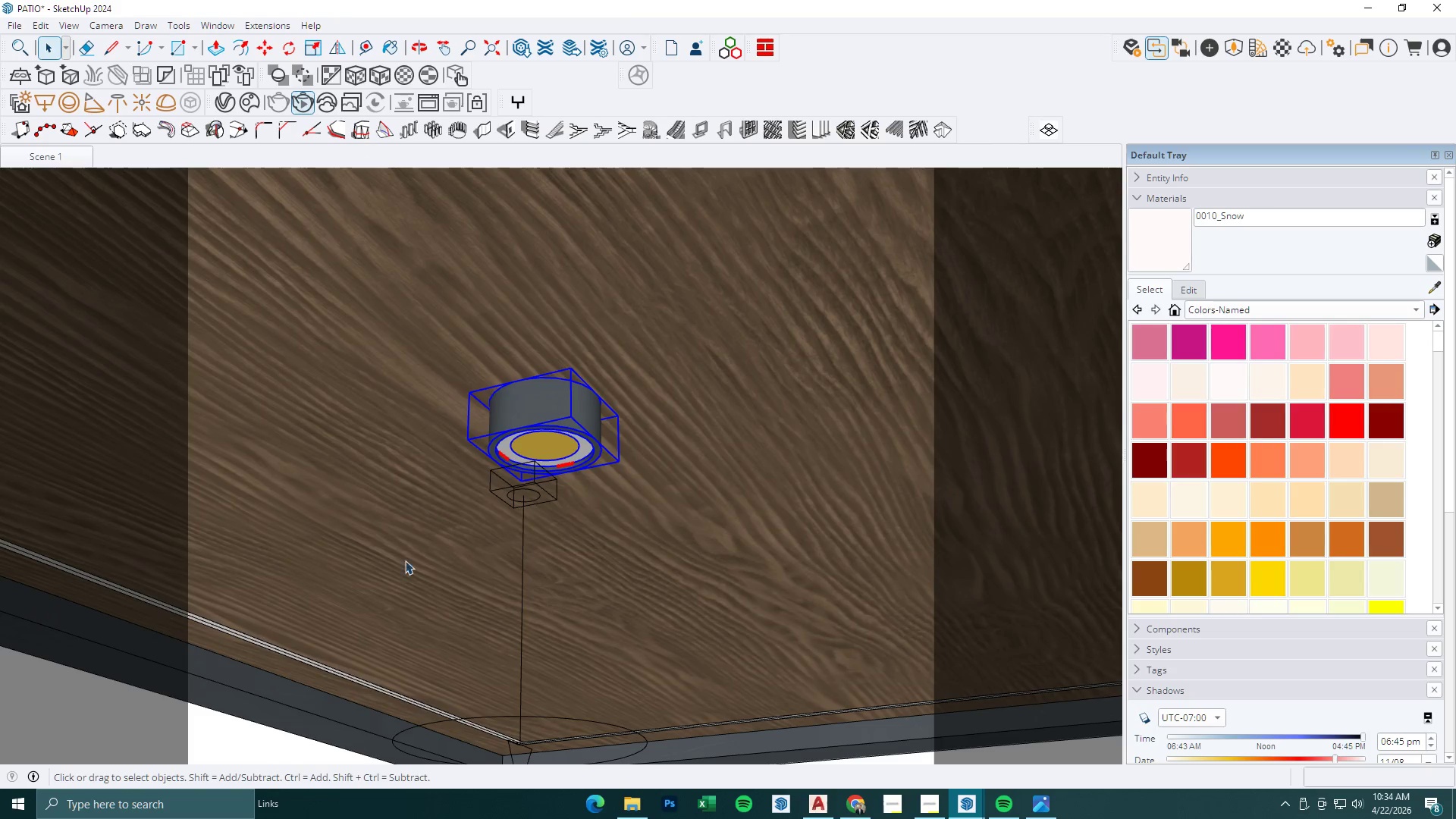 
key(M)
 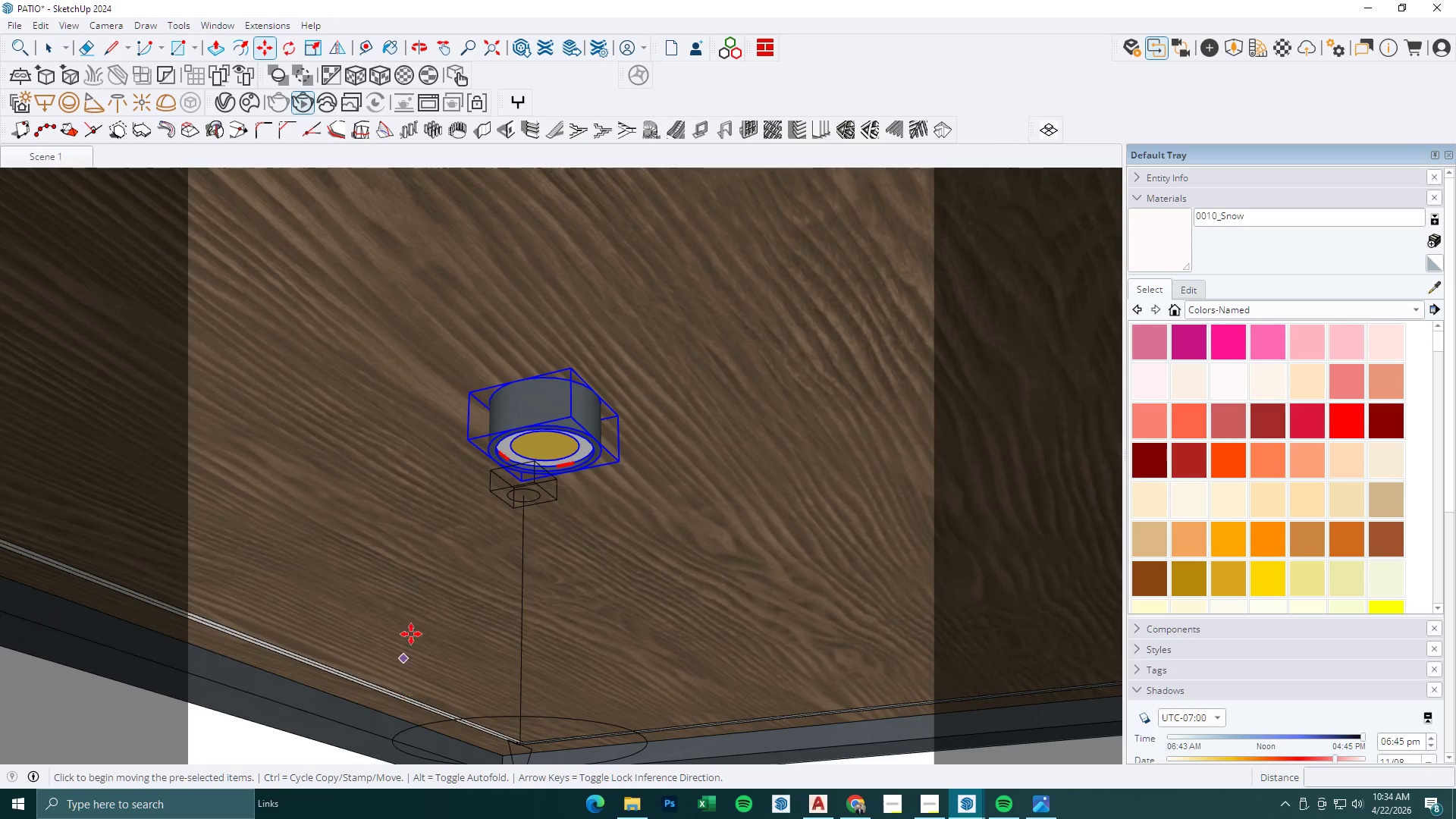 
left_click([457, 715])
 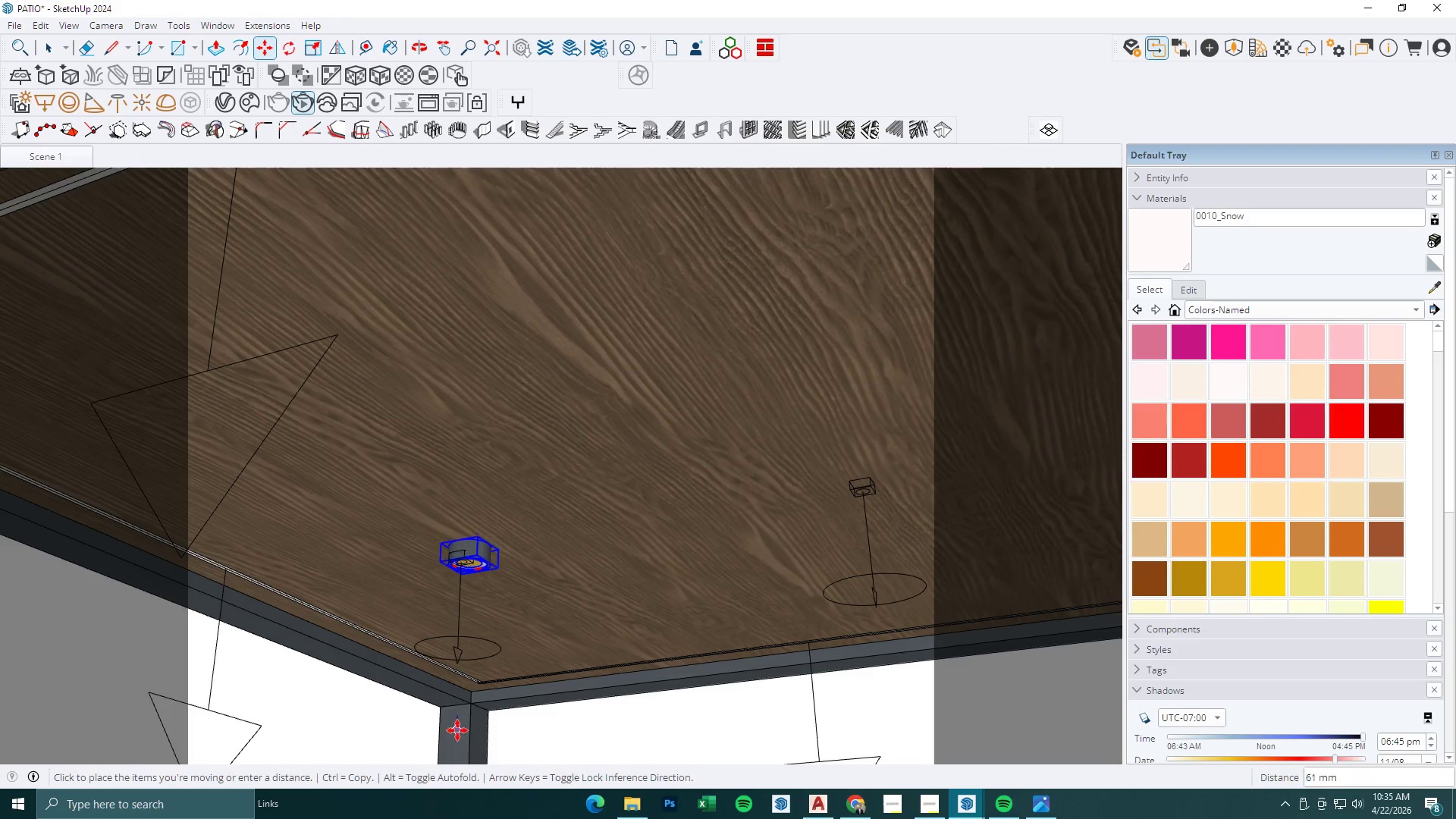 
scroll: coordinate [450, 771], scroll_direction: down, amount: 8.0
 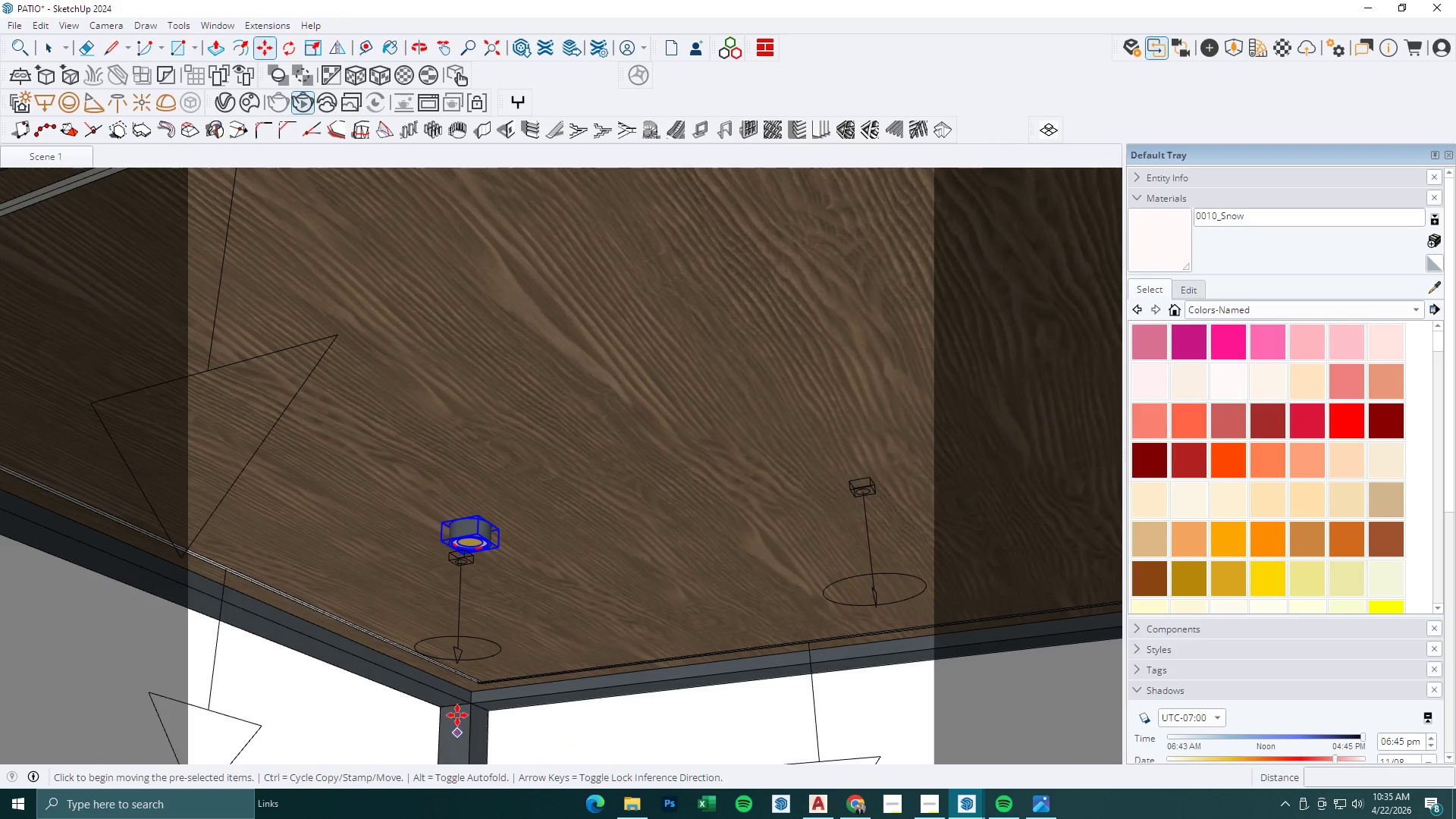 
left_click([457, 733])
 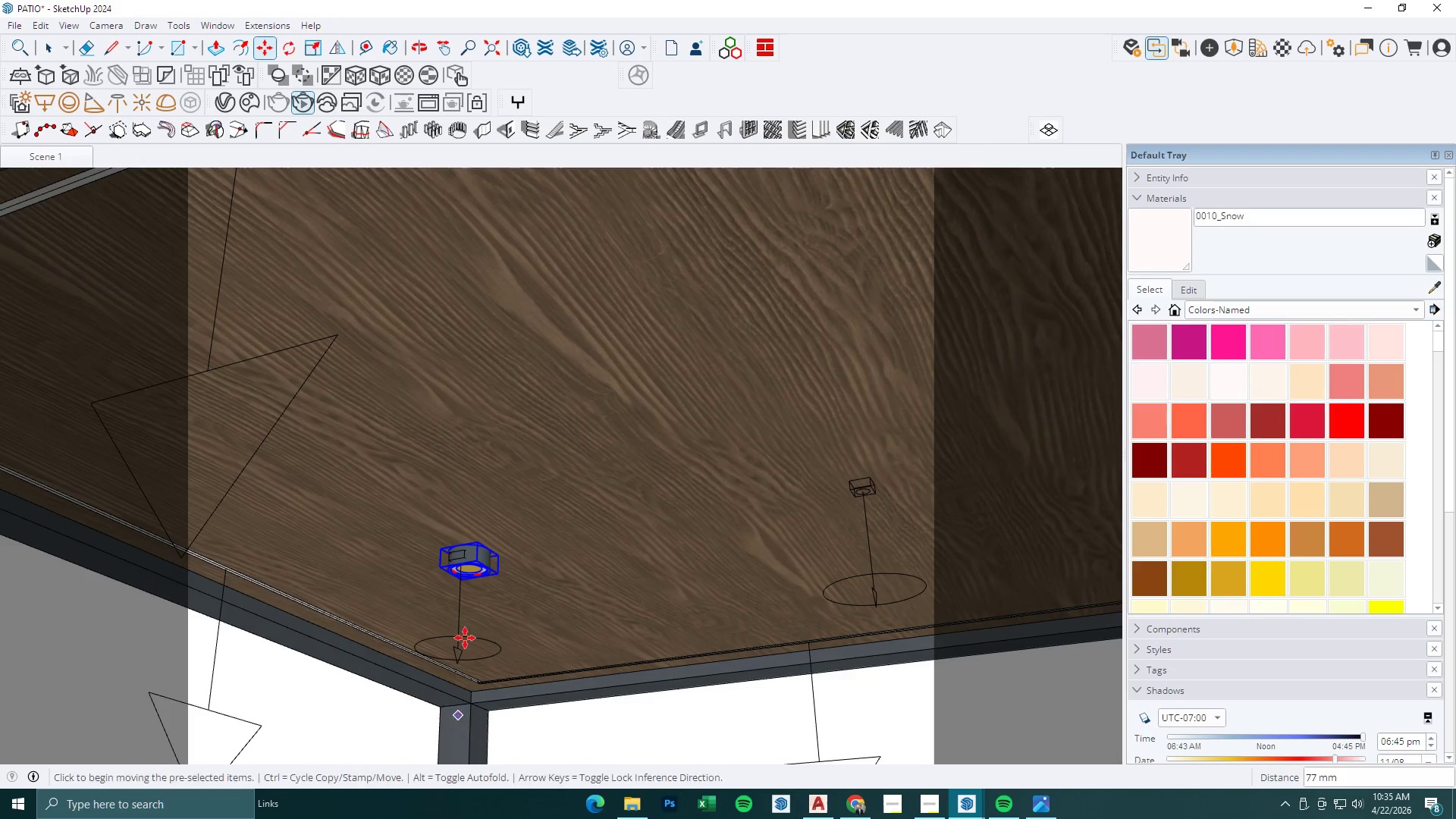 
key(S)
 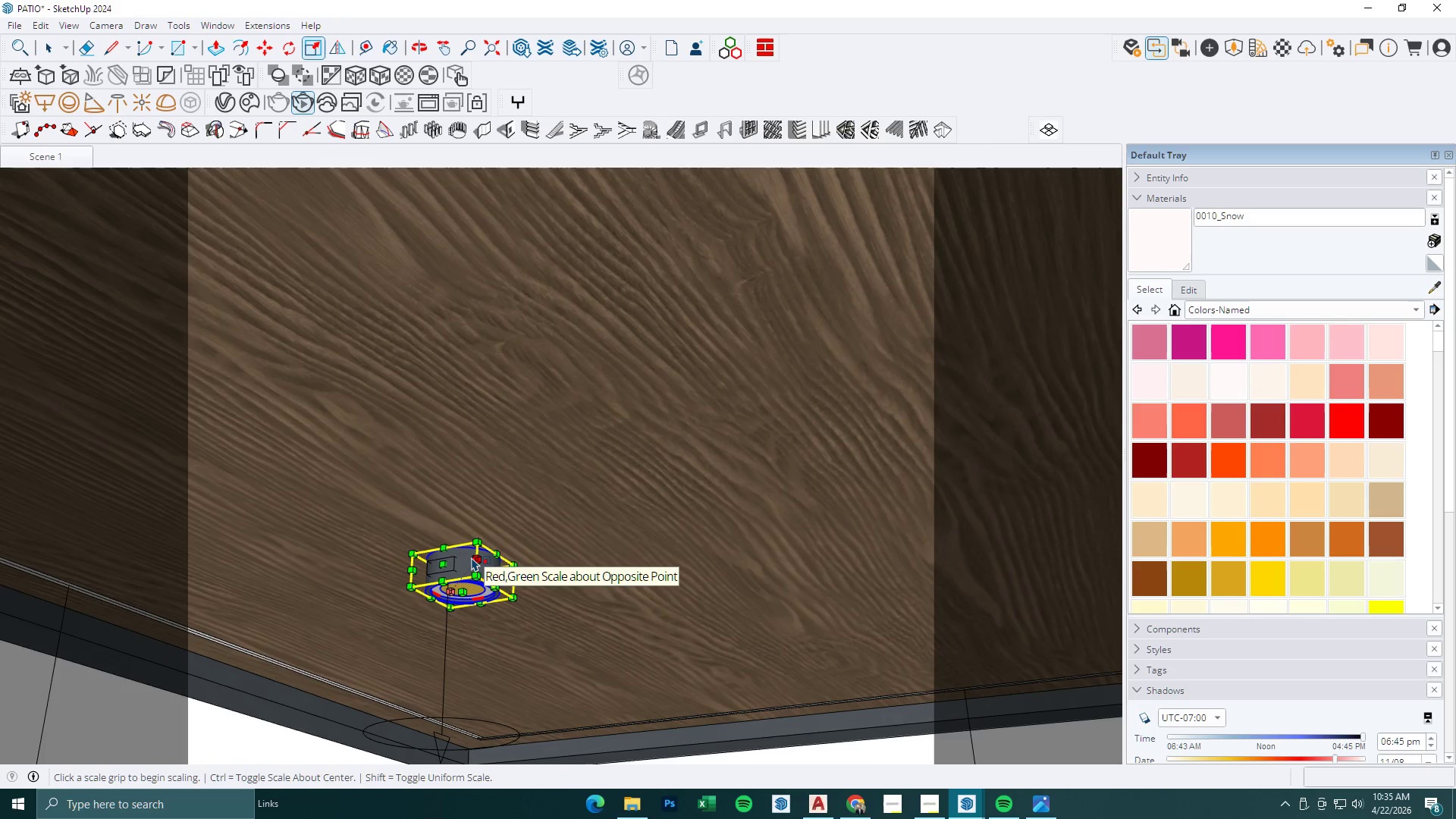 
scroll: coordinate [478, 541], scroll_direction: up, amount: 5.0
 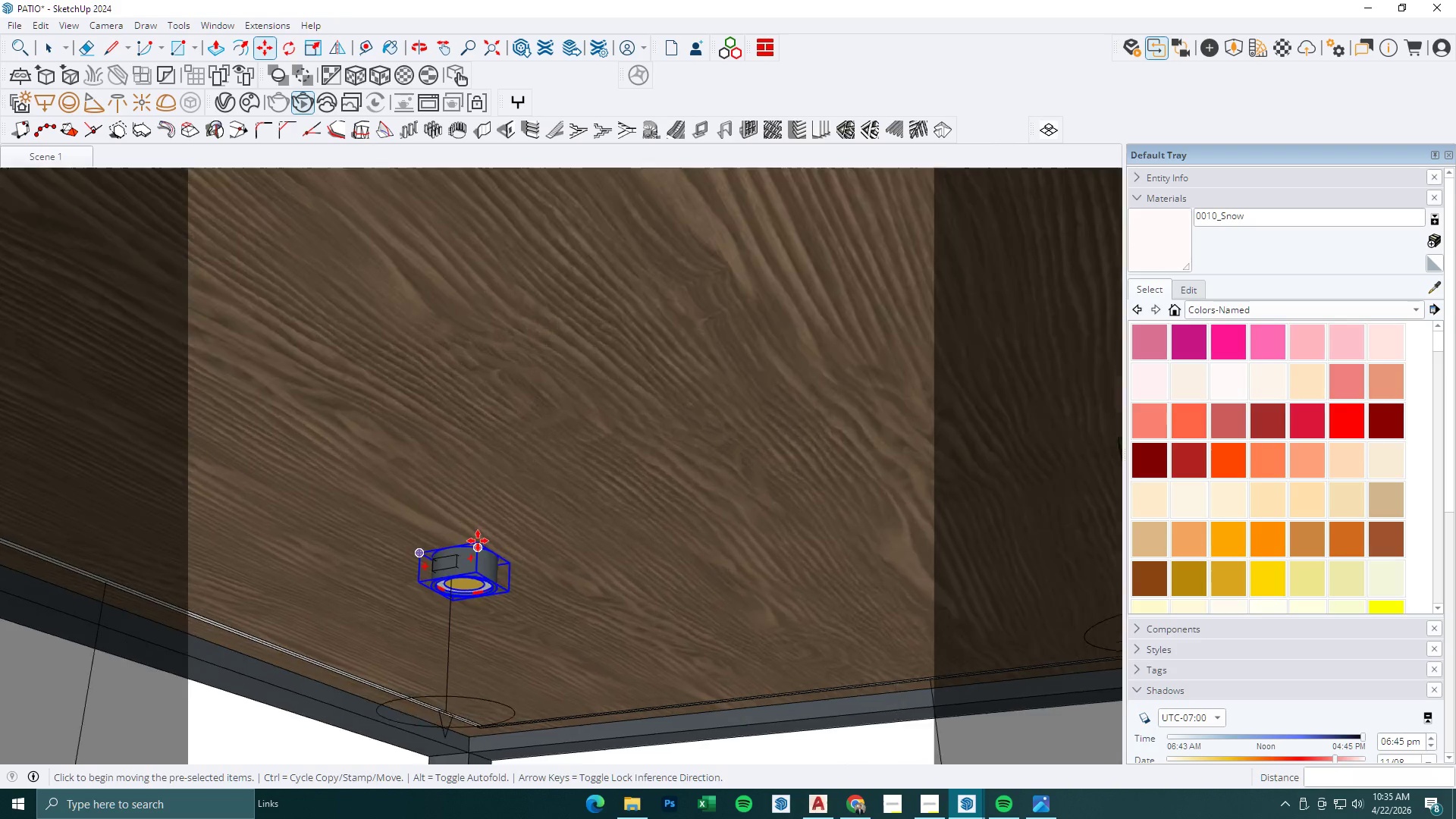 
key(Space)
 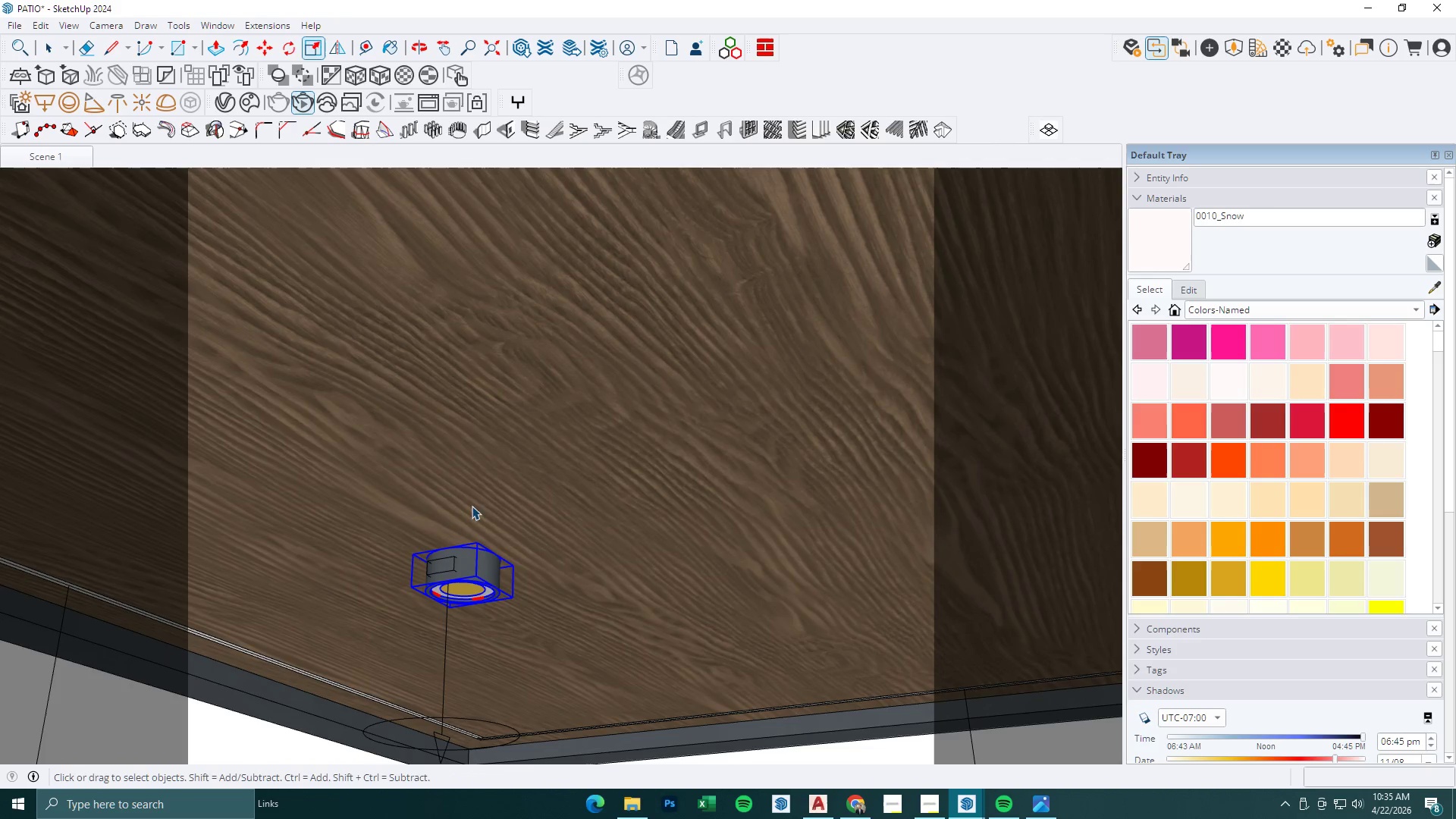 
key(Escape)
 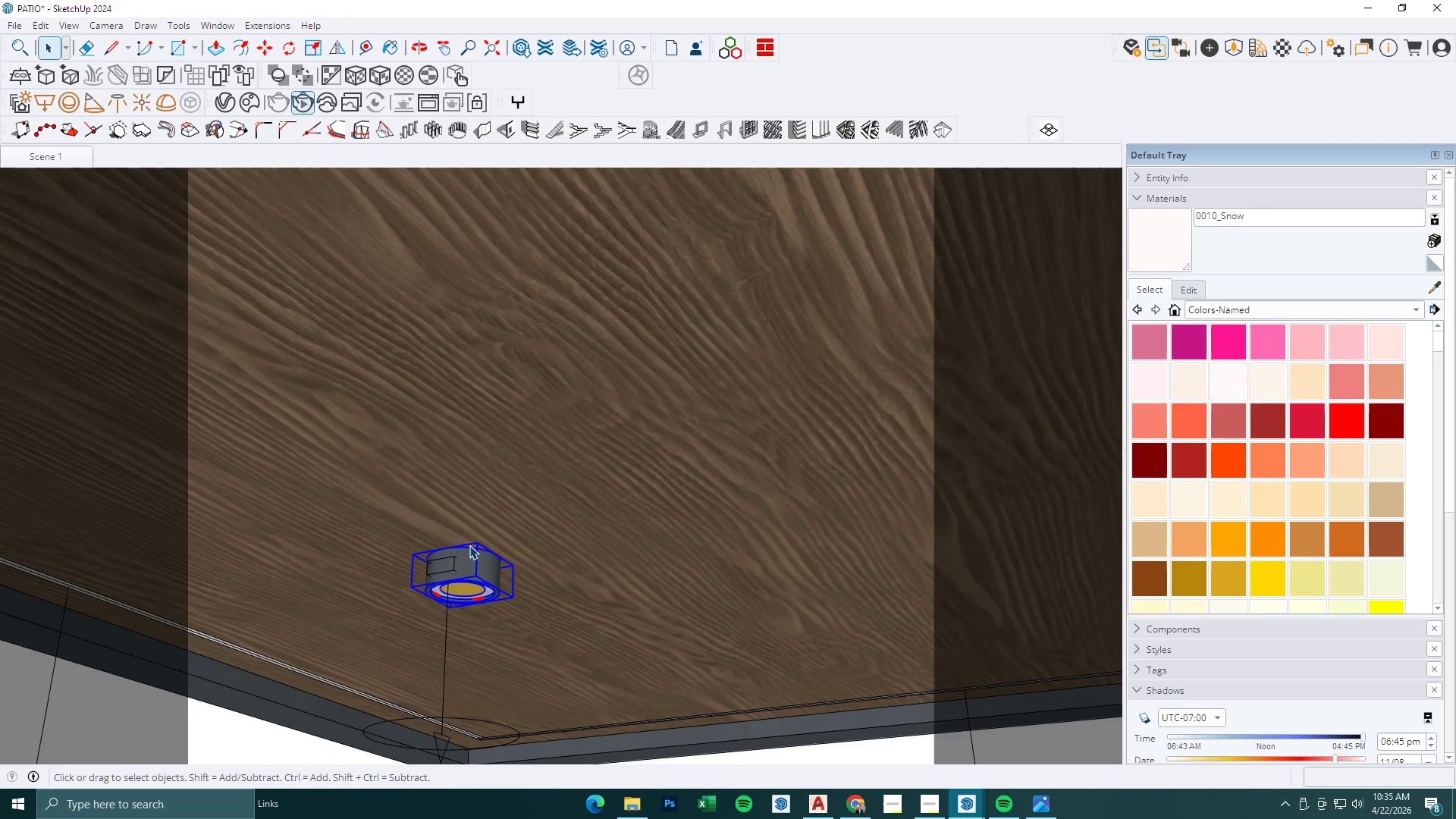 
key(M)
 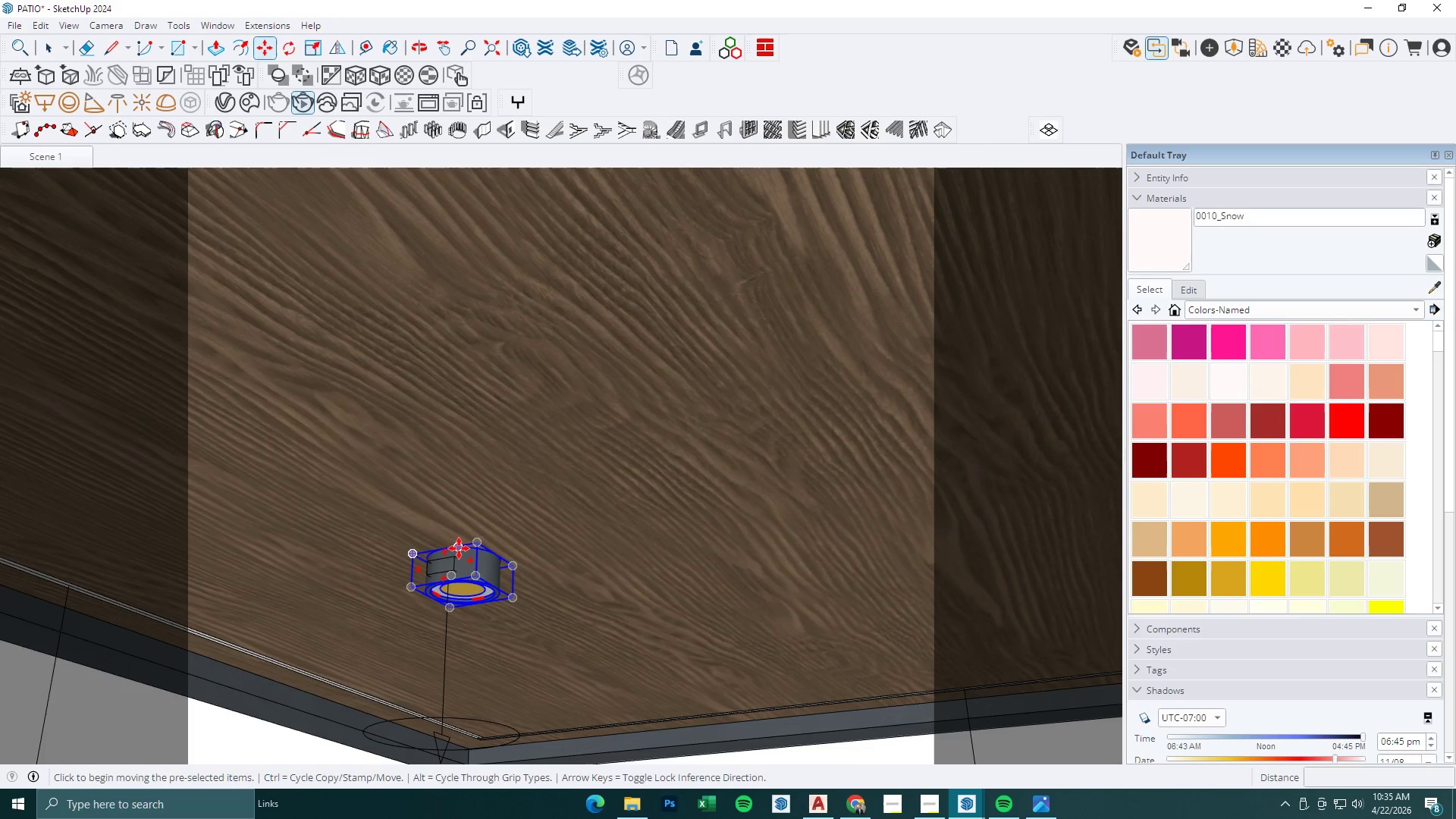 
left_click([459, 548])
 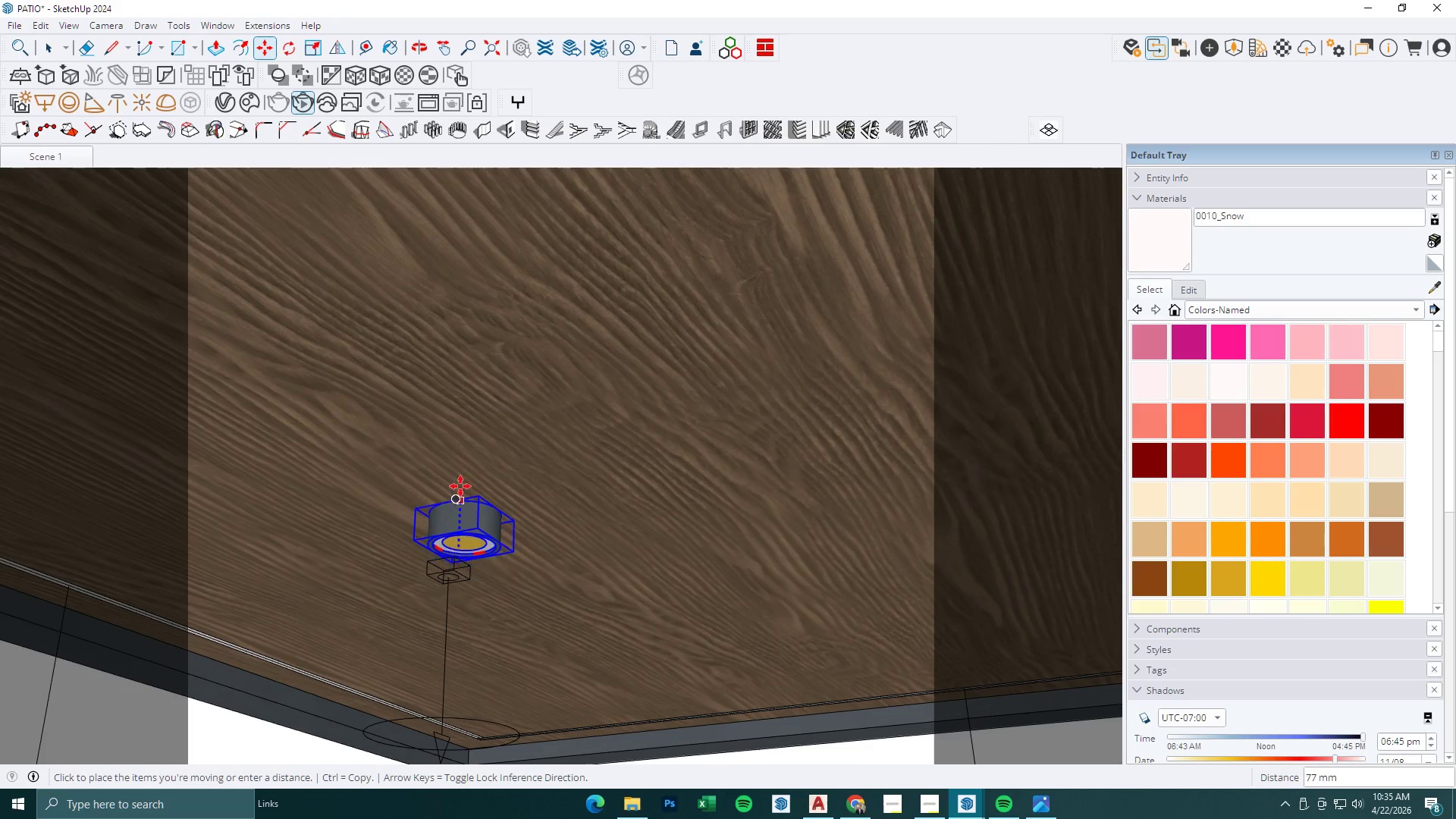 
left_click([464, 470])
 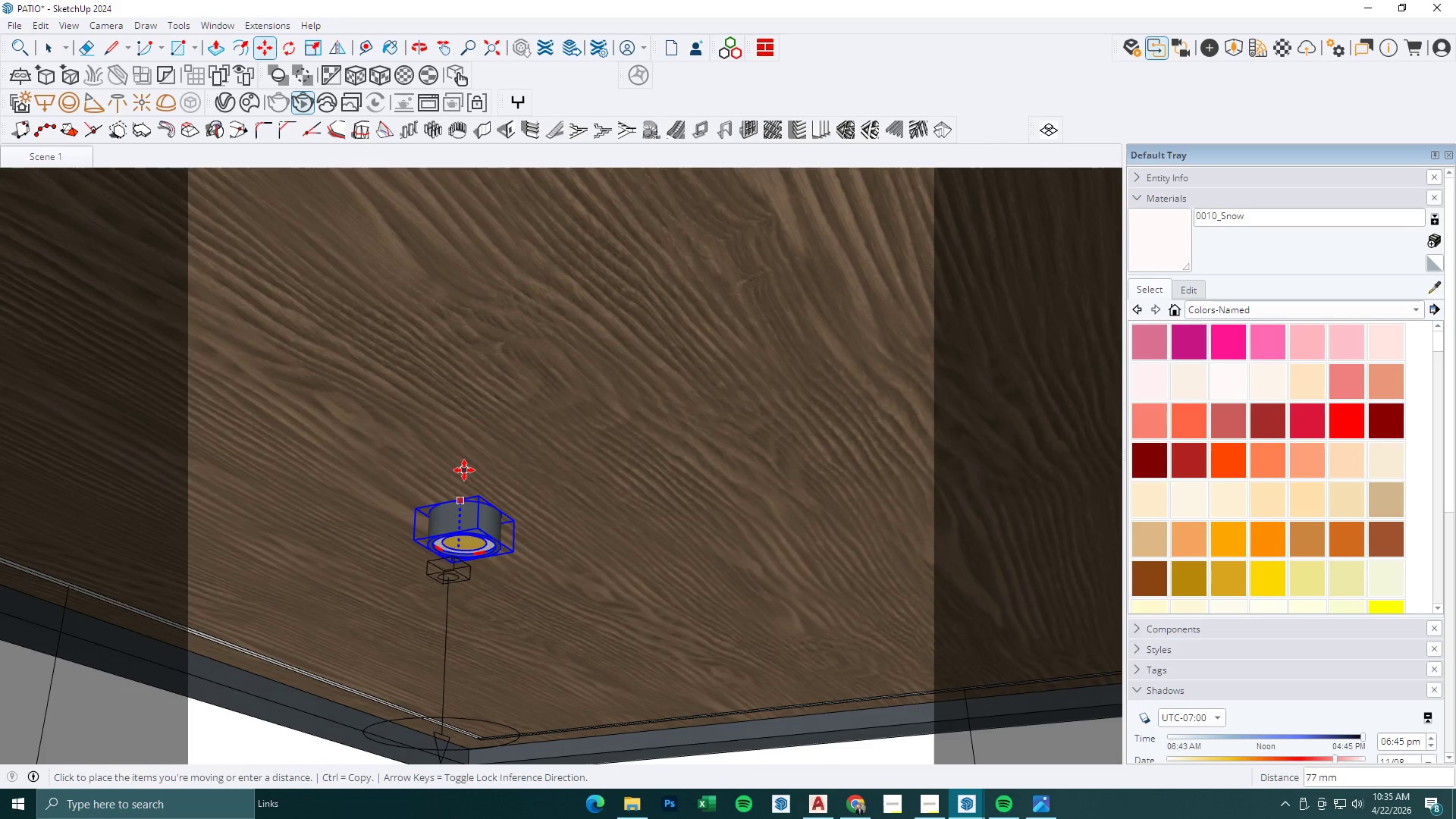 
key(Shift+ShiftLeft)
 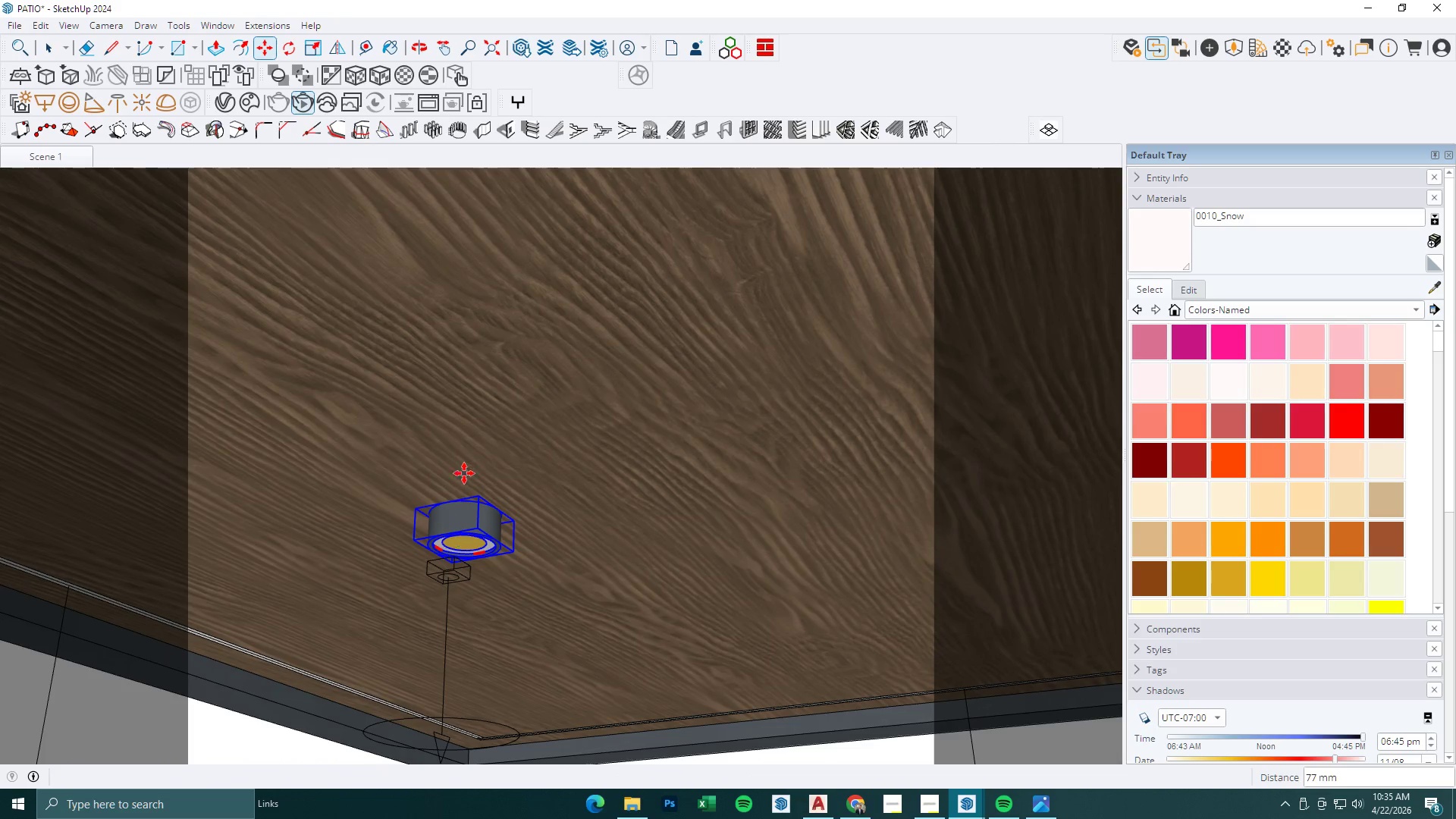 
key(Shift+ShiftLeft)
 